 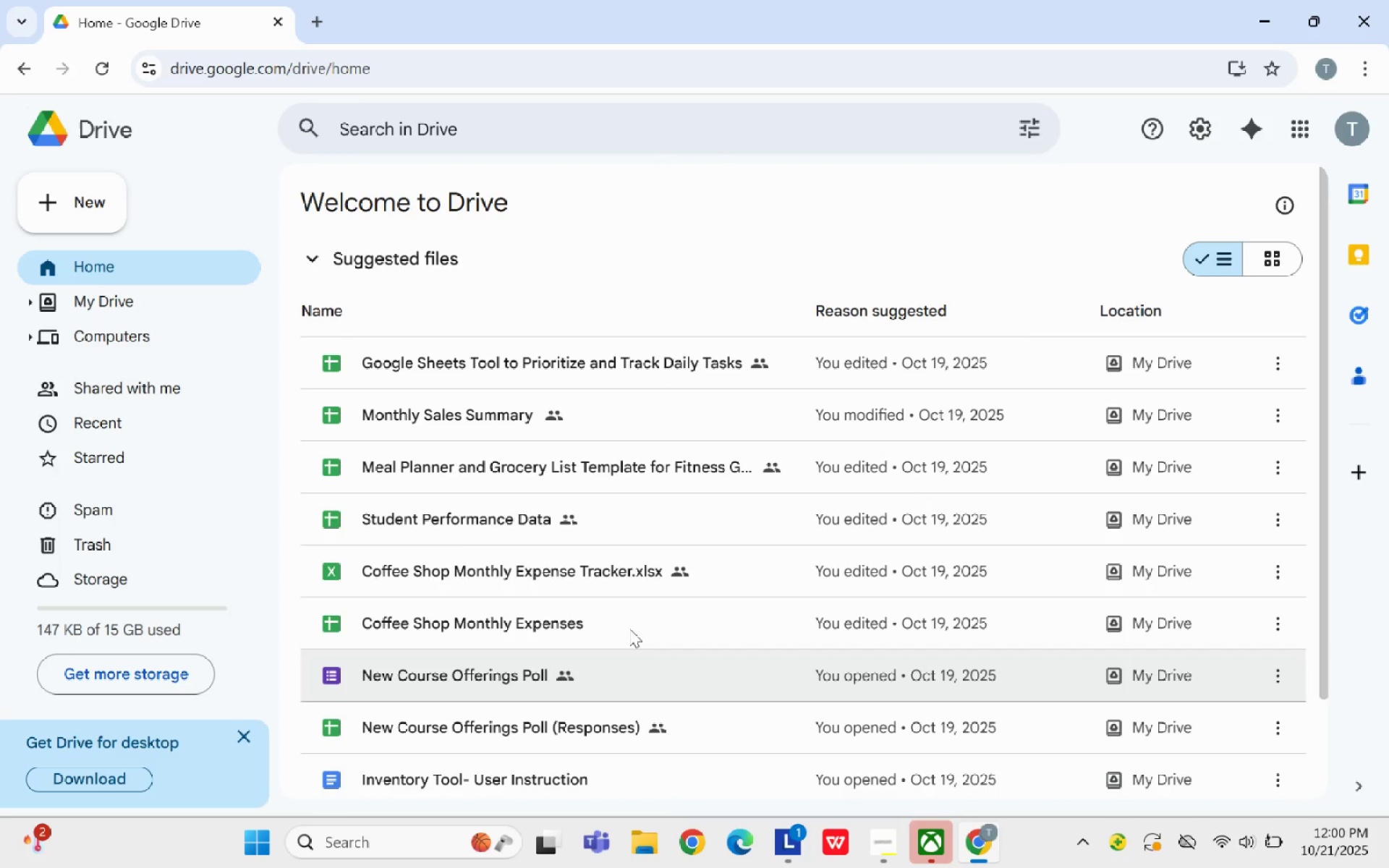 
left_click([80, 207])
 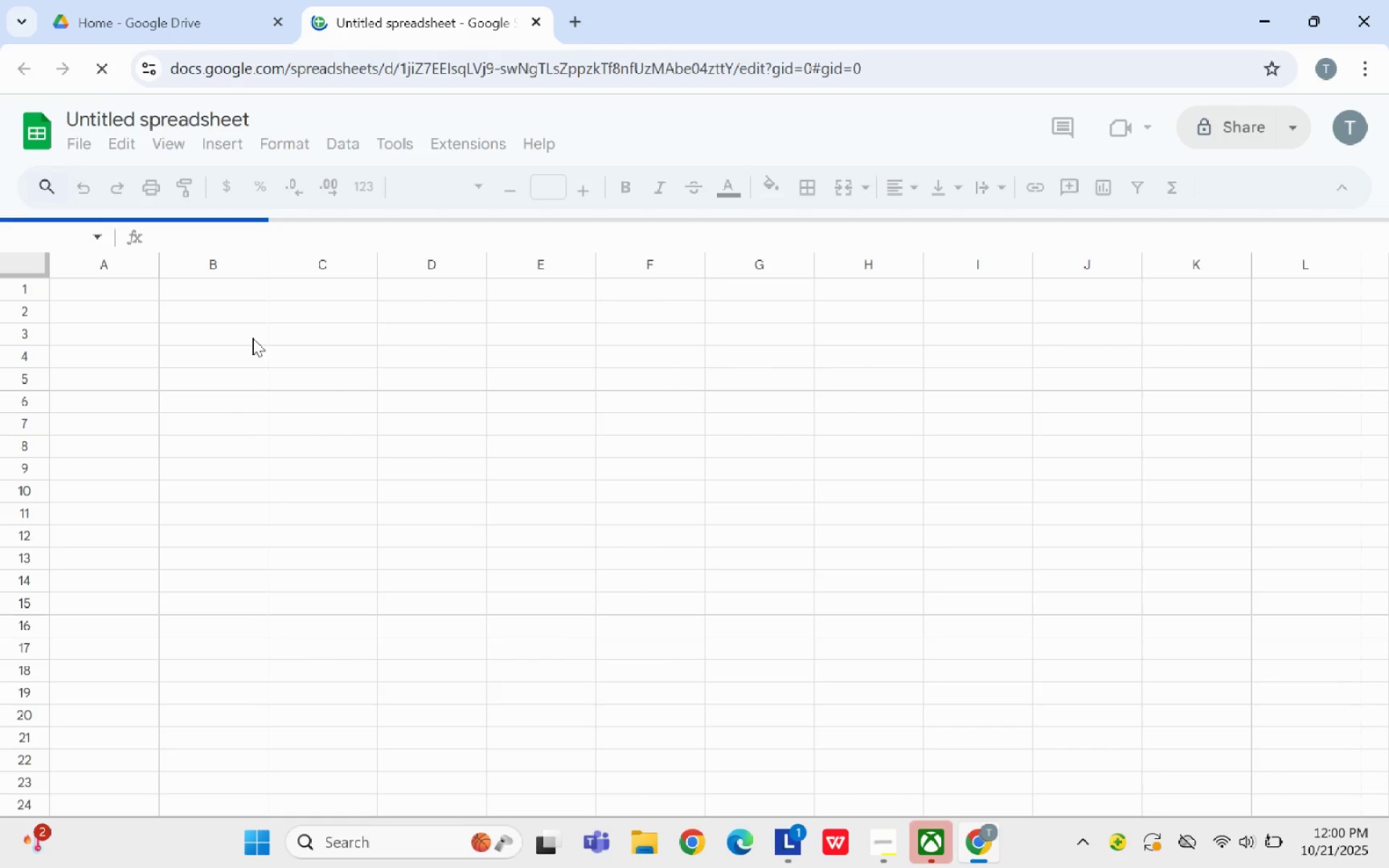 
wait(5.12)
 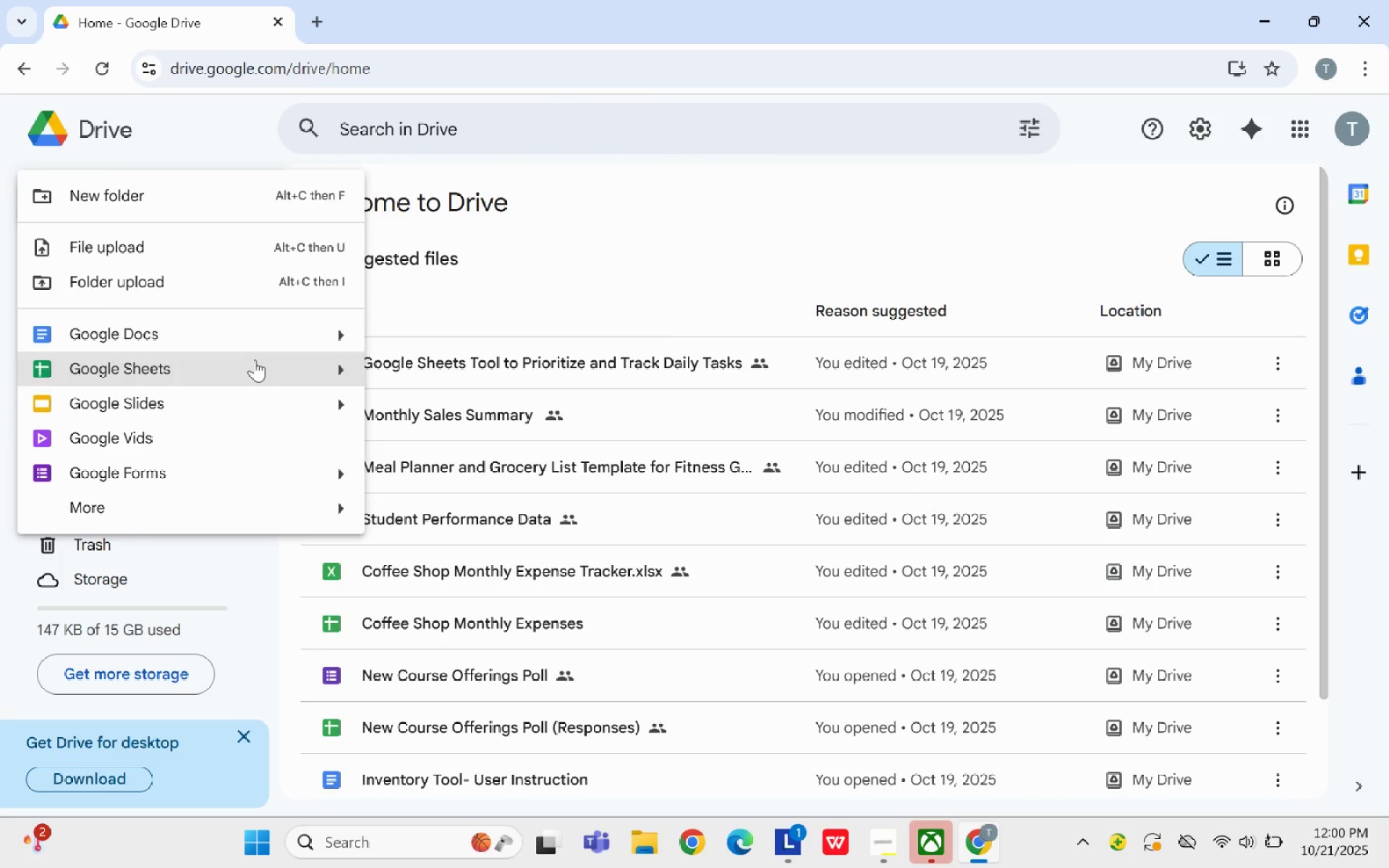 
left_click([191, 105])
 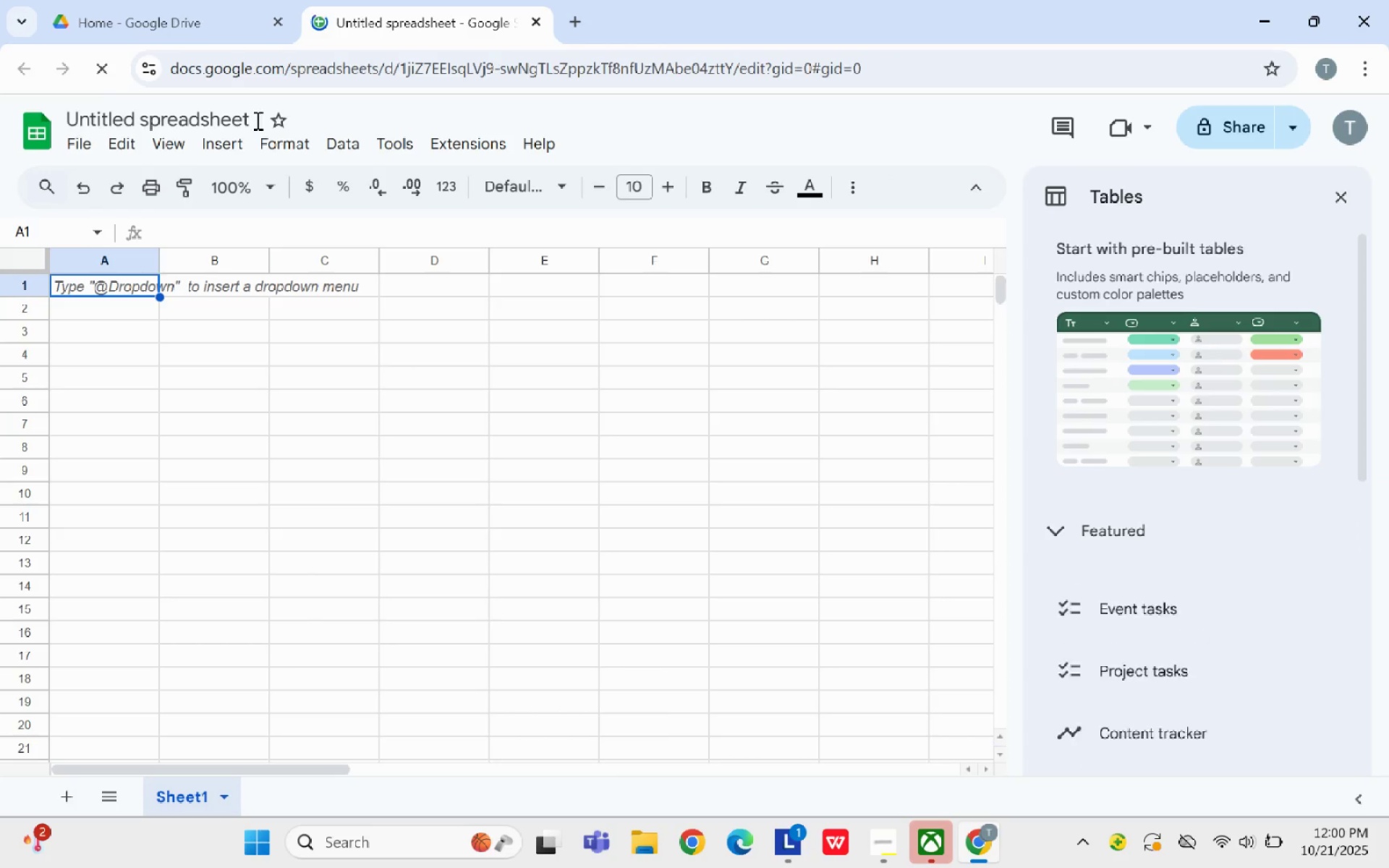 
left_click_drag(start_coordinate=[256, 120], to_coordinate=[41, 159])
 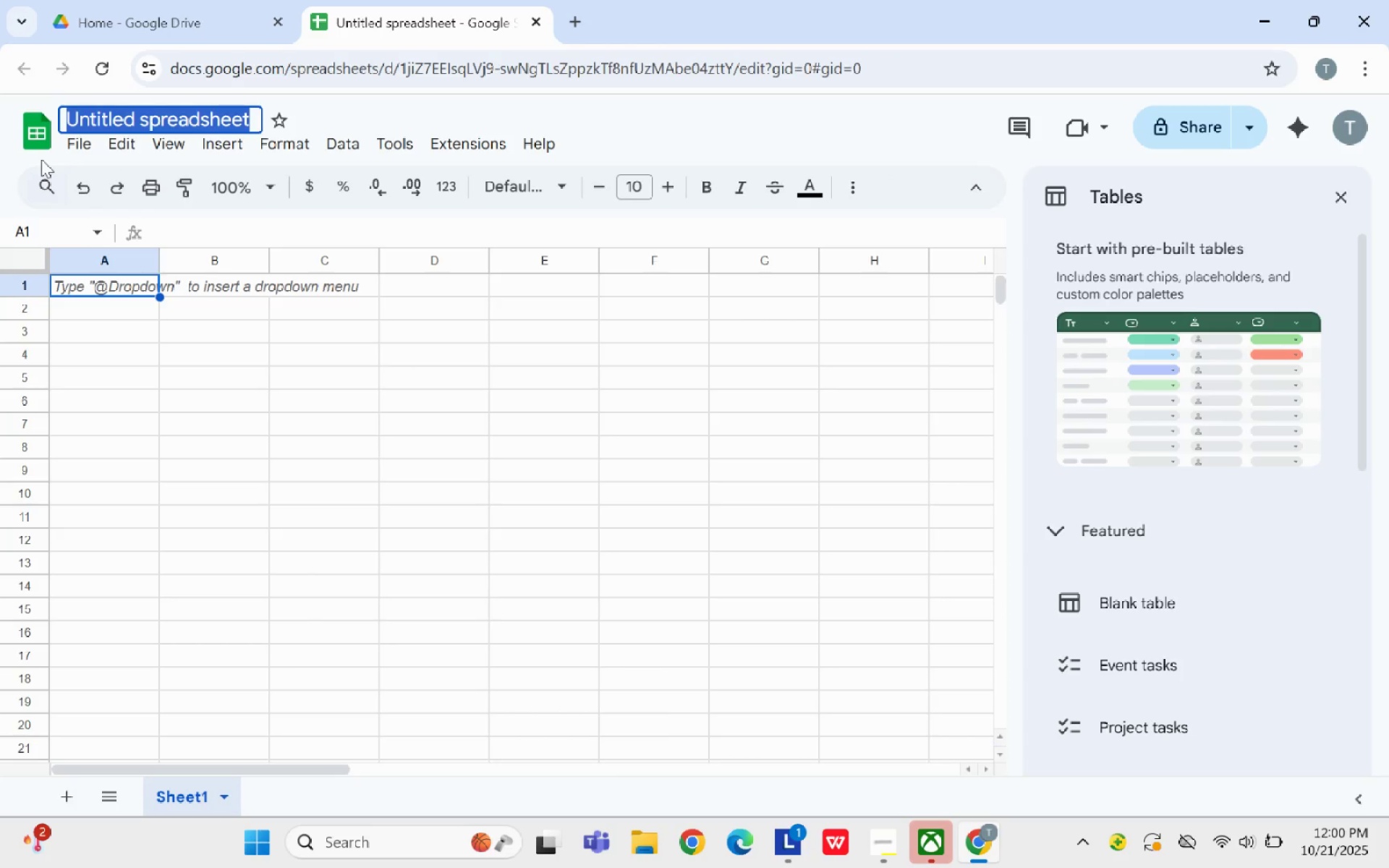 
type(Weekly Task Priorita)
key(Backspace)
type(ization)
 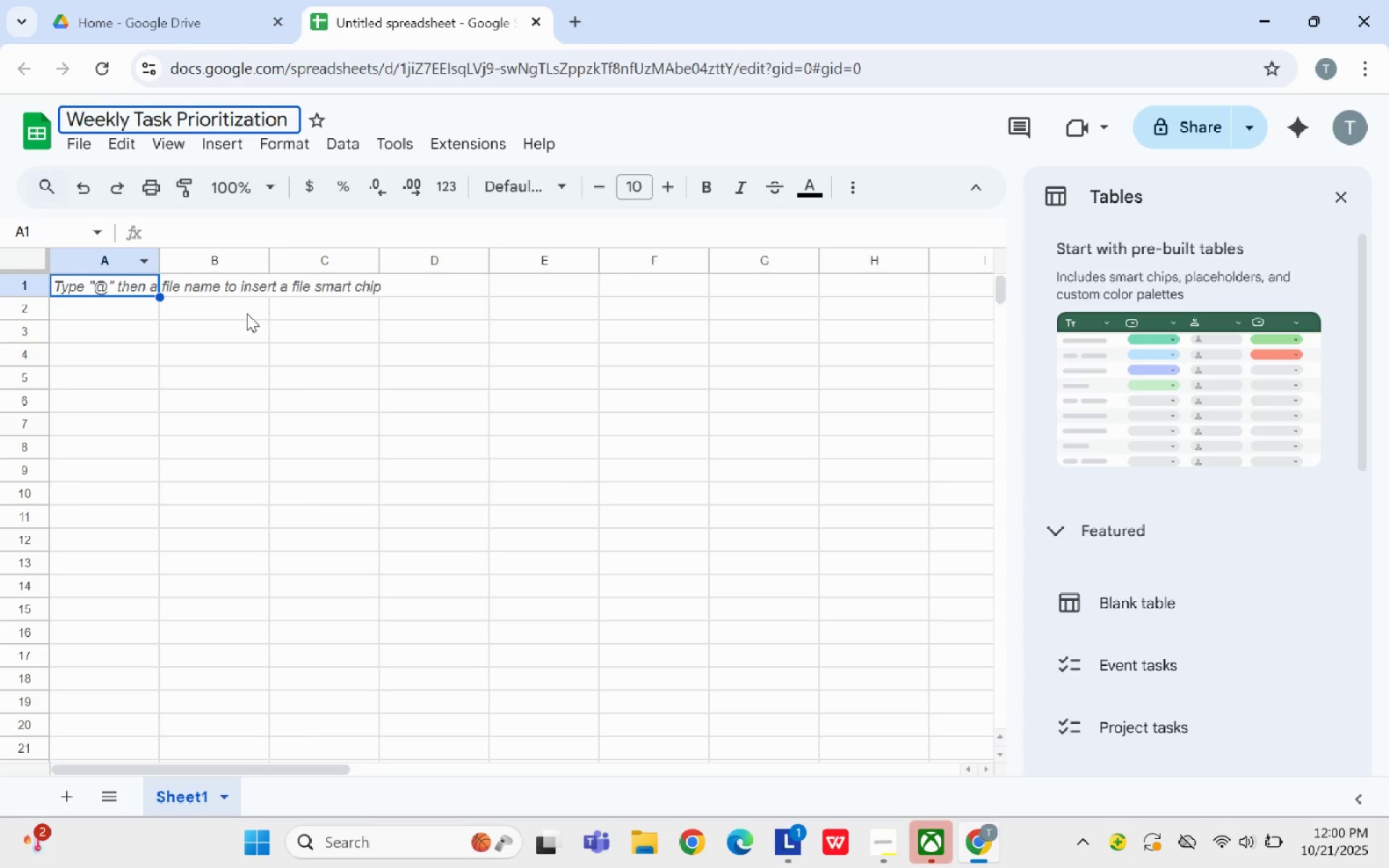 
left_click([224, 279])
 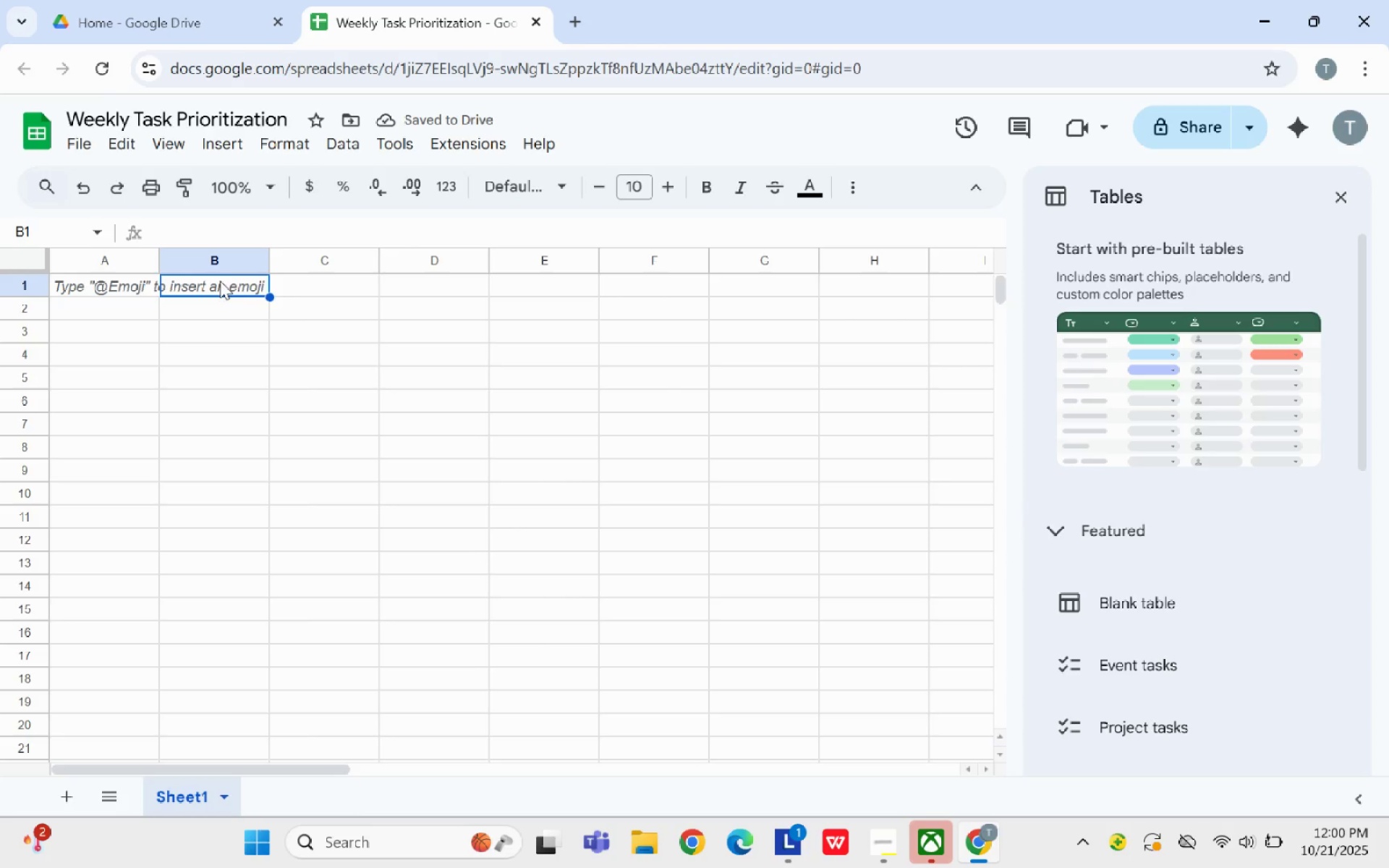 
left_click([119, 288])
 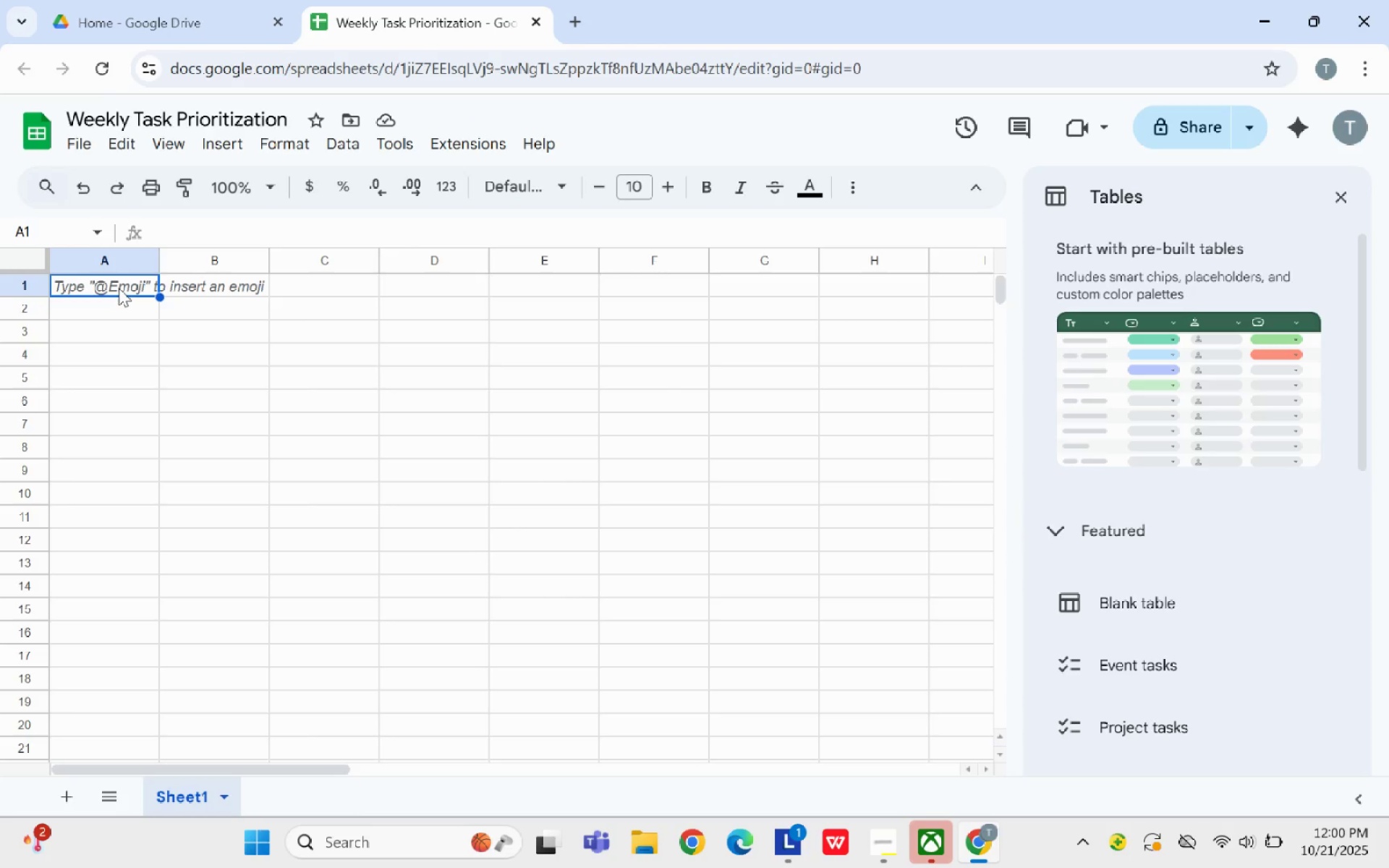 
type(Task Description)
 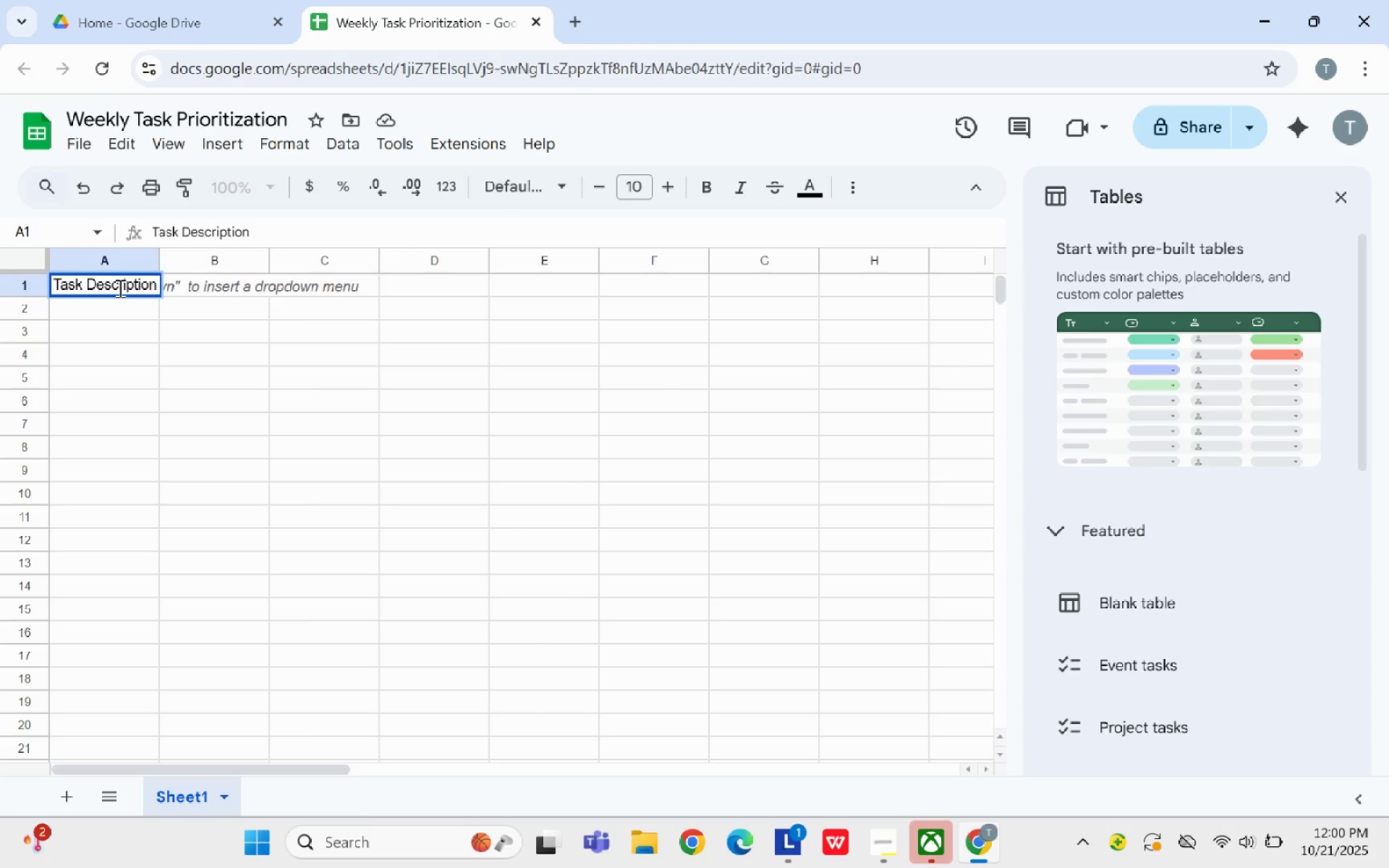 
type(Due Date)
 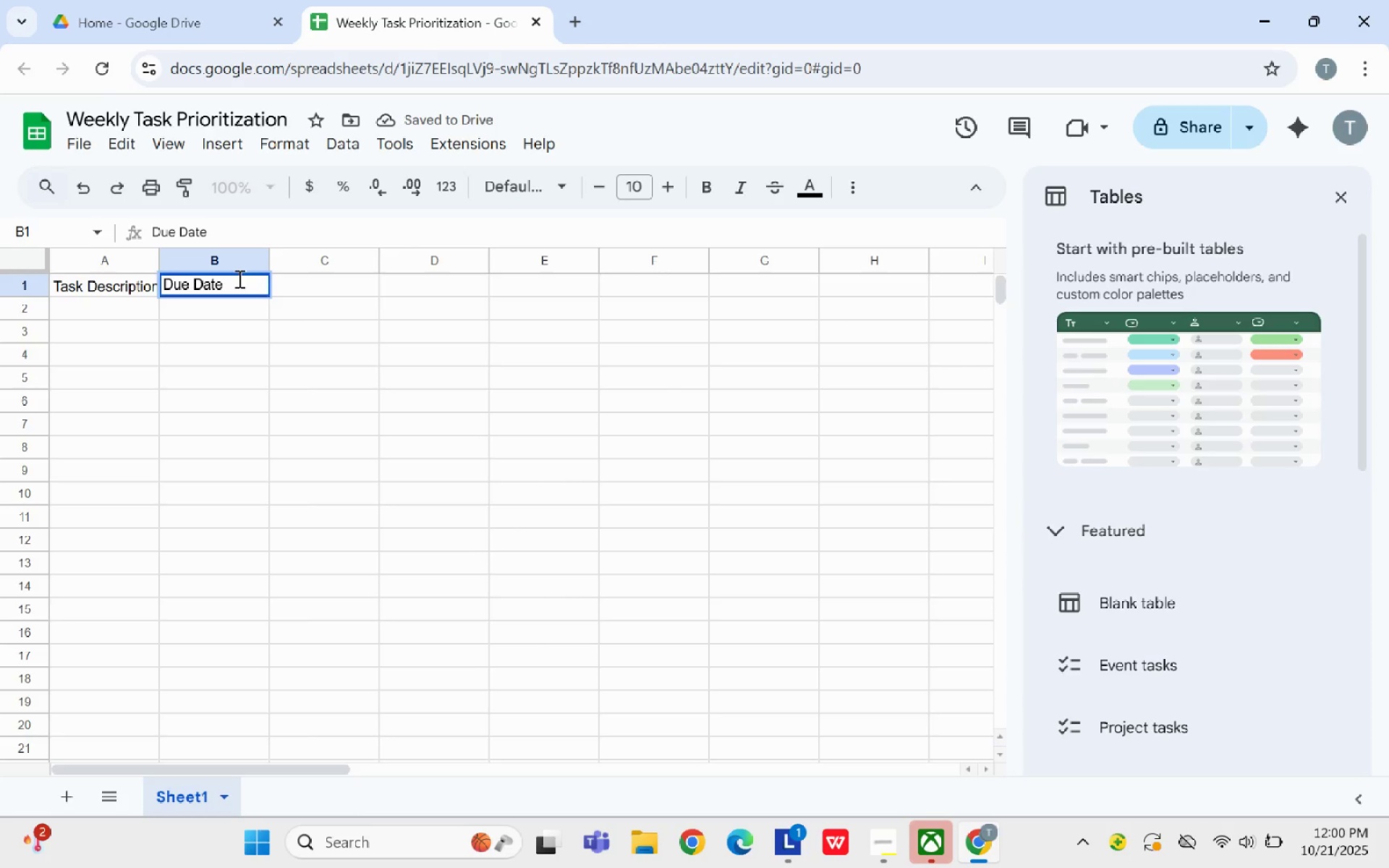 
left_click([361, 284])
 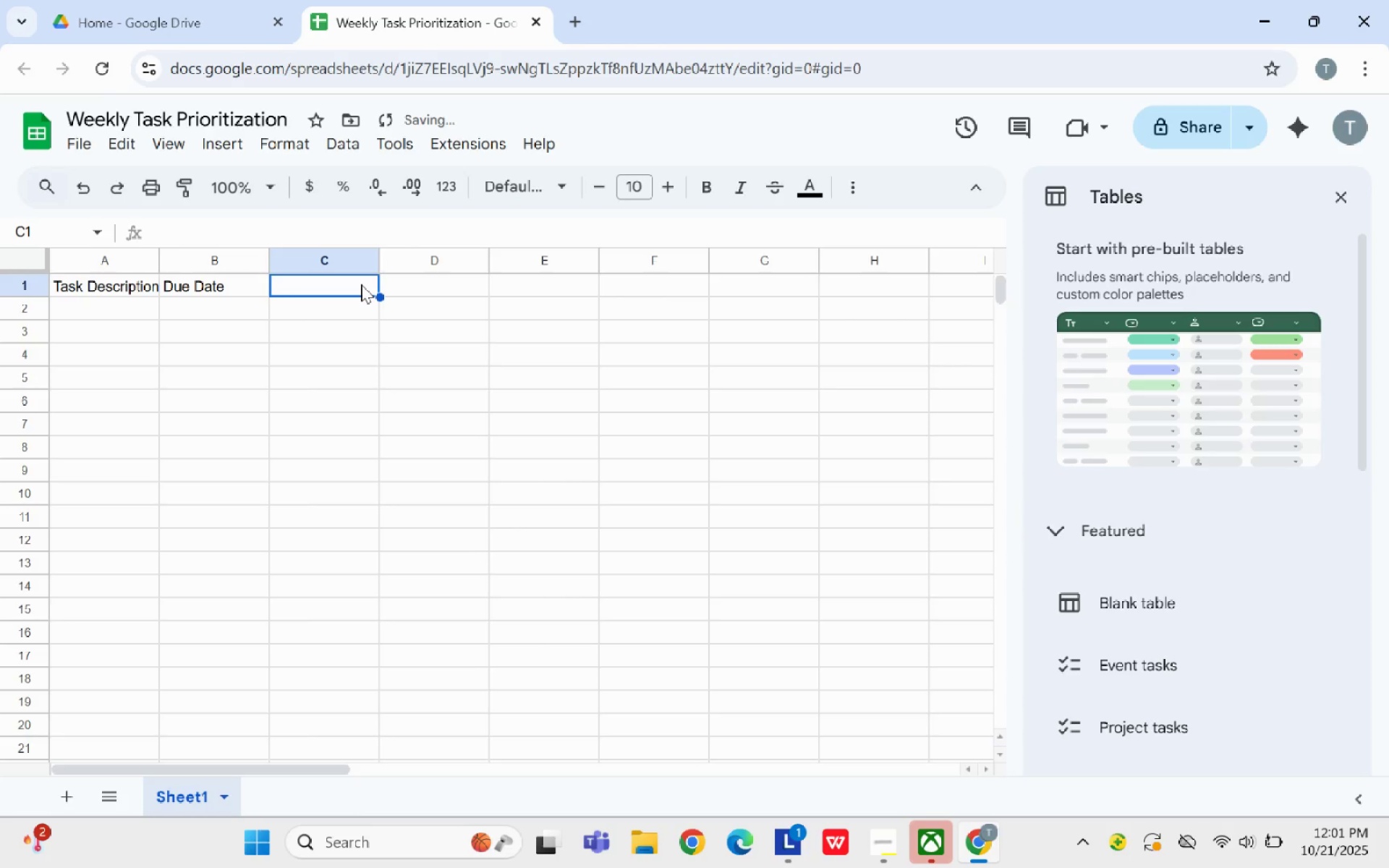 
type(Garde )
 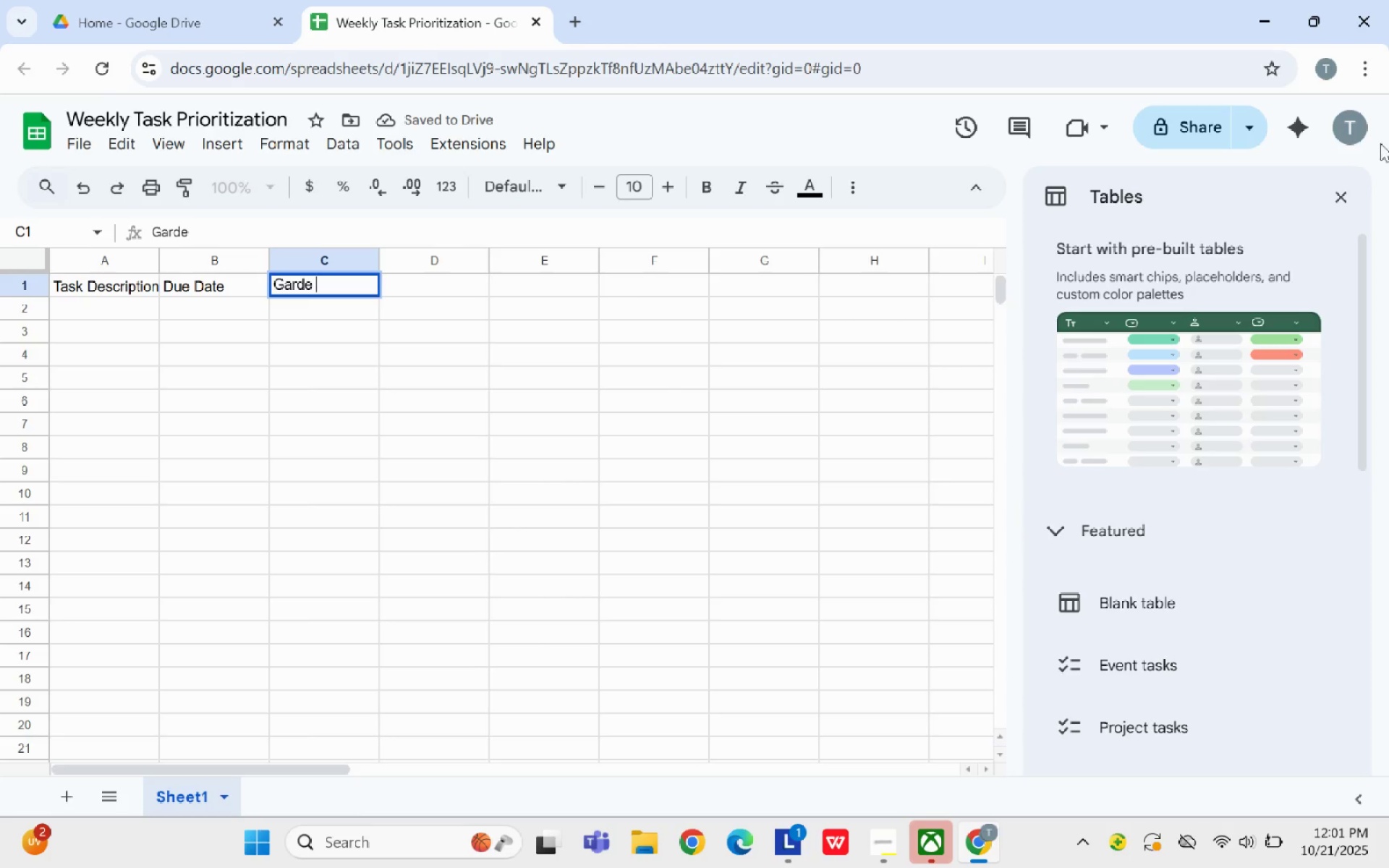 
left_click([1332, 196])
 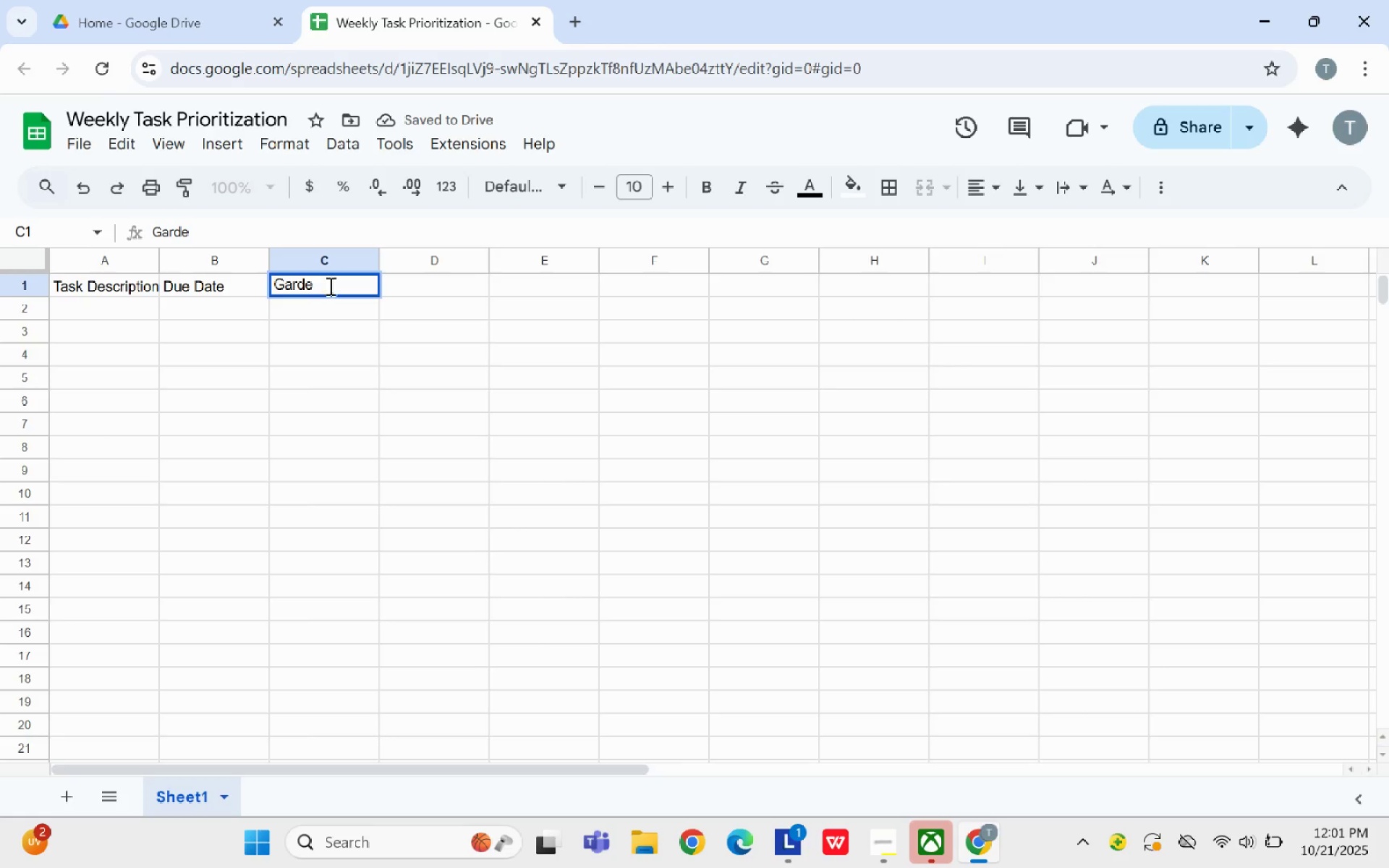 
left_click([329, 279])
 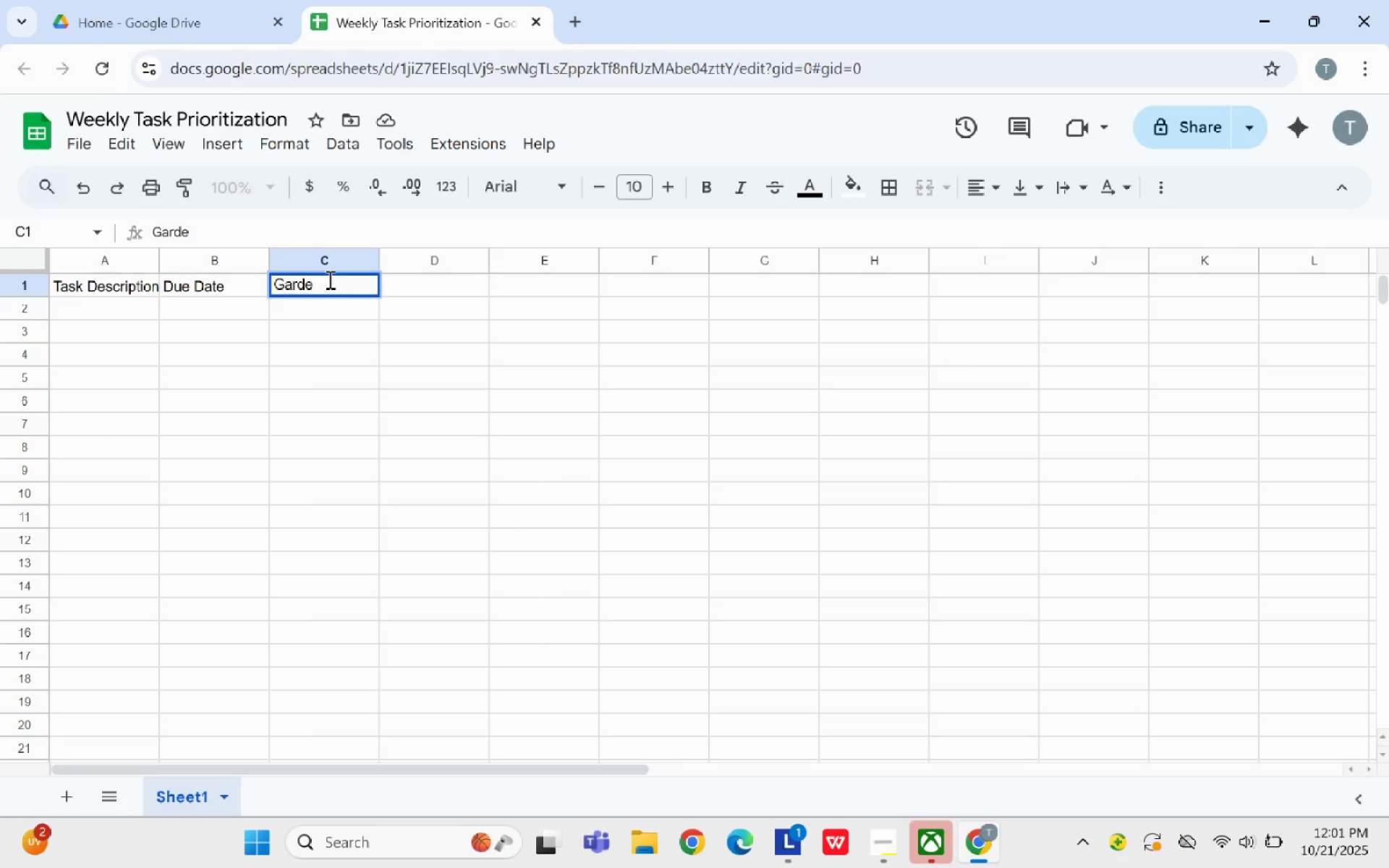 
key(Backspace)
key(Backspace)
key(Backspace)
key(Backspace)
key(Backspace)
type(rade :ev)
key(Backspace)
key(Backspace)
key(Backspace)
type(Lebe)
key(Backspace)
key(Backspace)
type(vel)
 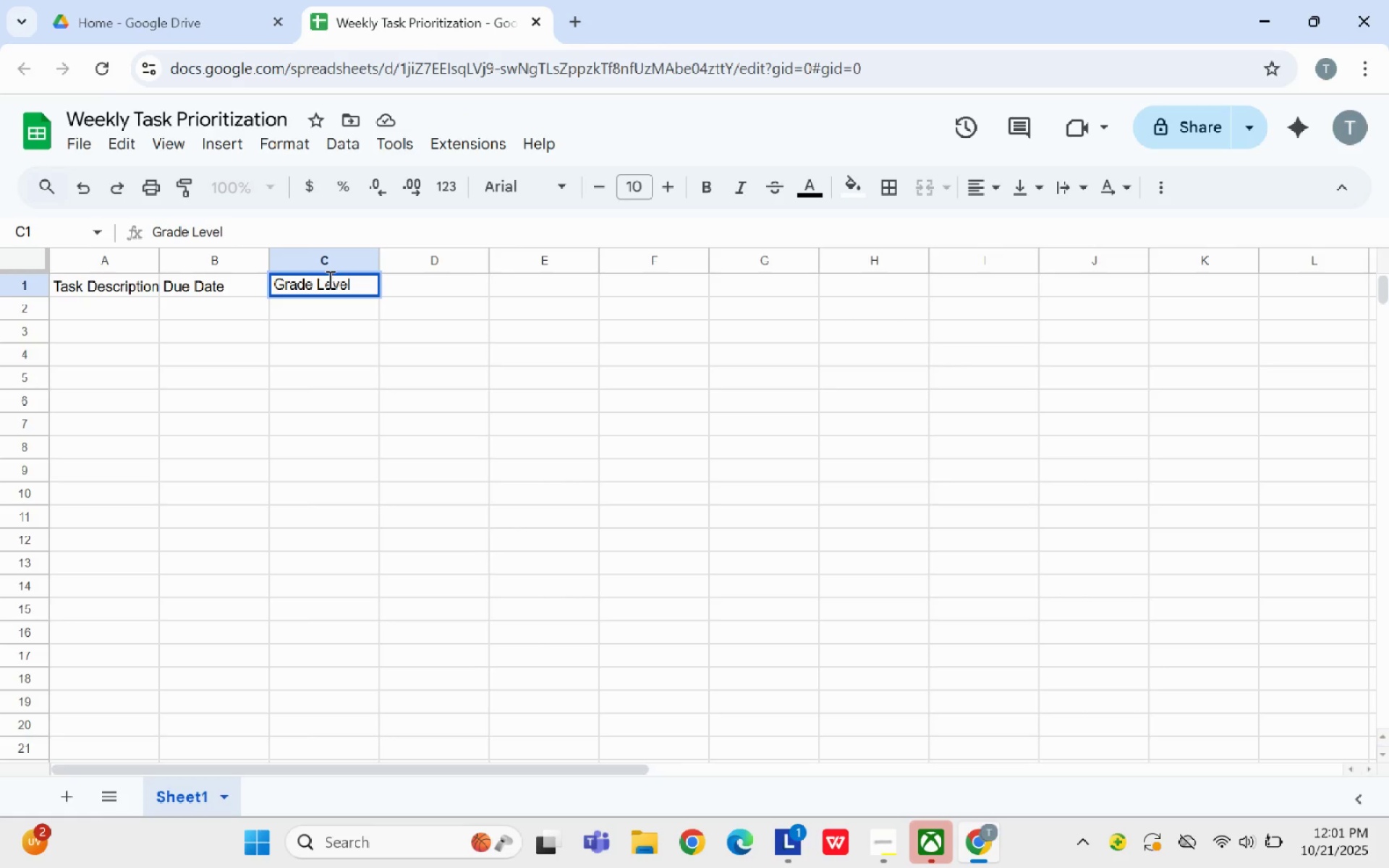 
left_click([414, 281])
 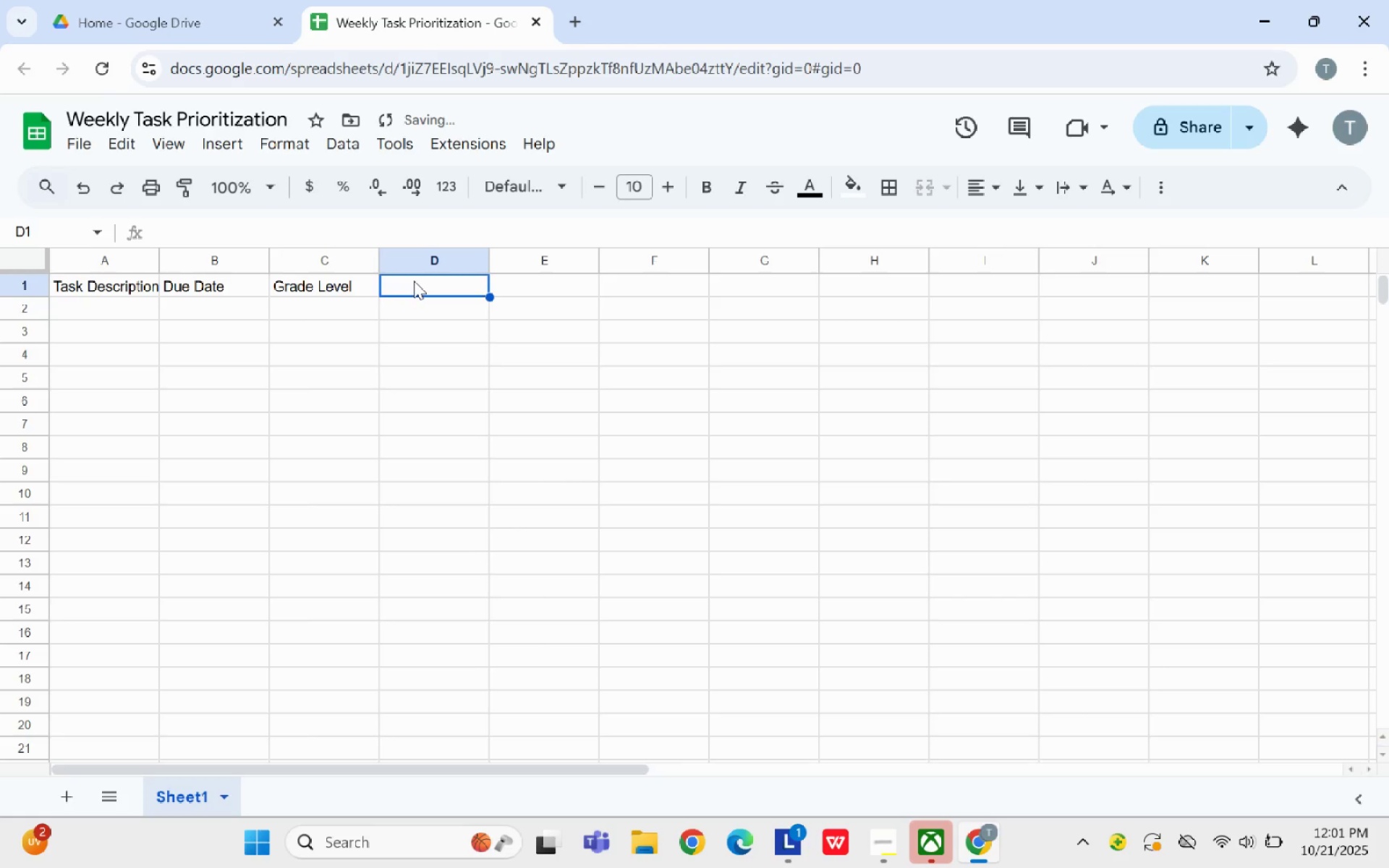 
type(Urgency Level)
 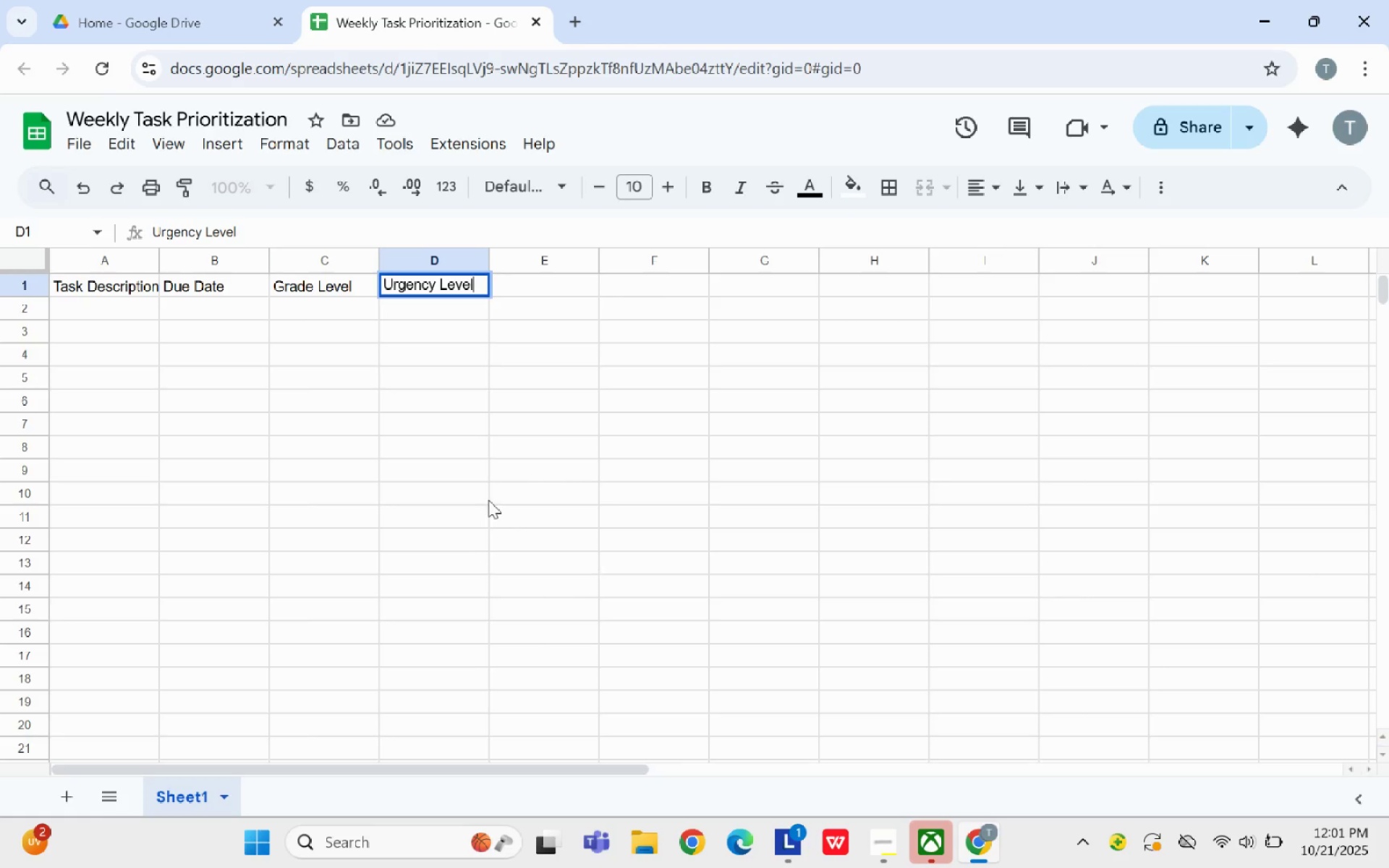 
left_click([304, 403])
 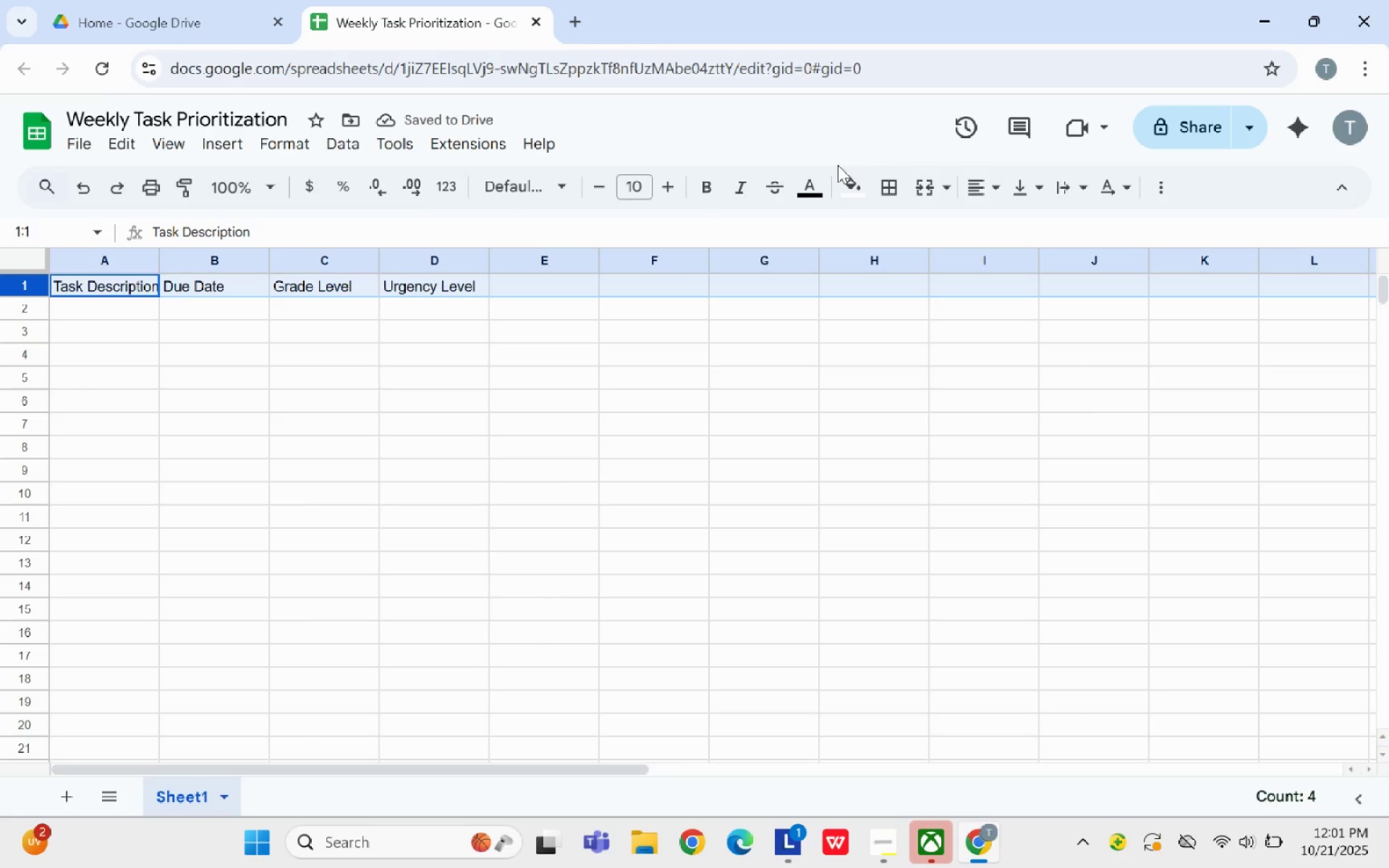 
left_click([992, 174])
 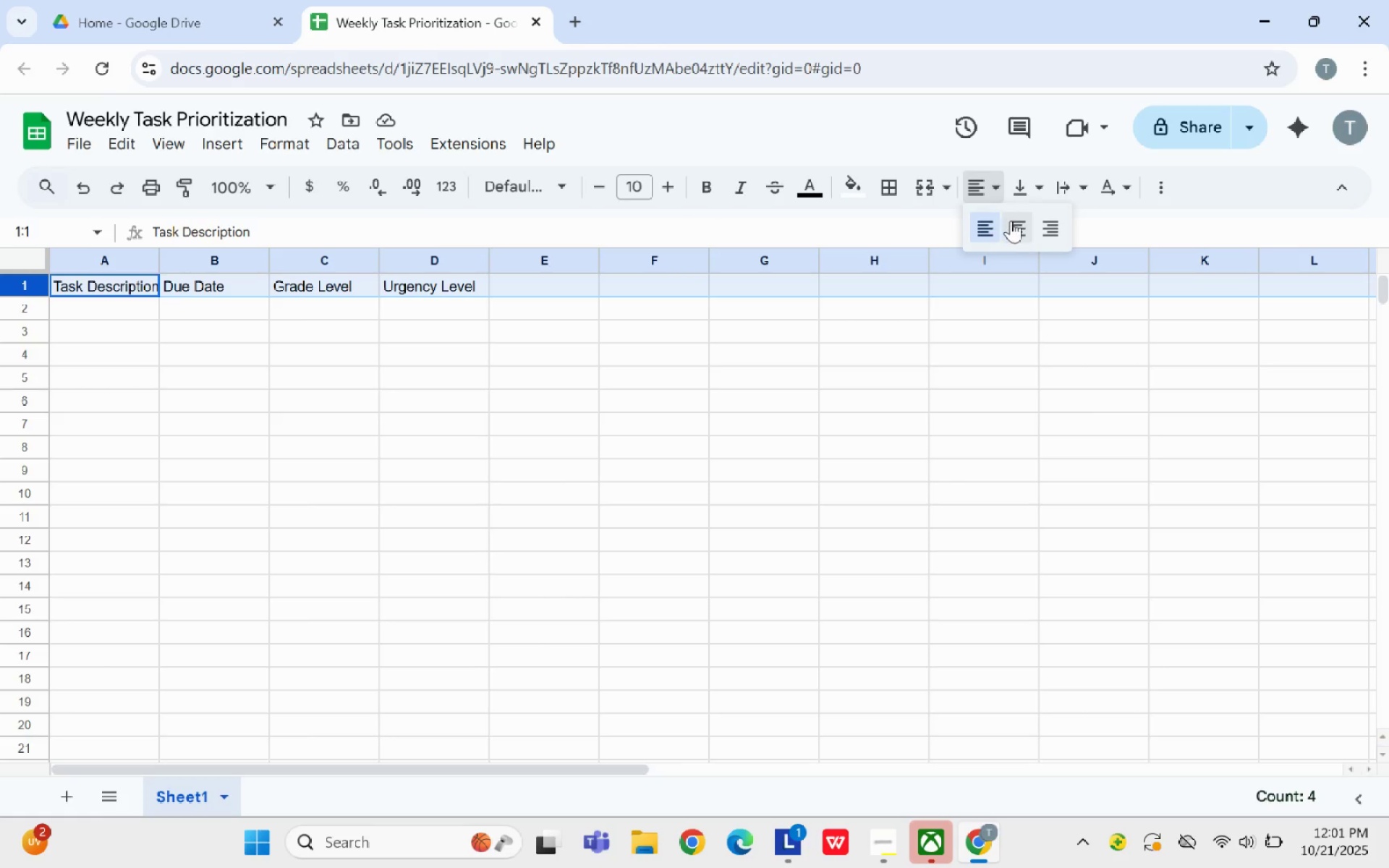 
left_click([1012, 222])
 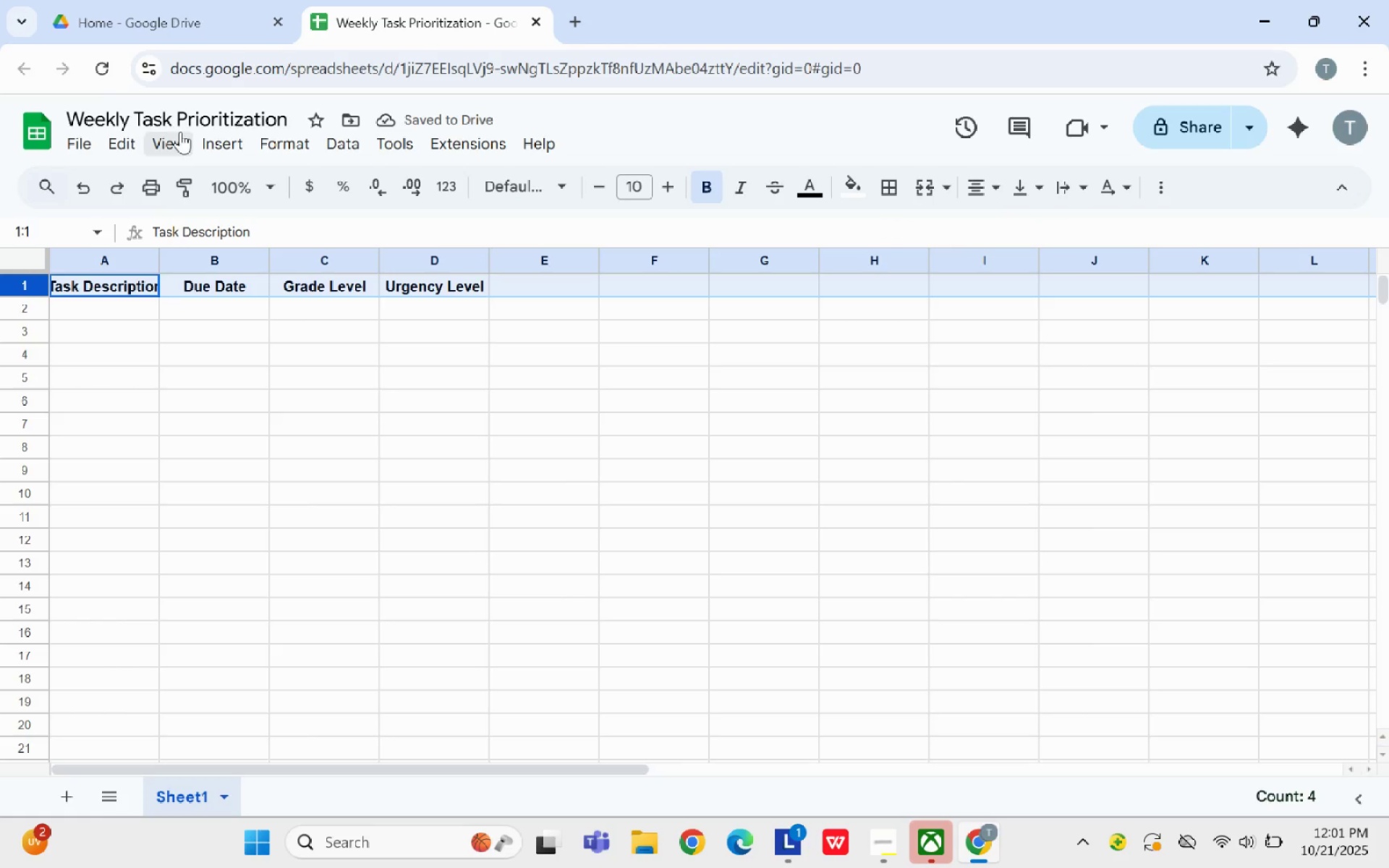 
wait(5.27)
 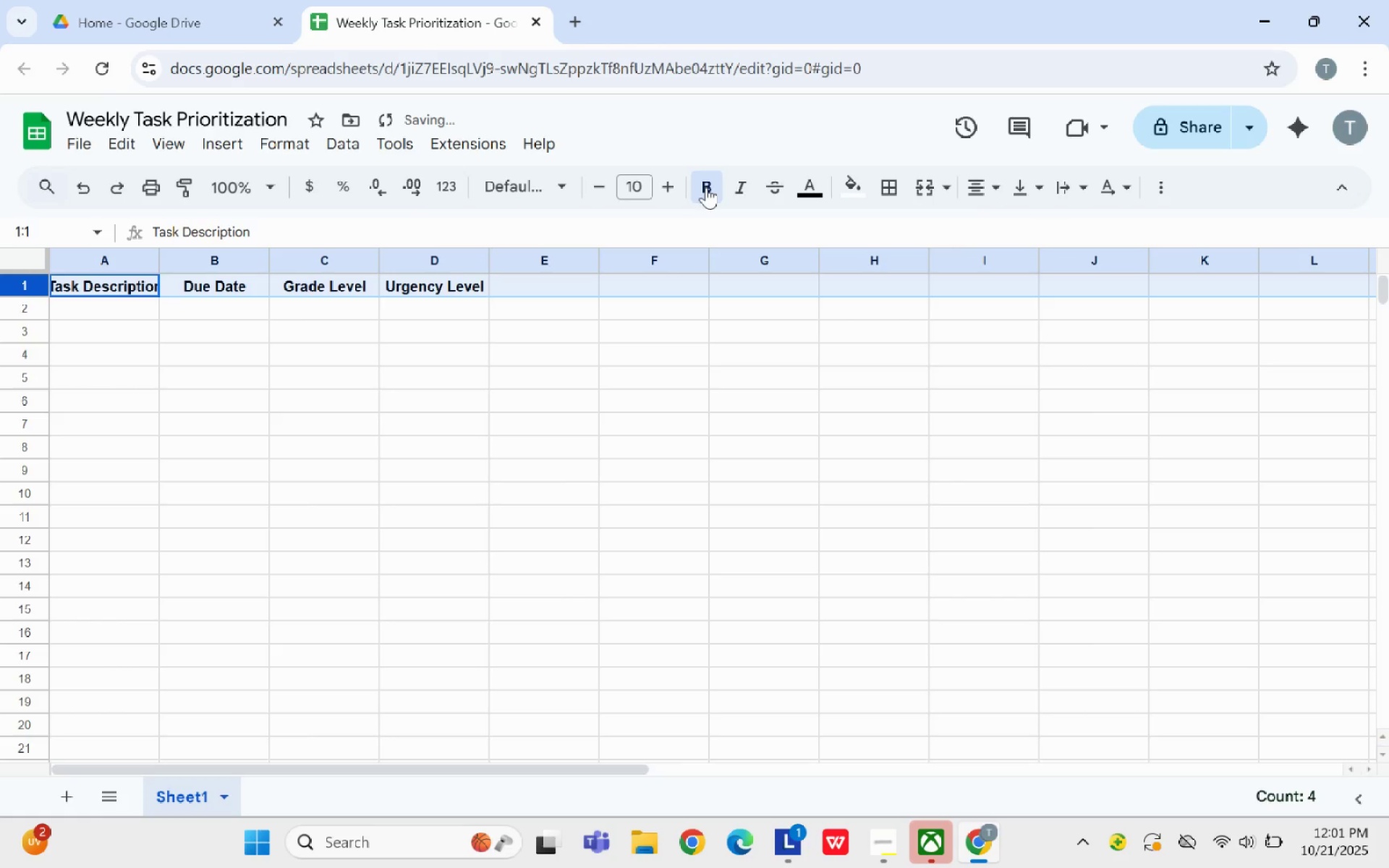 
left_click([174, 141])
 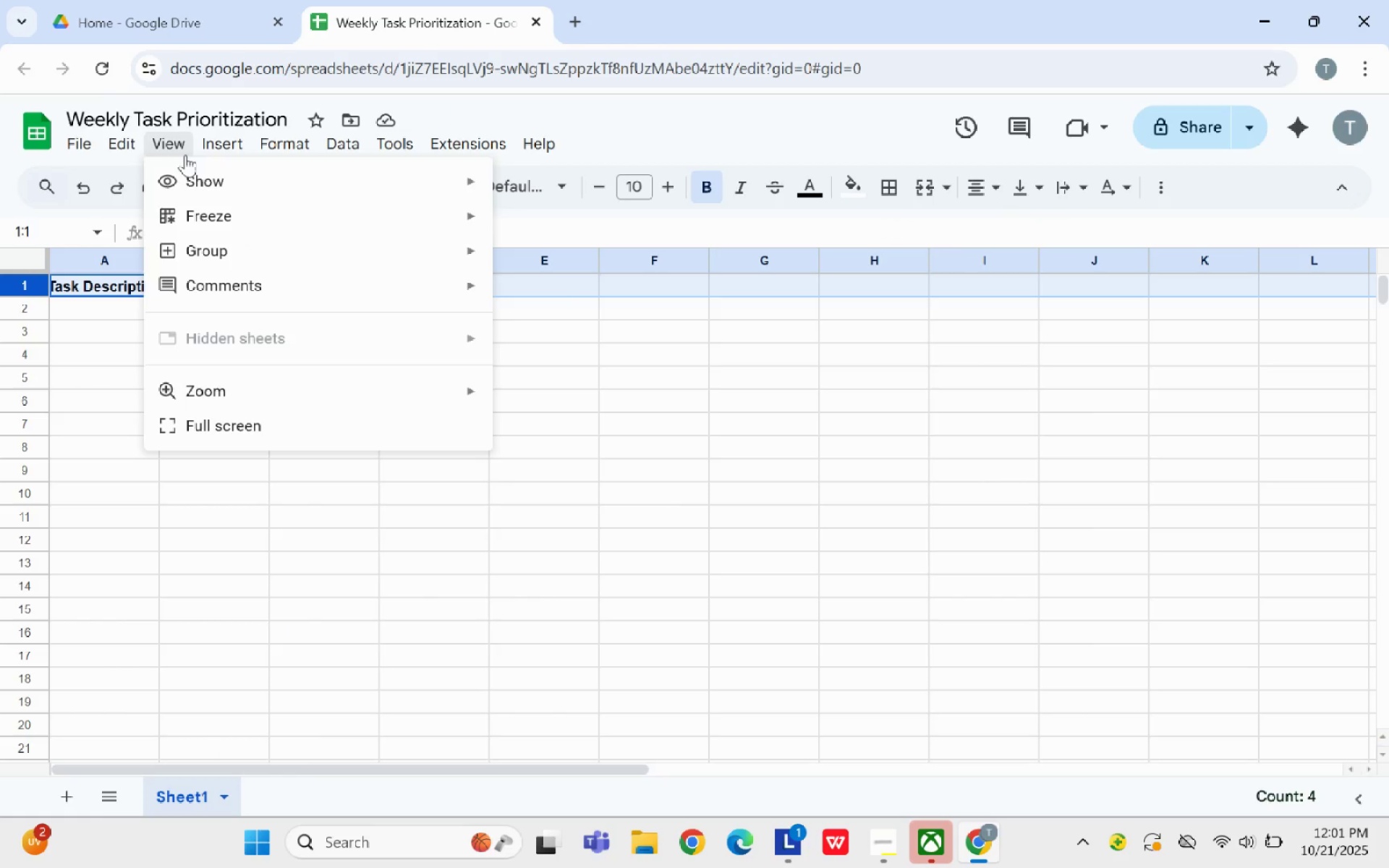 
left_click([195, 212])
 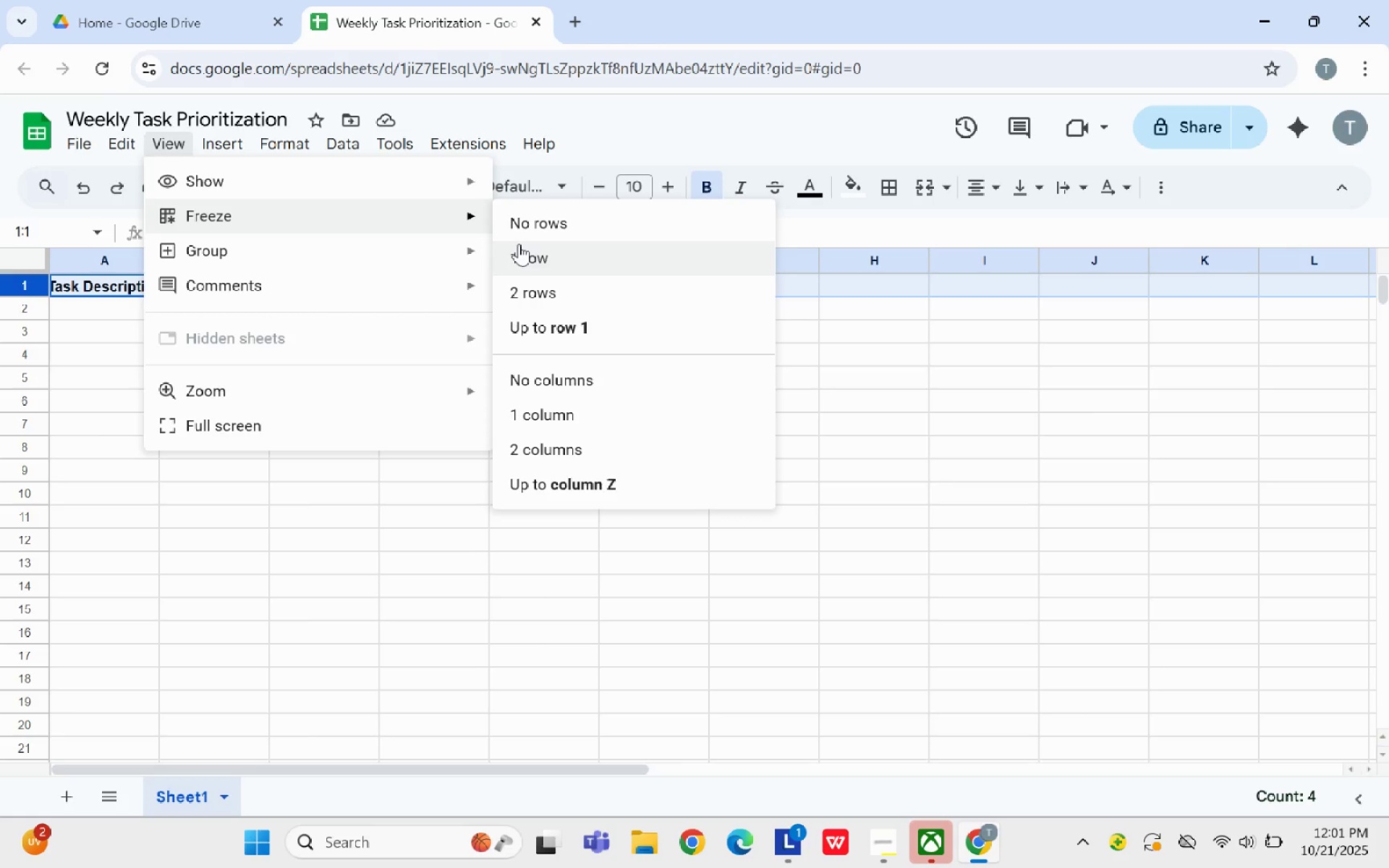 
left_click([519, 244])
 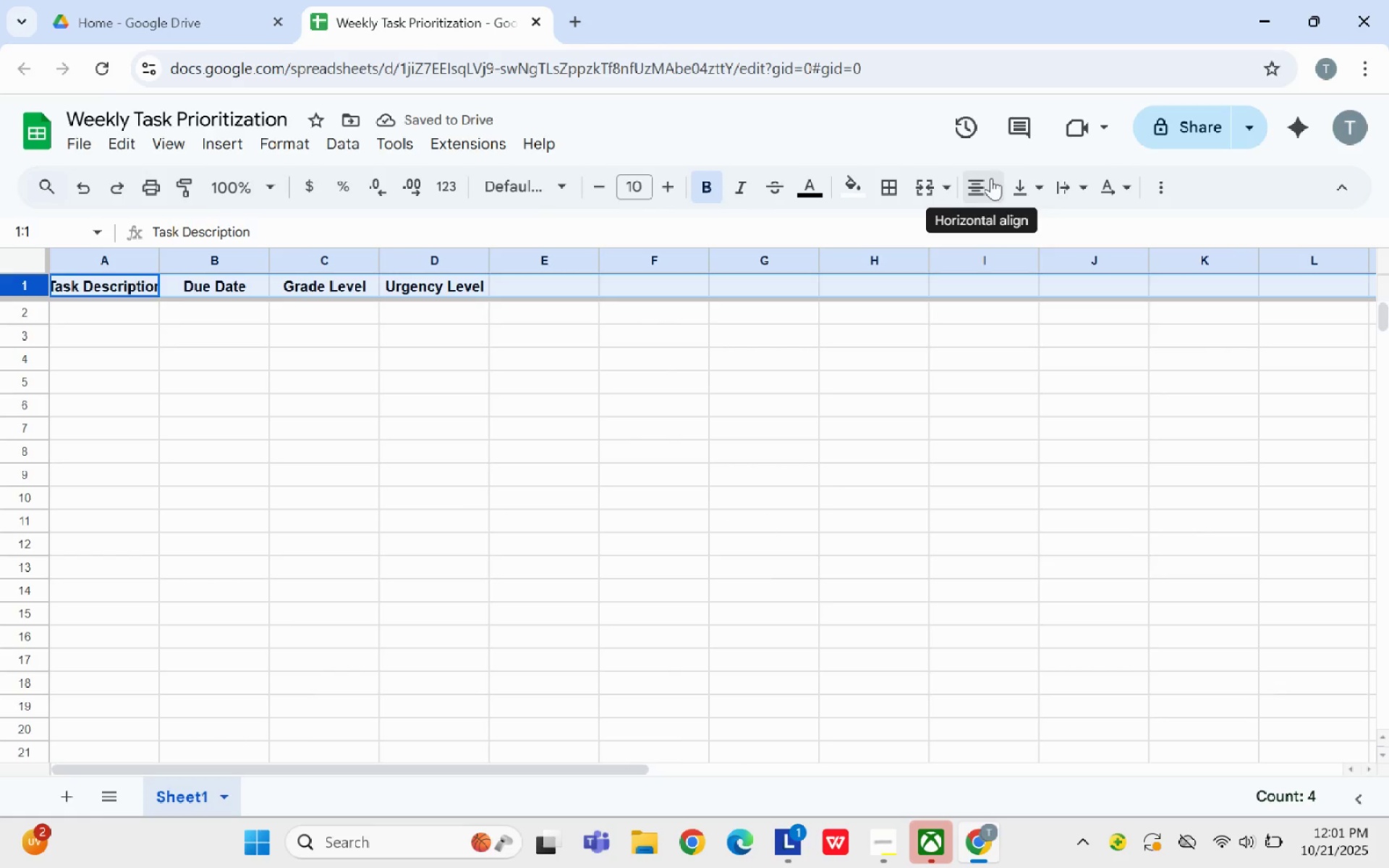 
left_click([849, 195])
 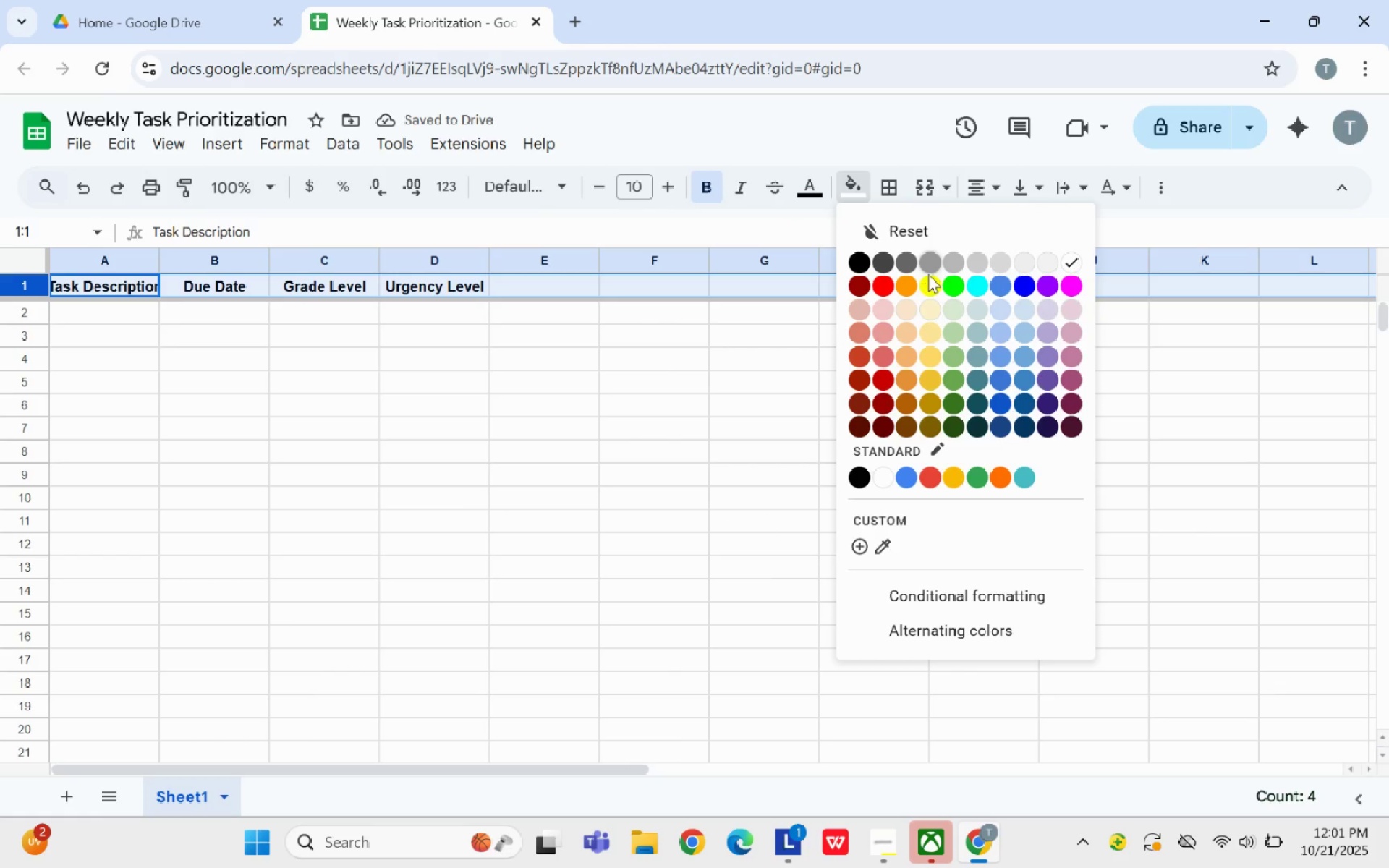 
left_click([928, 280])
 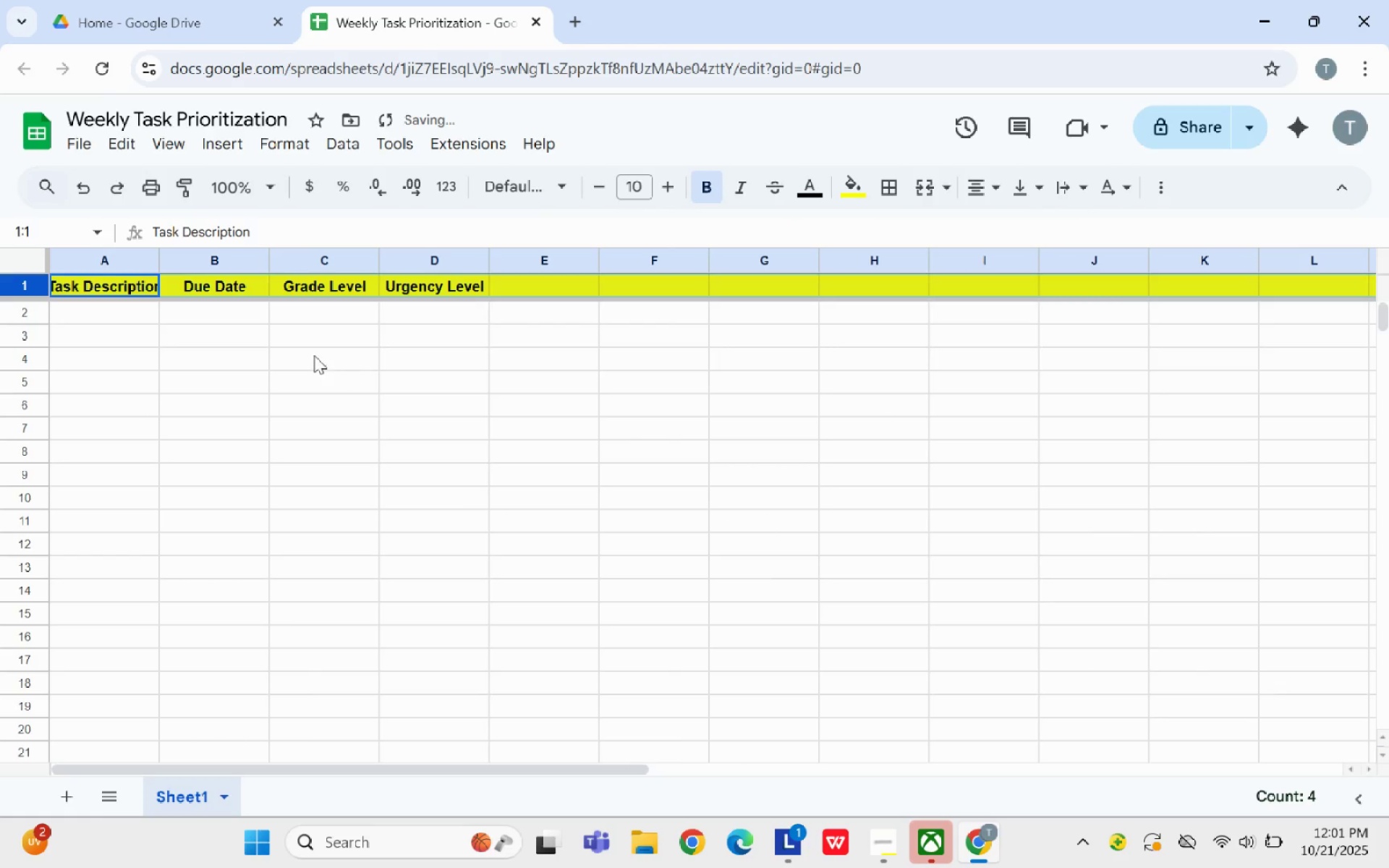 
left_click([289, 349])
 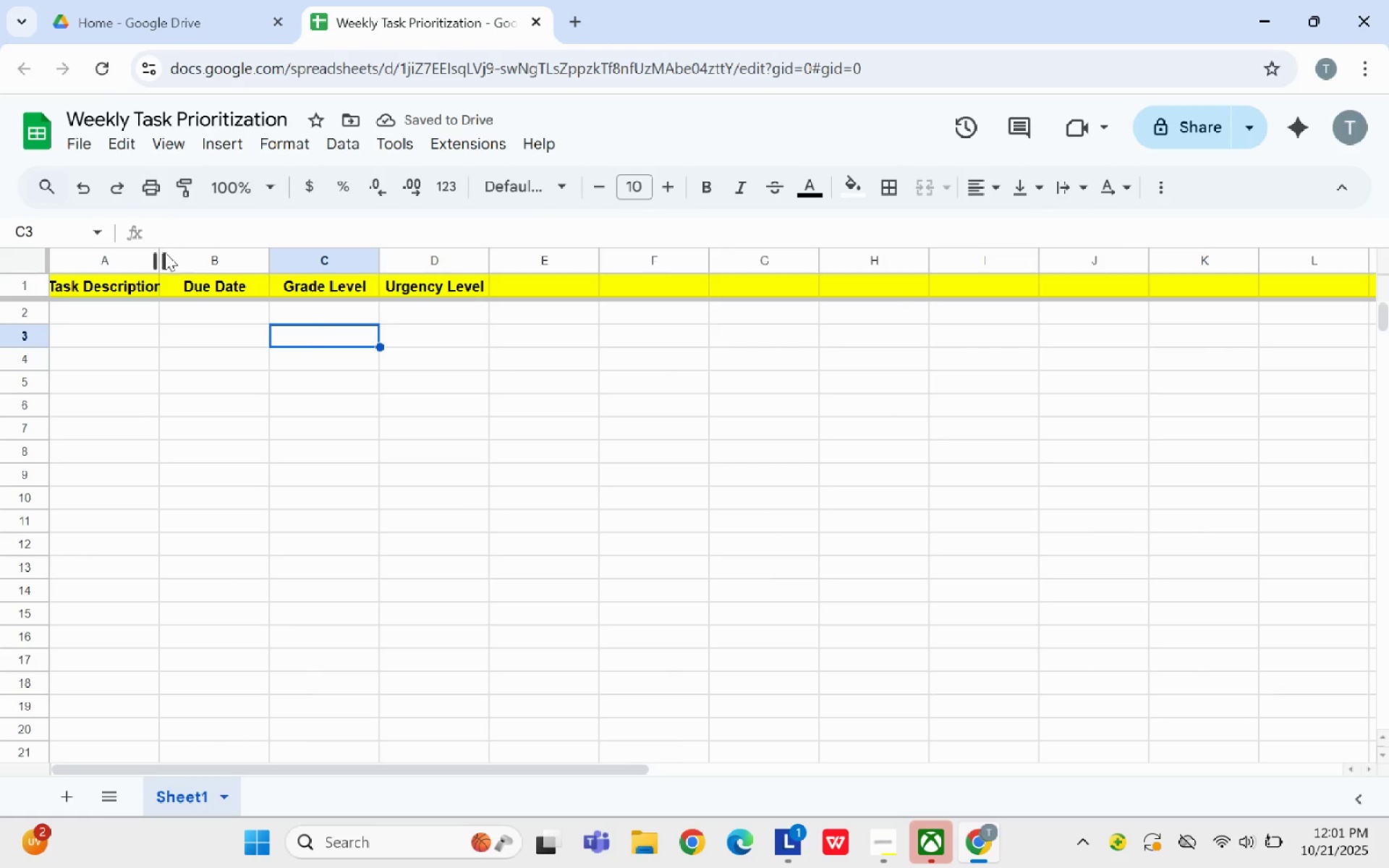 
left_click_drag(start_coordinate=[162, 255], to_coordinate=[182, 263])
 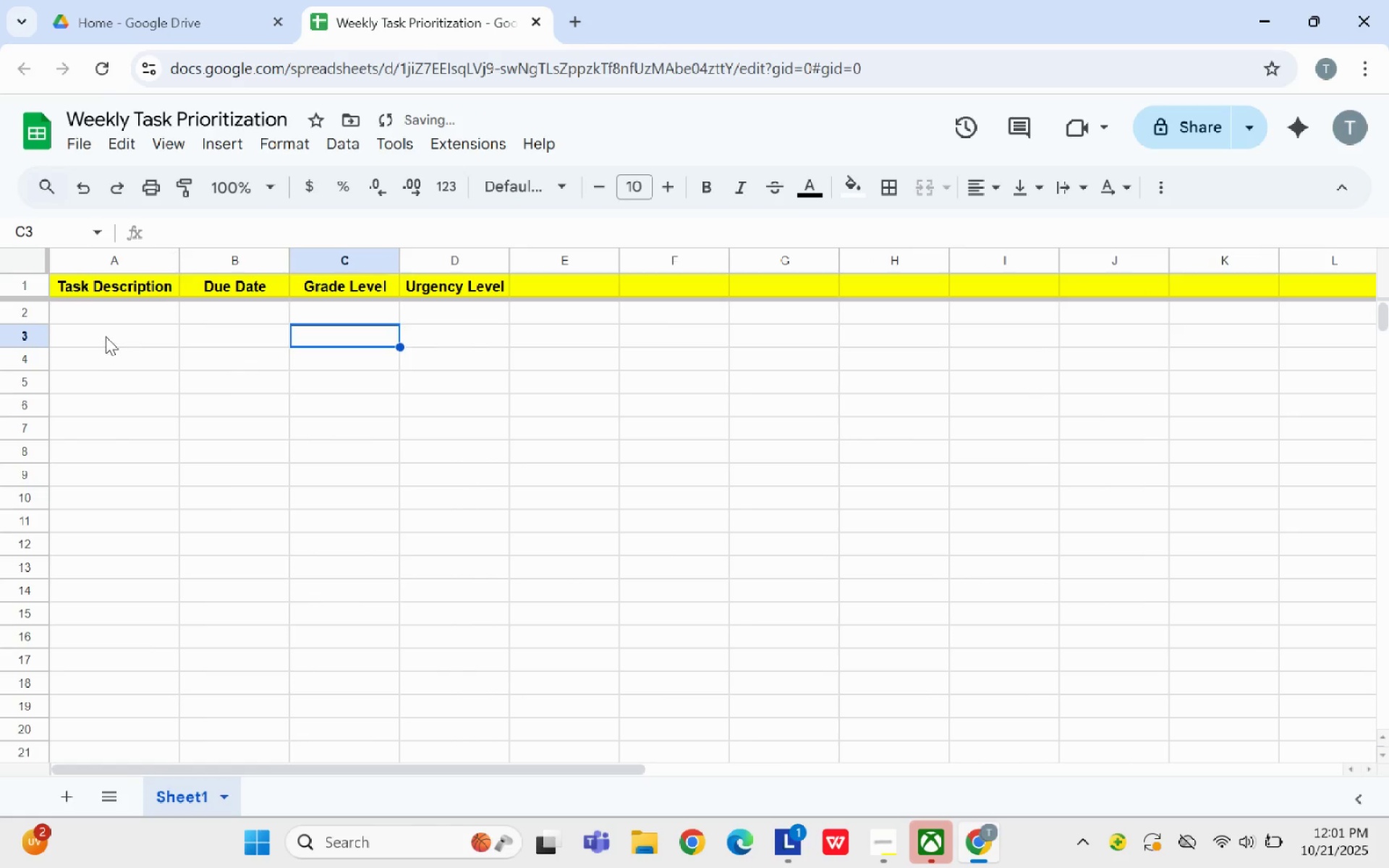 
left_click([106, 336])
 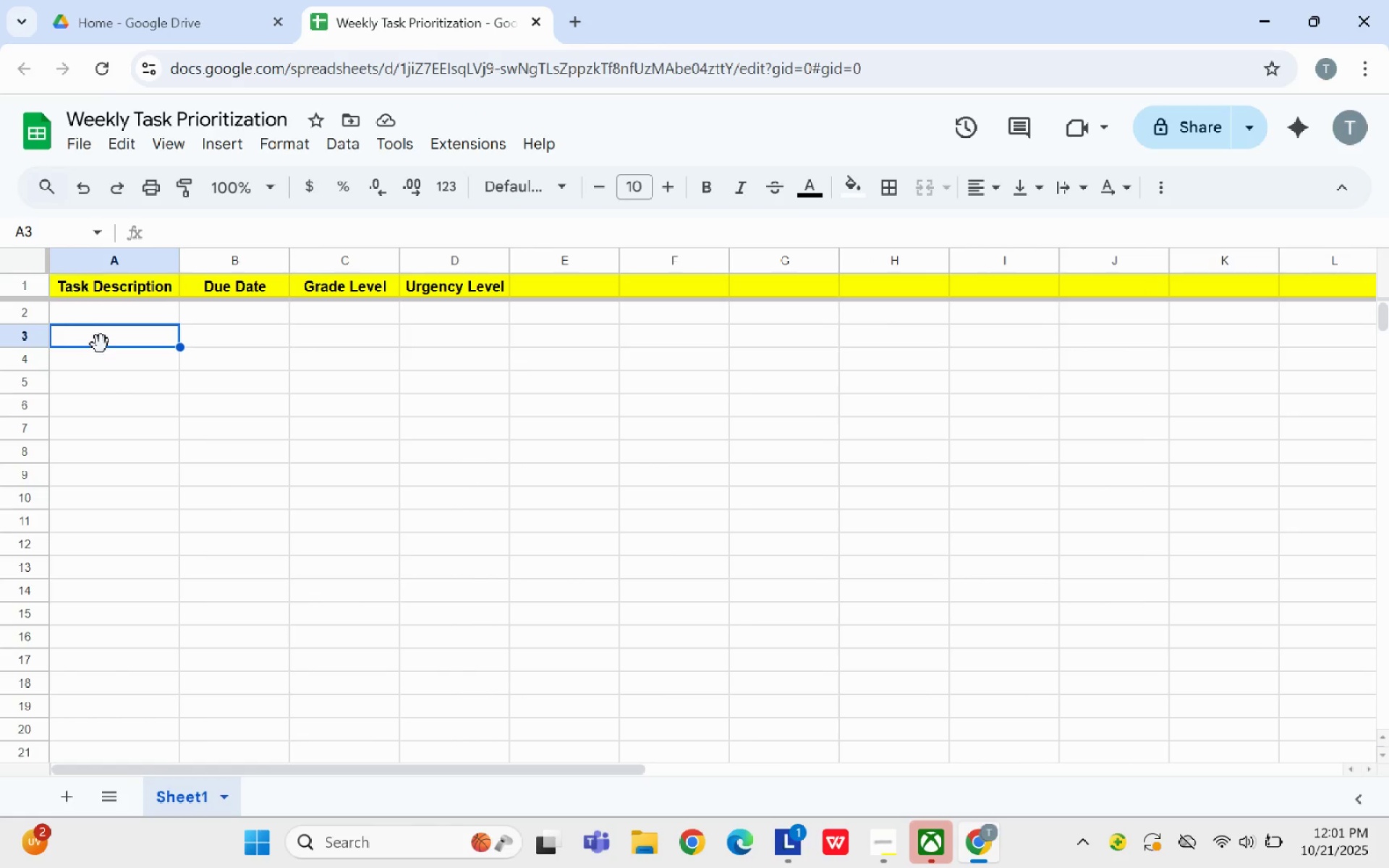 
wait(6.55)
 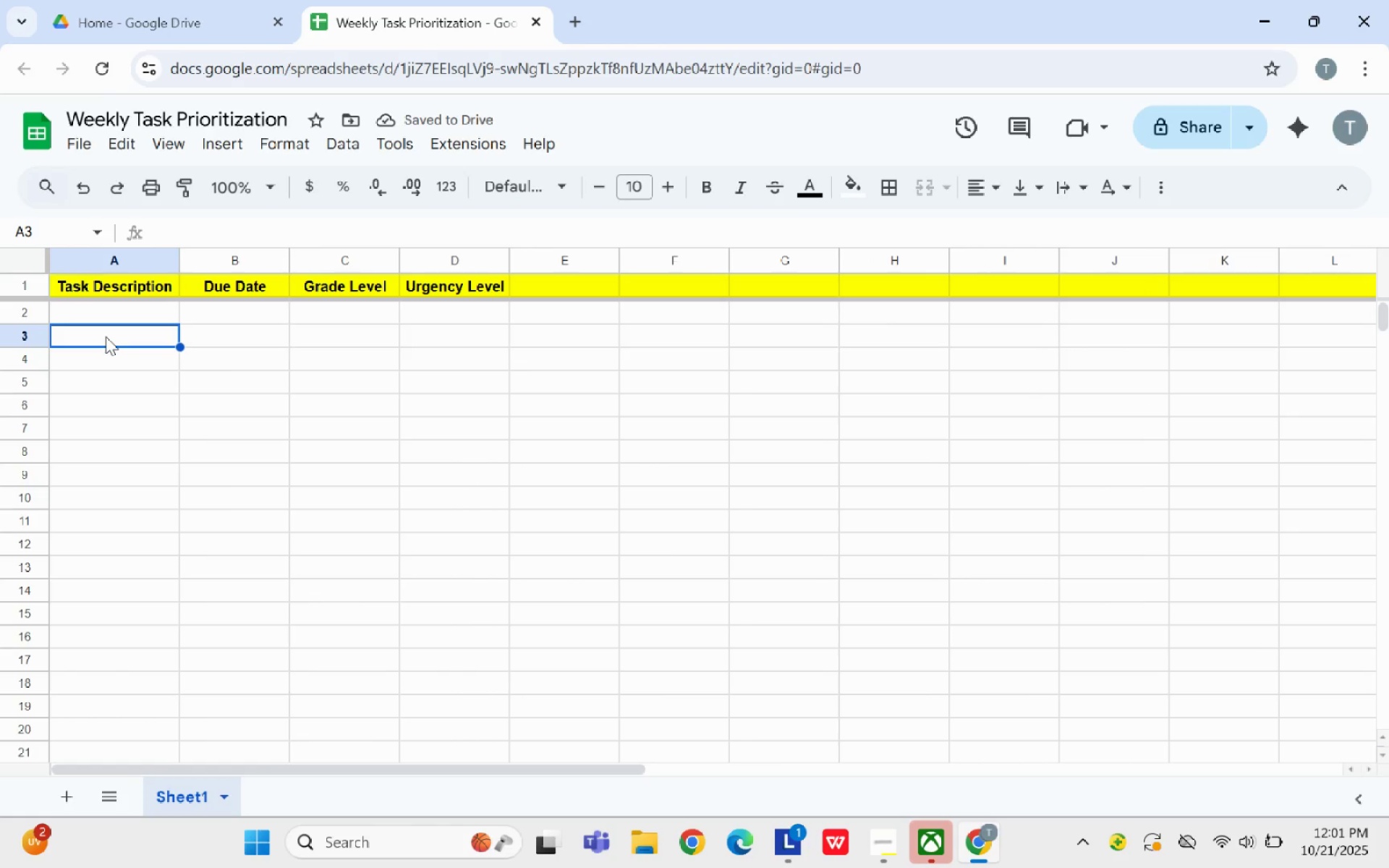 
left_click([113, 313])
 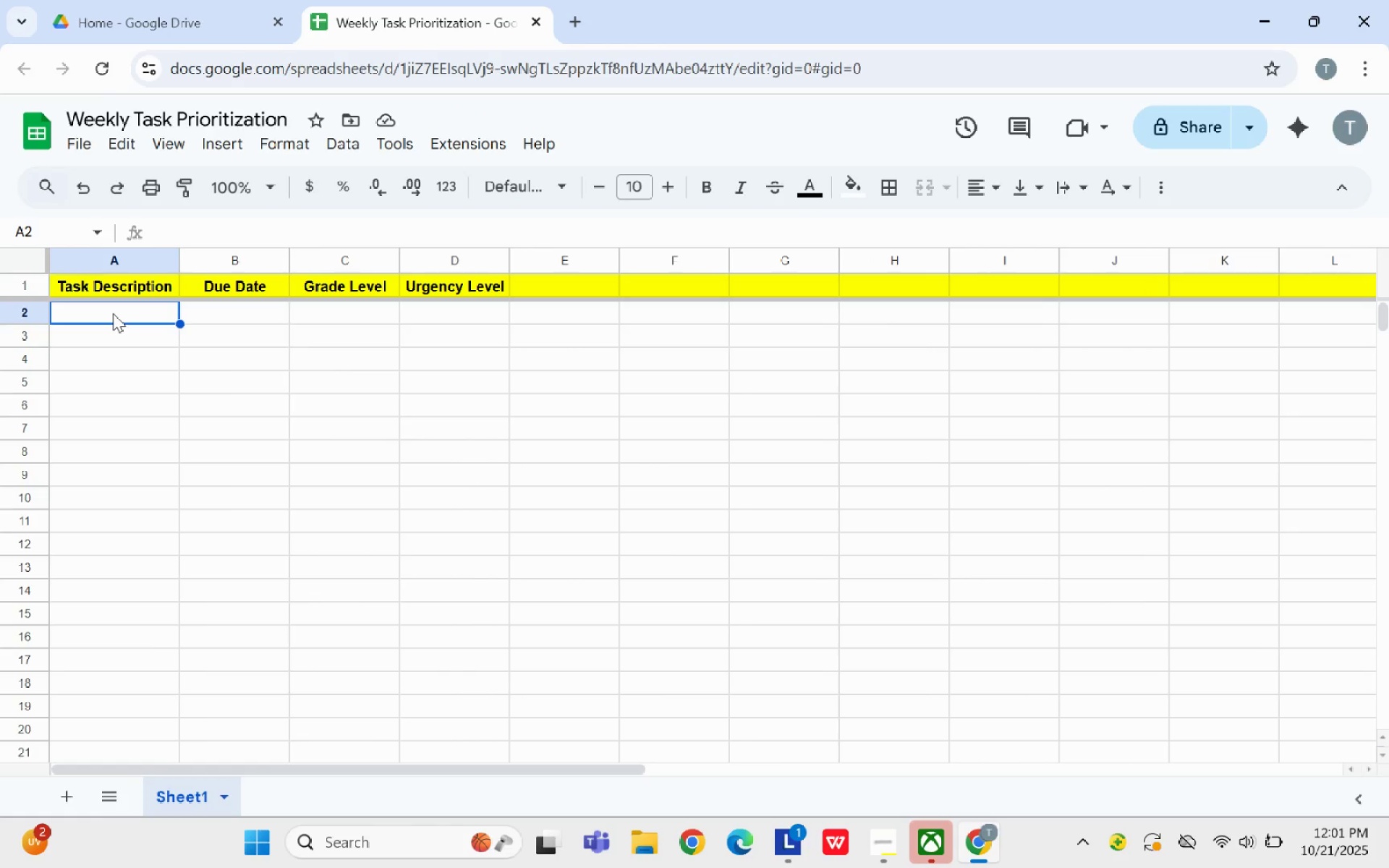 
type(Prepare lesson plan)
 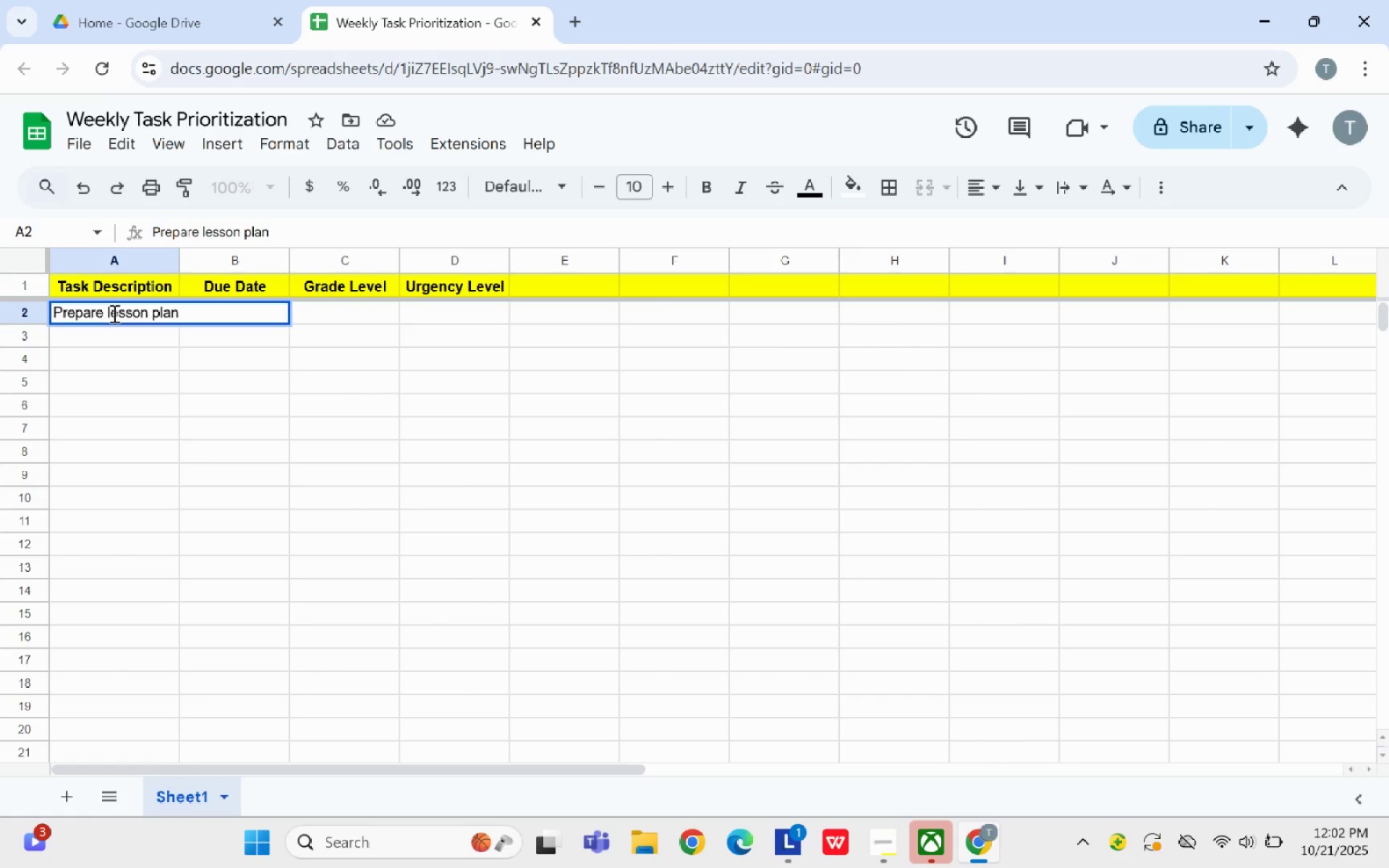 
type(- Math)
 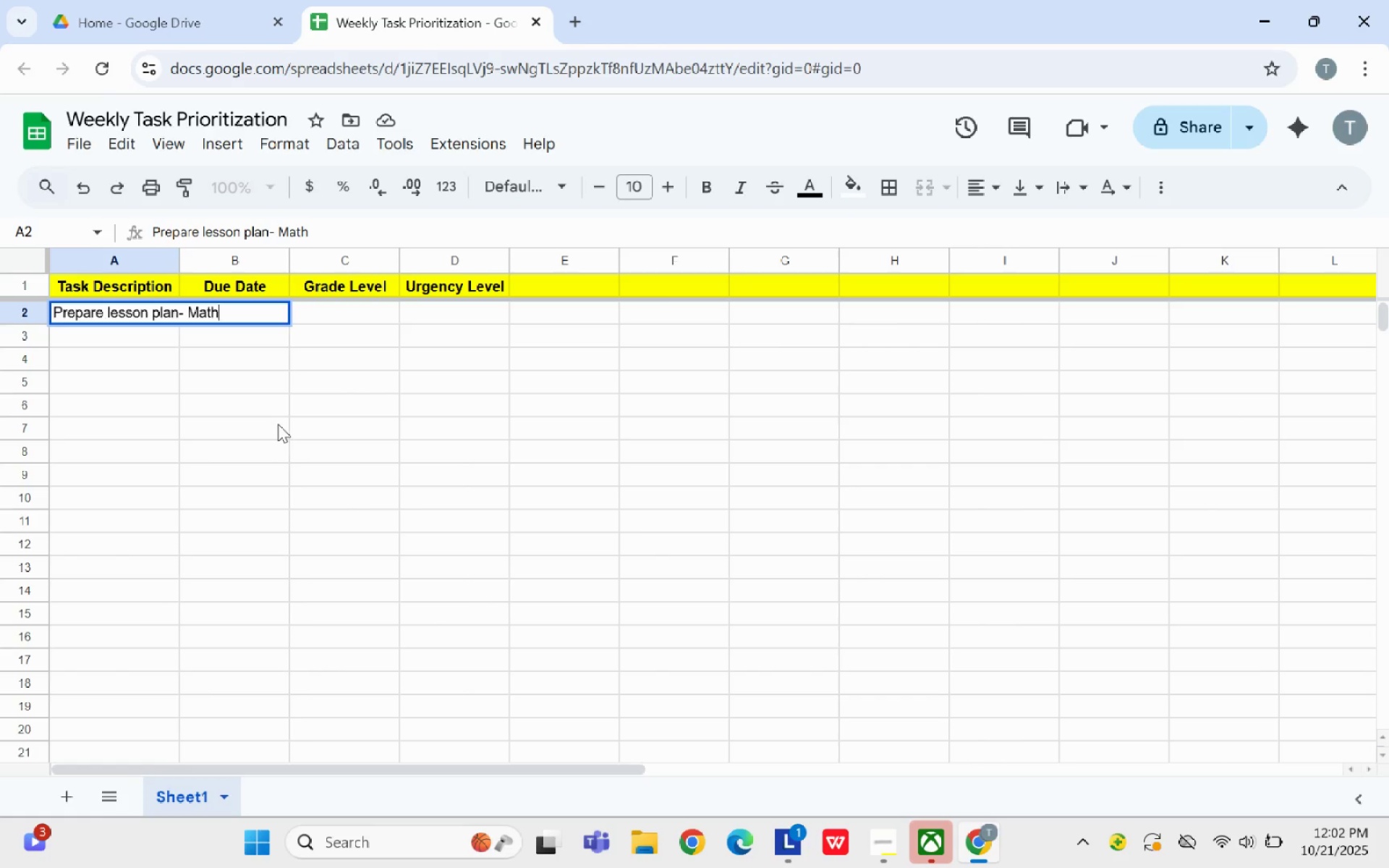 
left_click([280, 426])
 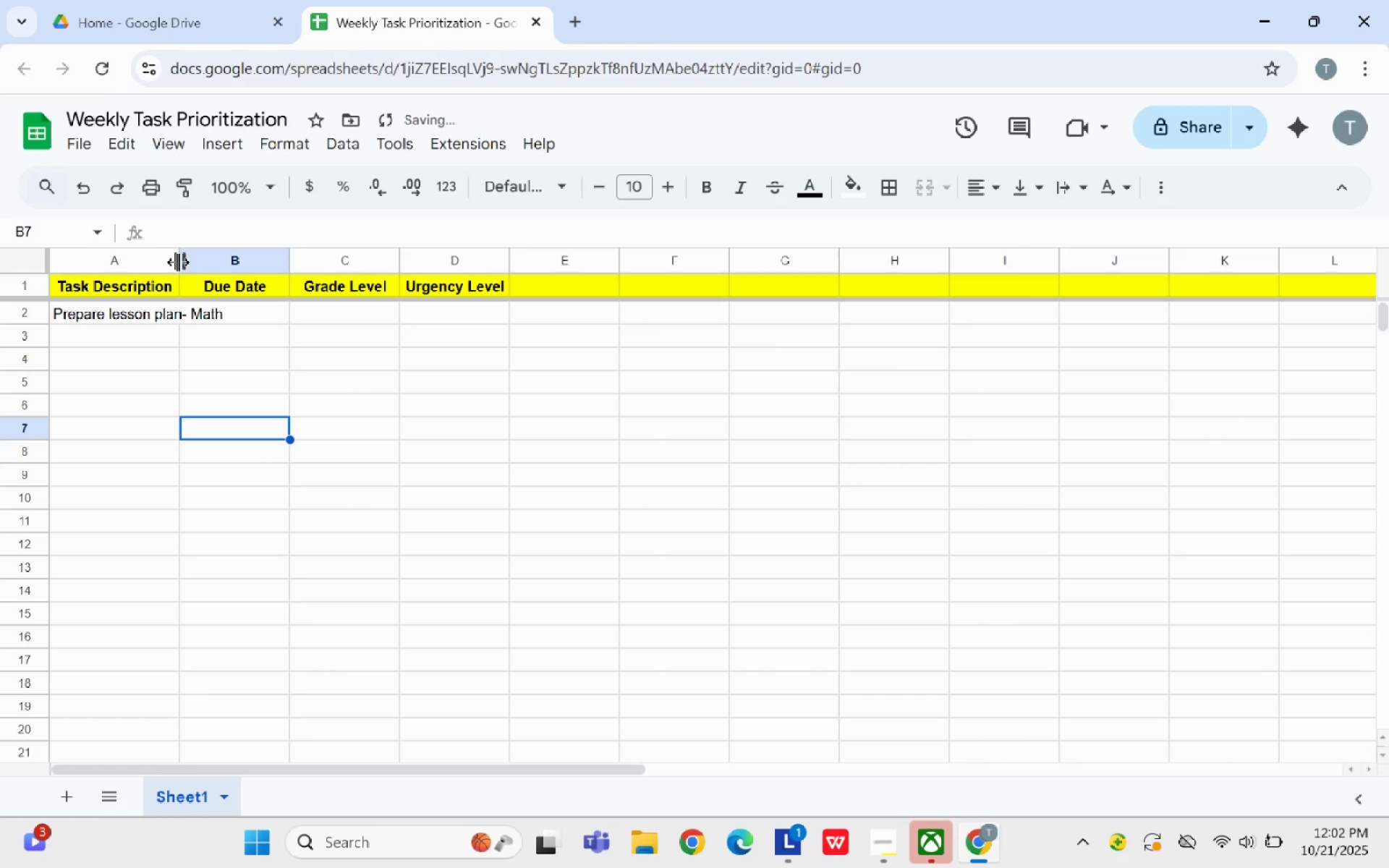 
left_click_drag(start_coordinate=[178, 262], to_coordinate=[235, 276])
 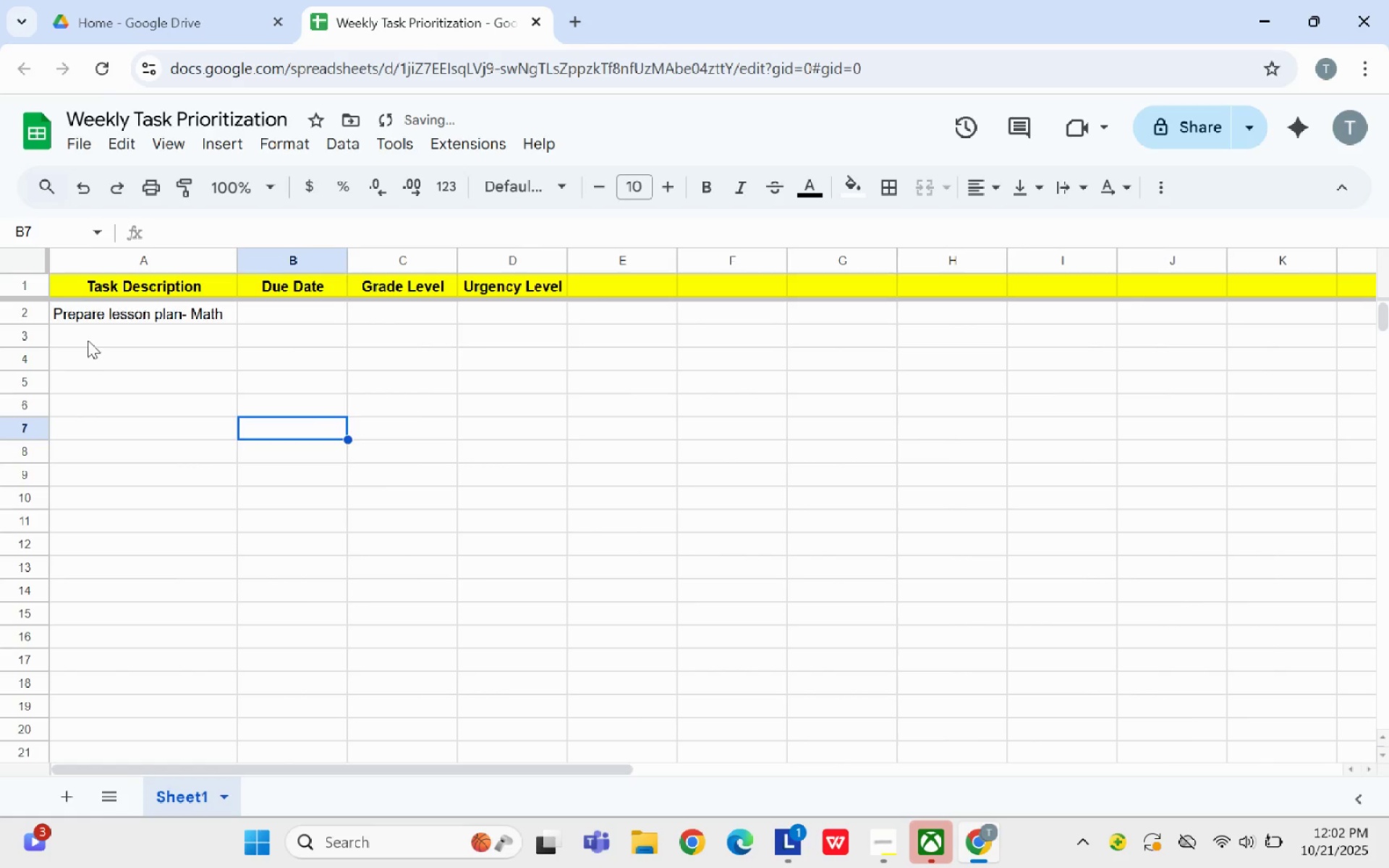 
left_click([88, 340])
 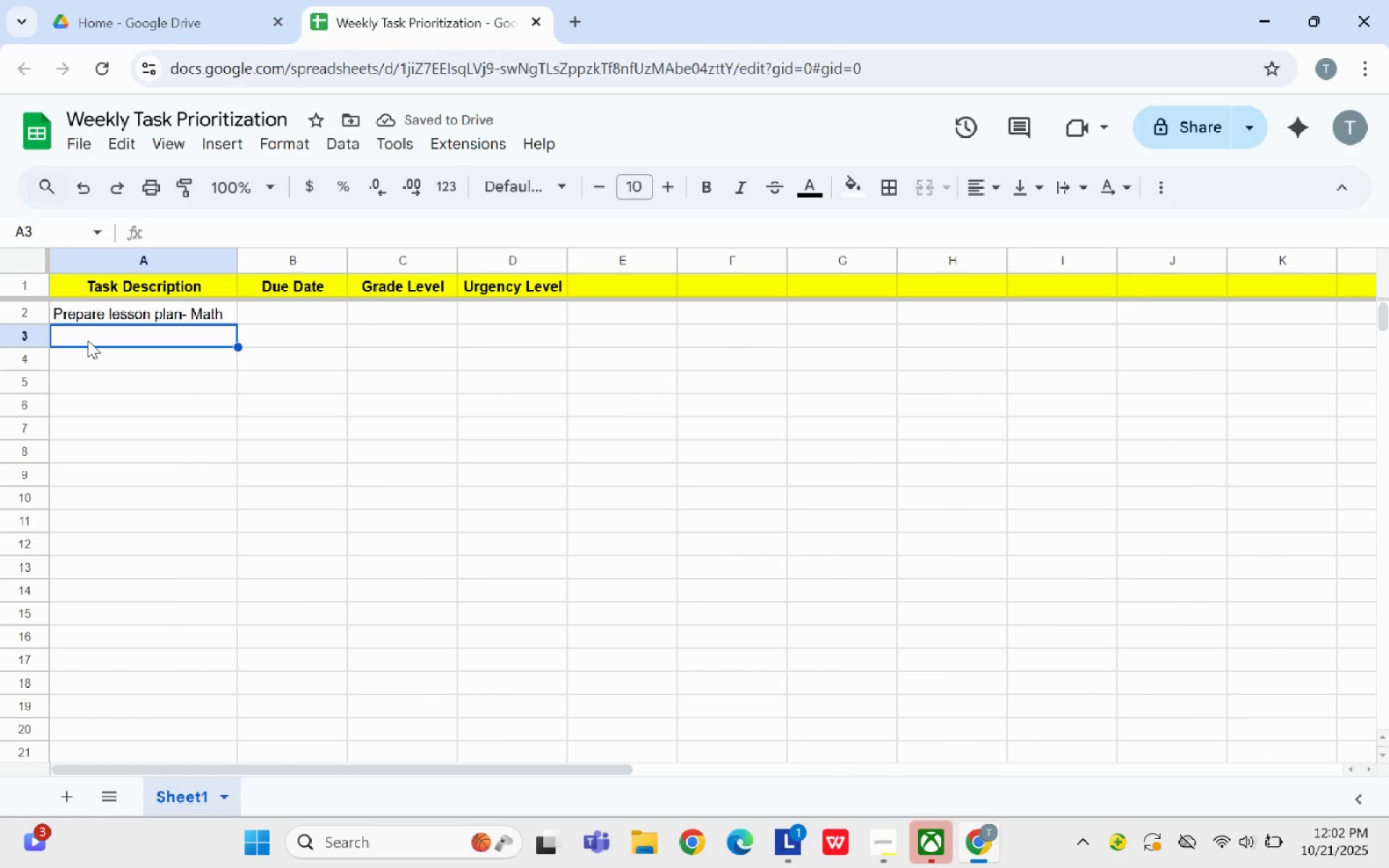 
type(Check science Assignments)
 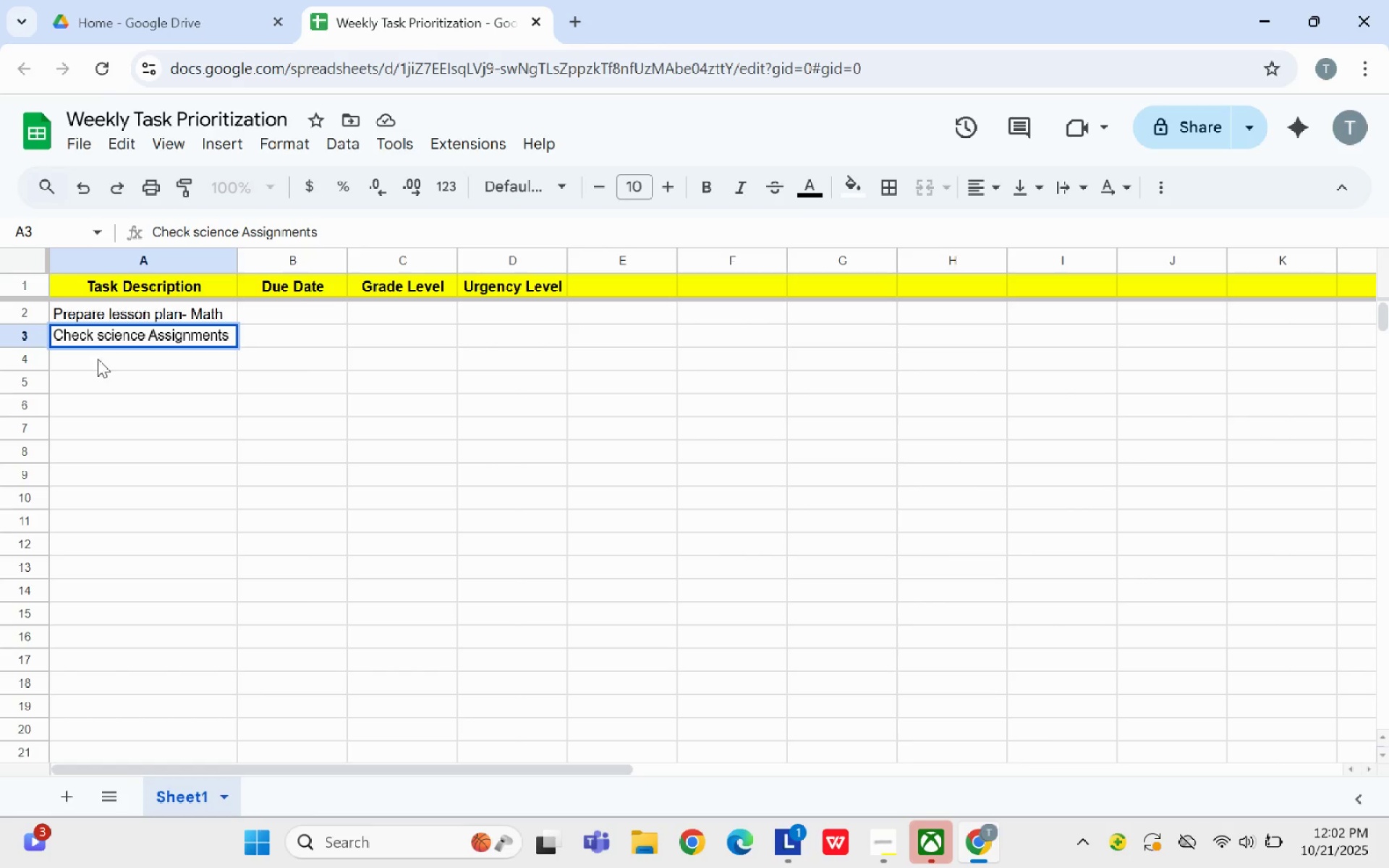 
left_click([98, 359])
 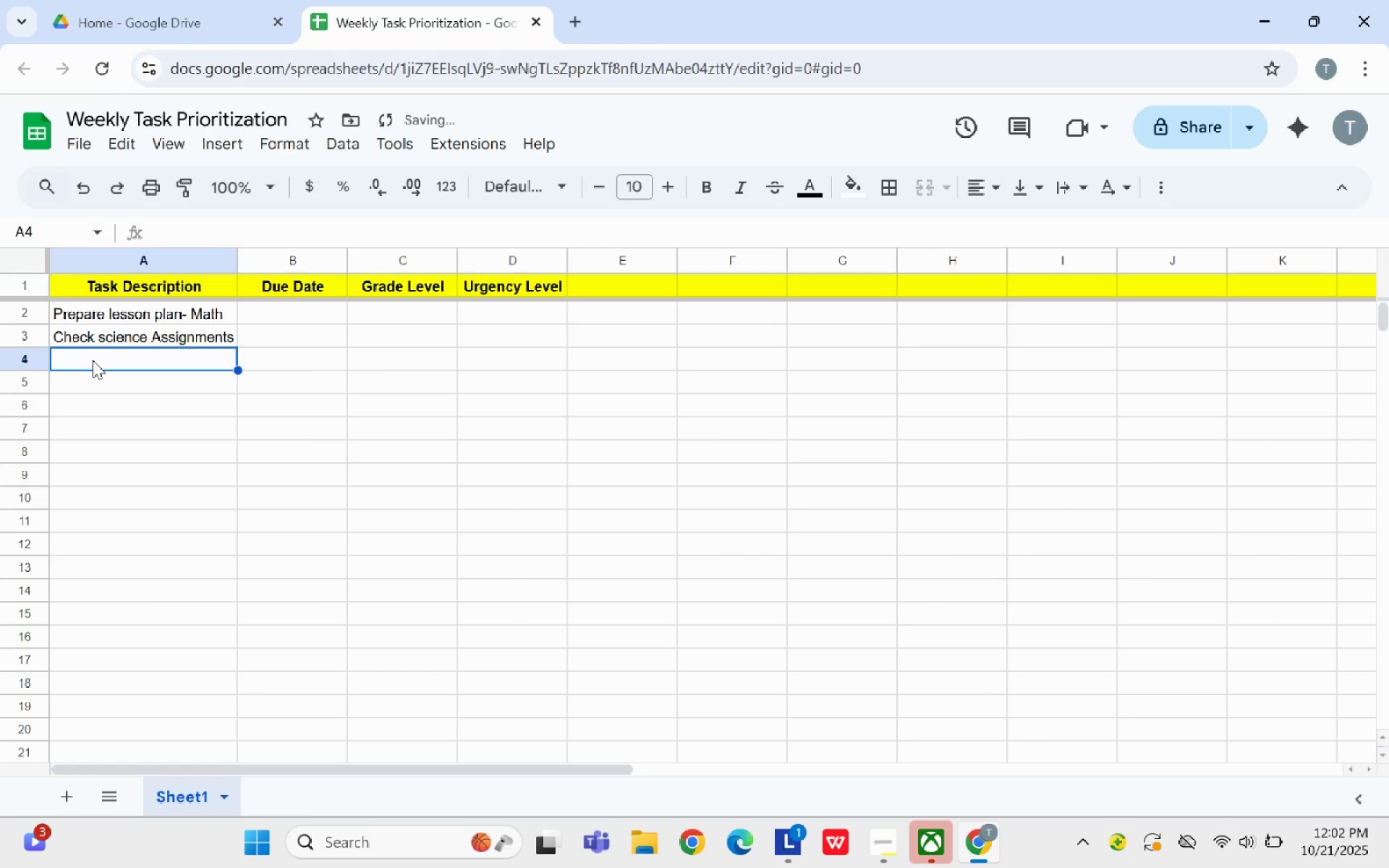 
type(Submit weekly report)
 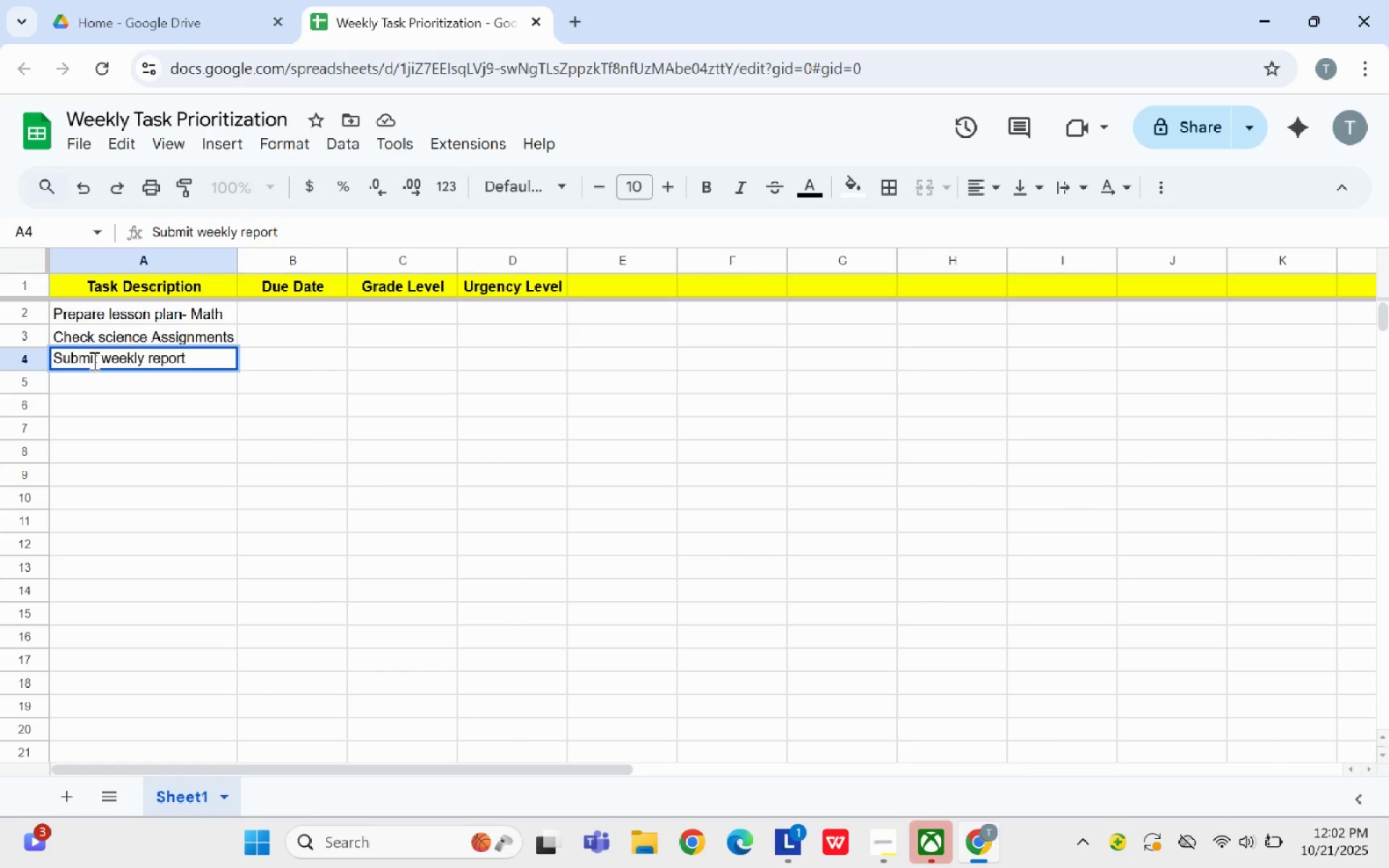 
scroll: coordinate [93, 360], scroll_direction: up, amount: 1.0
 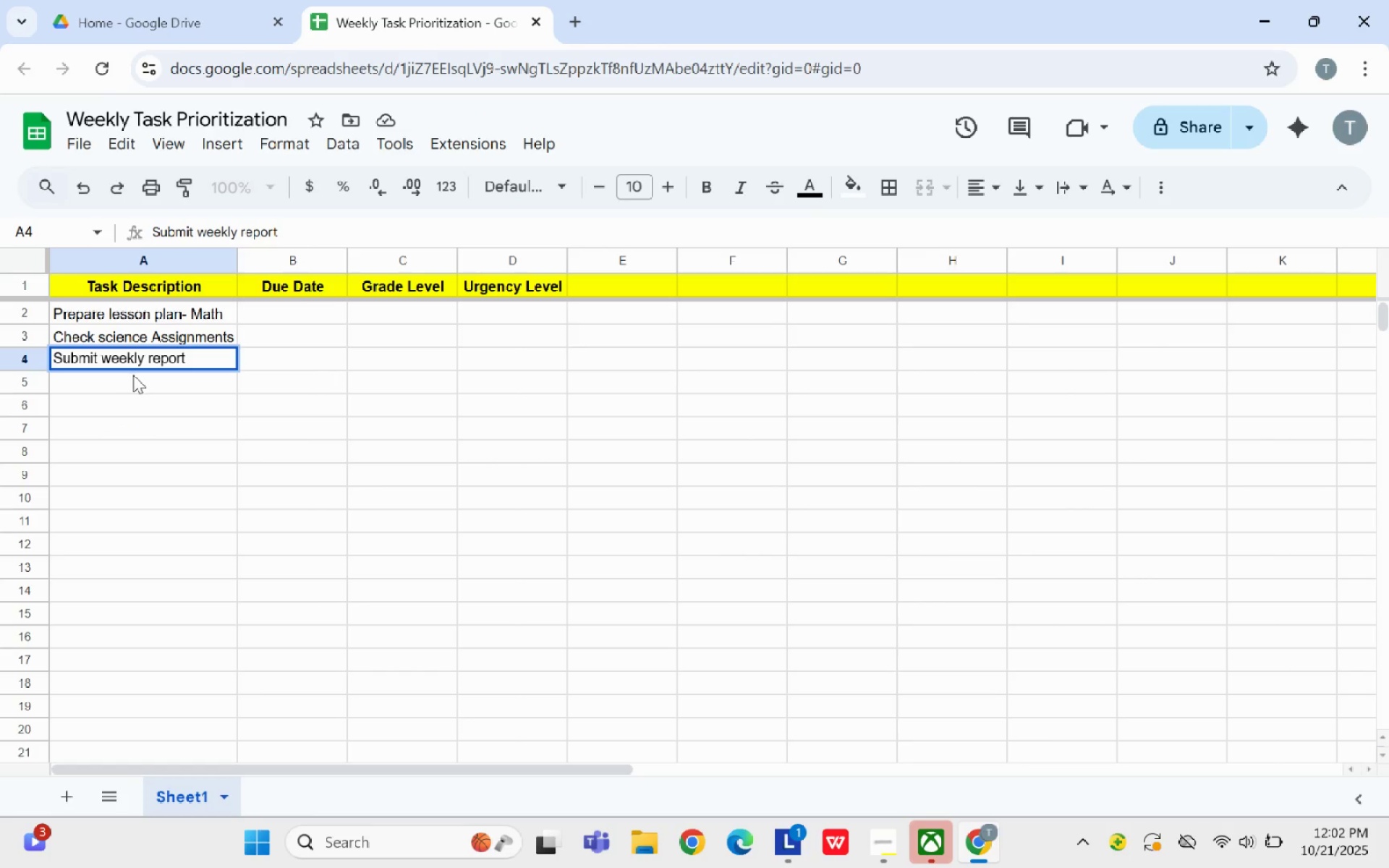 
left_click([133, 375])
 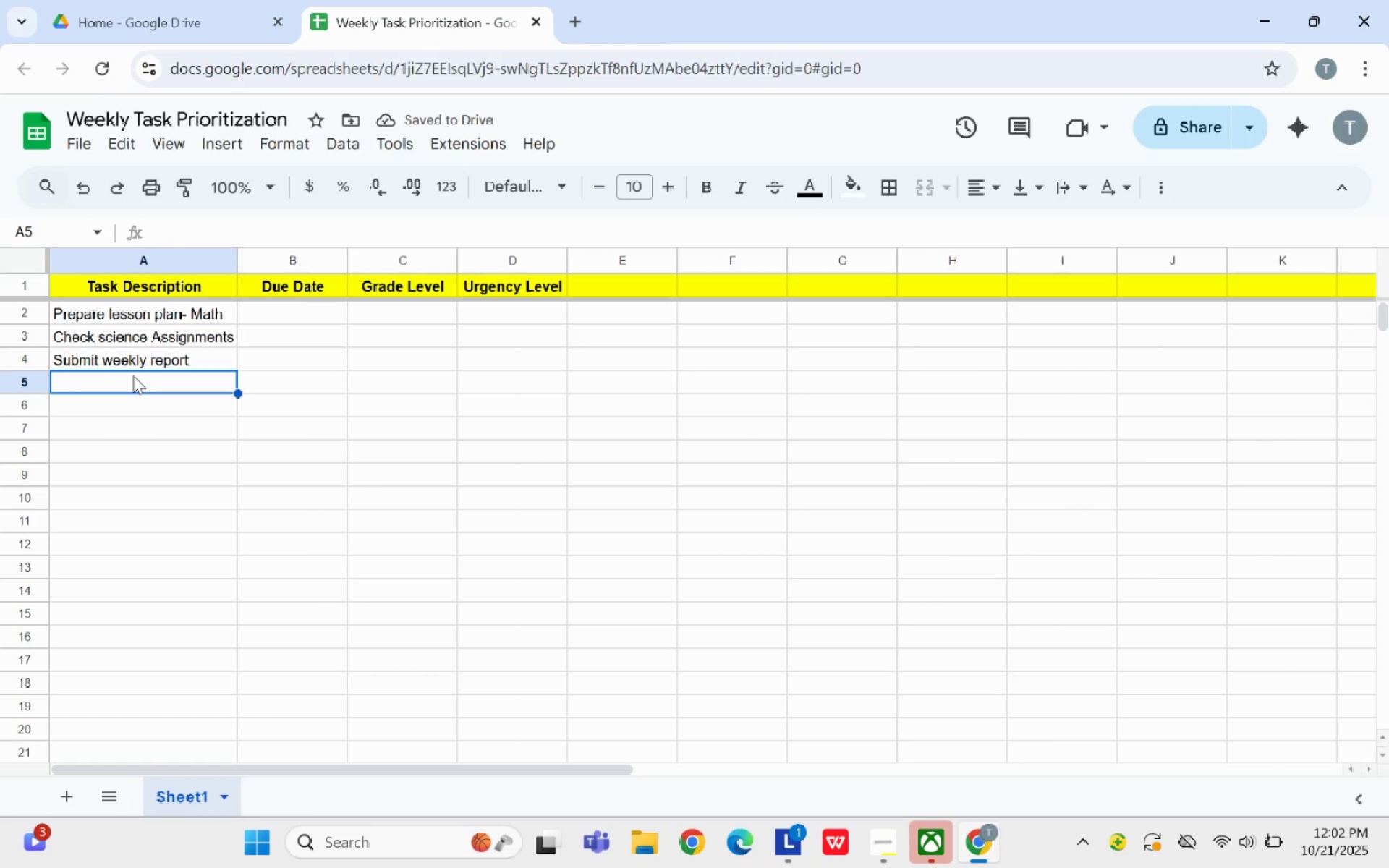 
type(Review Homework)
 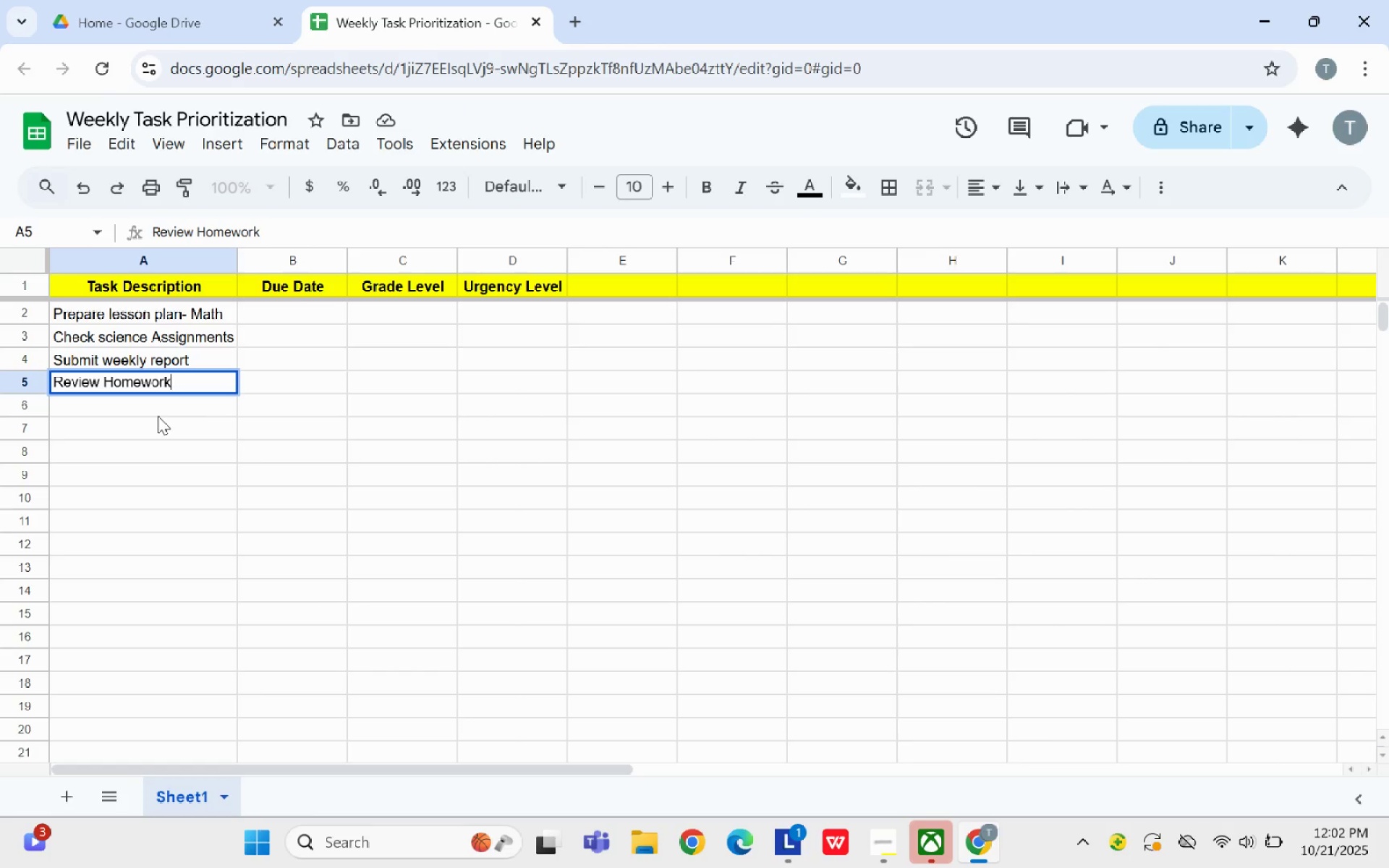 
left_click([156, 414])
 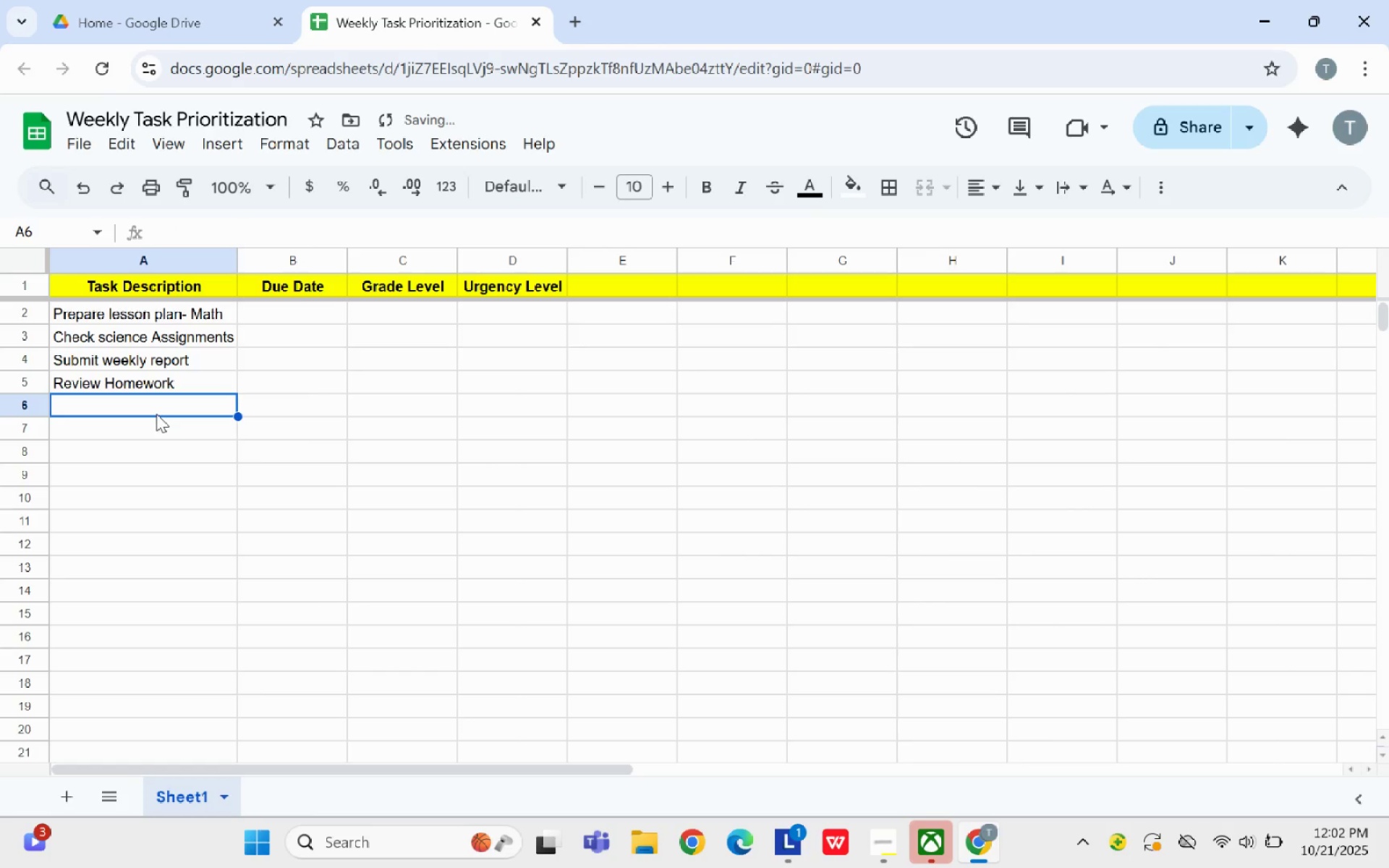 
type(Prepare Quiz)
 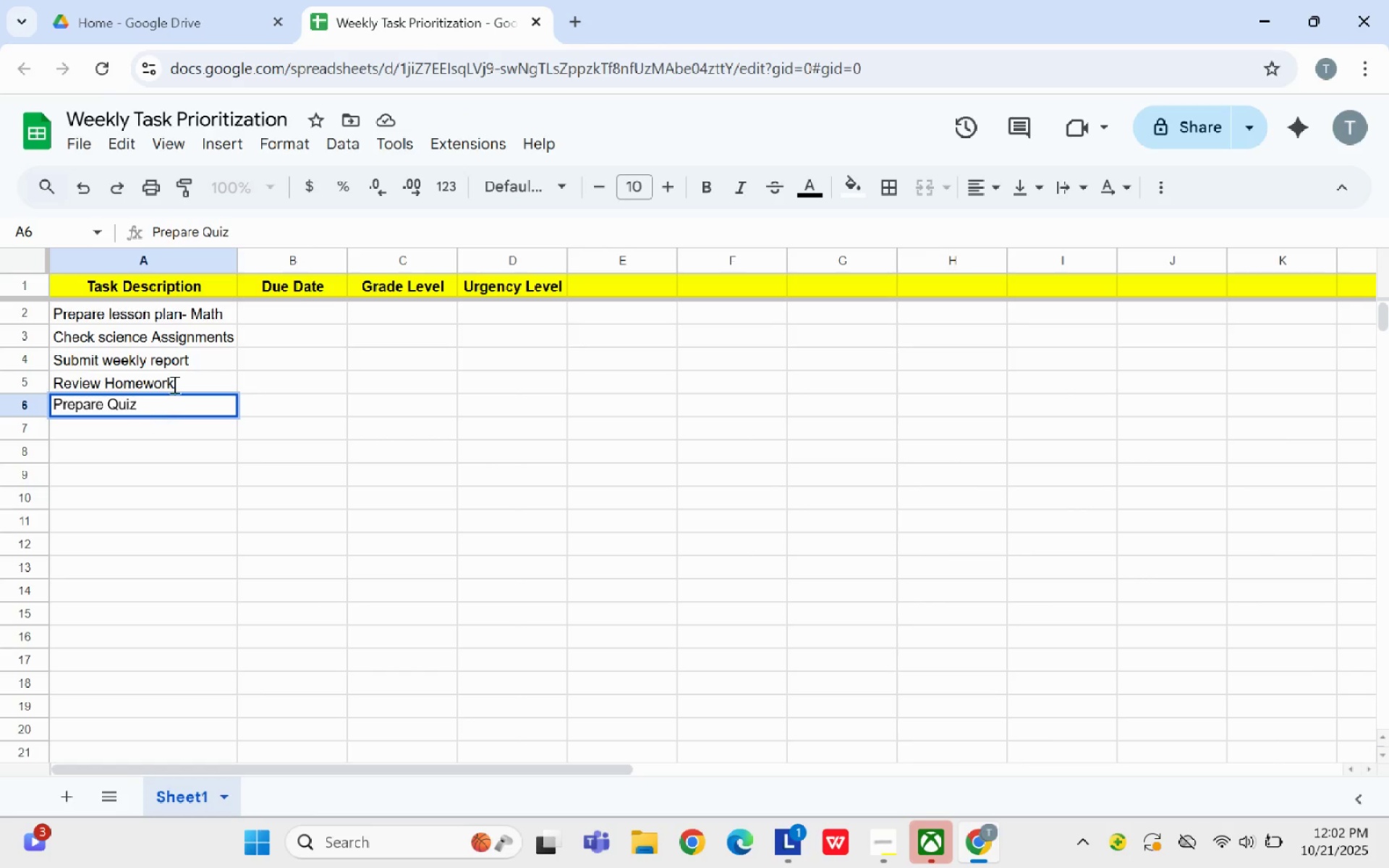 
left_click([301, 305])
 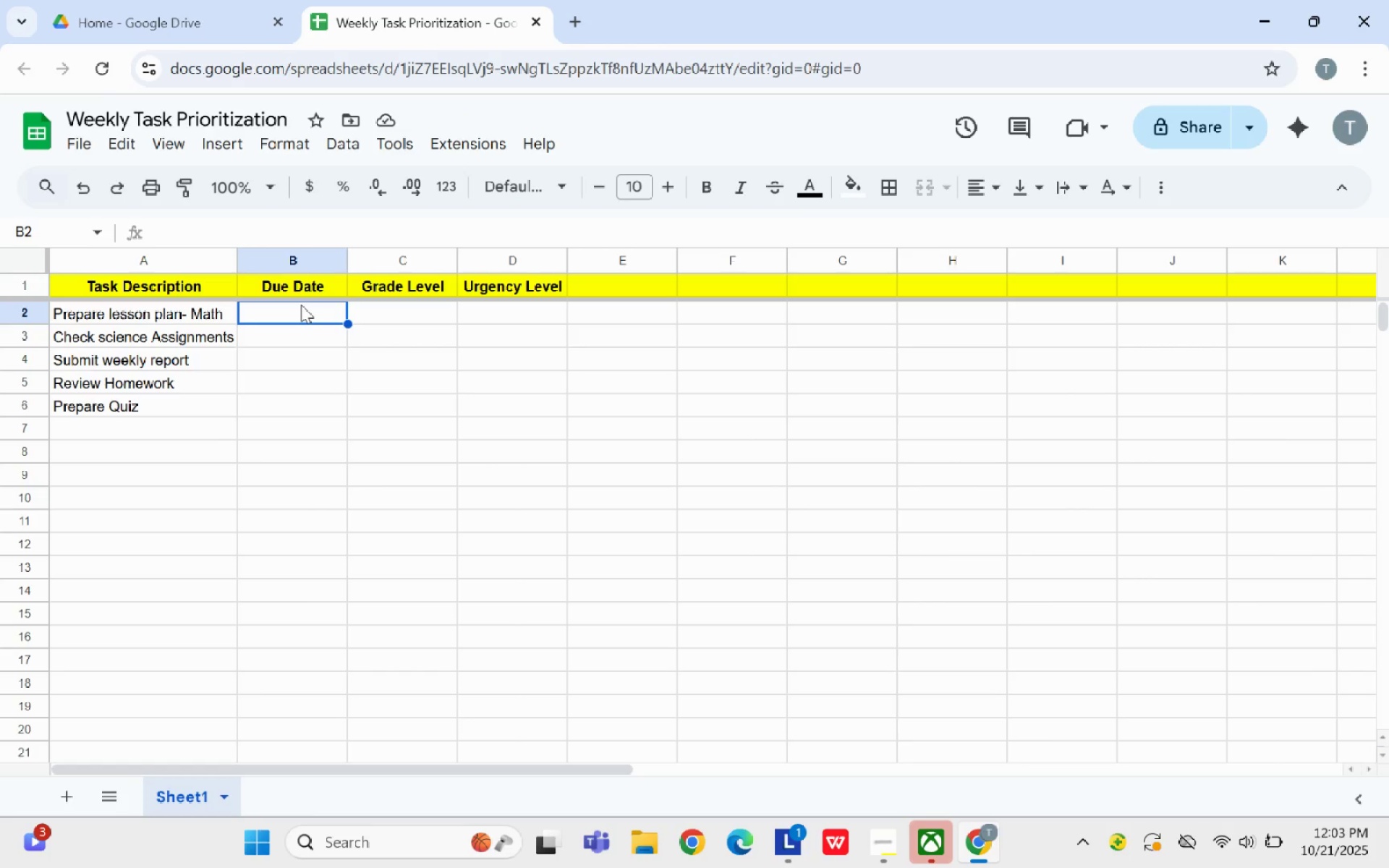 
wait(10.11)
 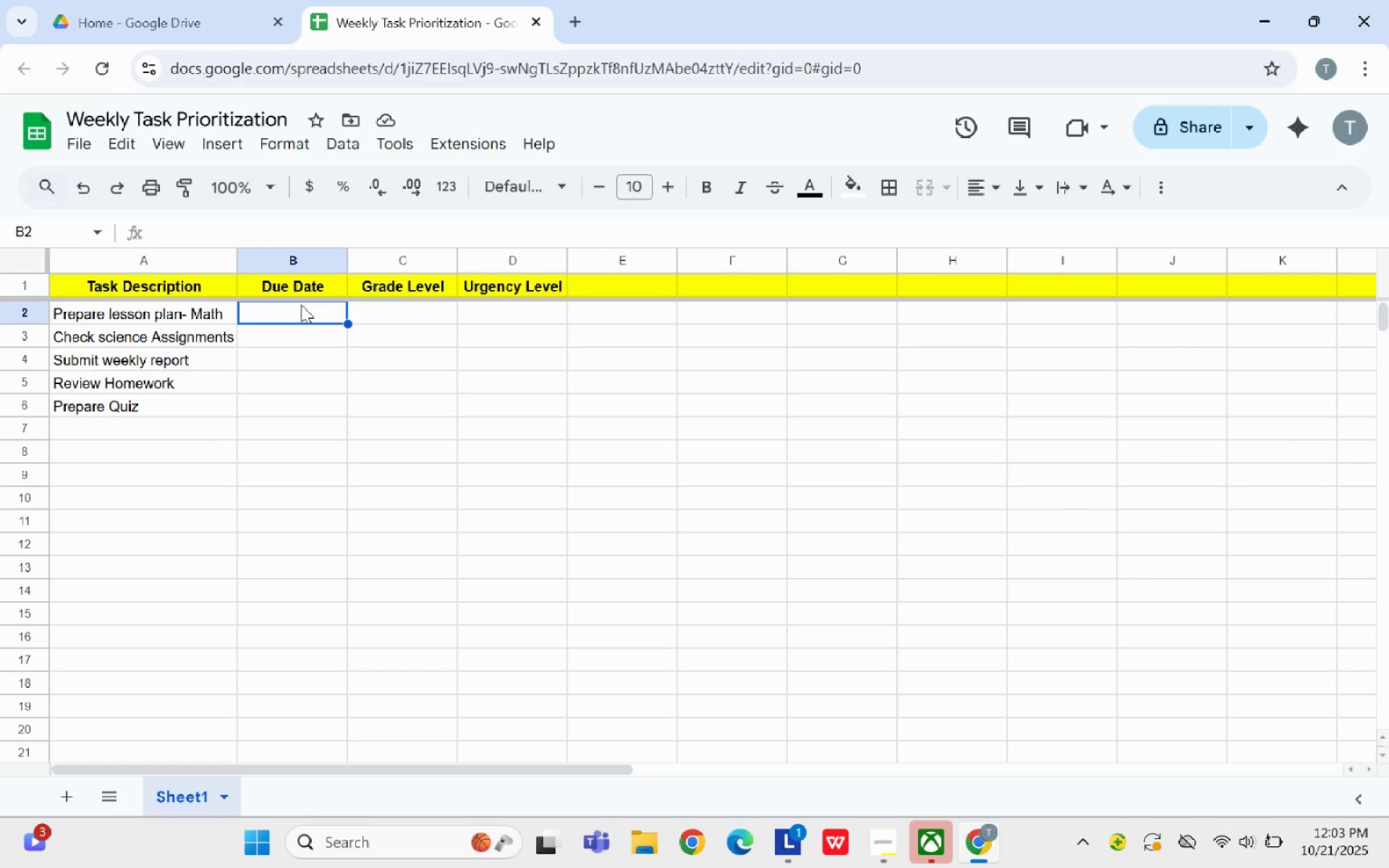 
type(2025-10-23)
 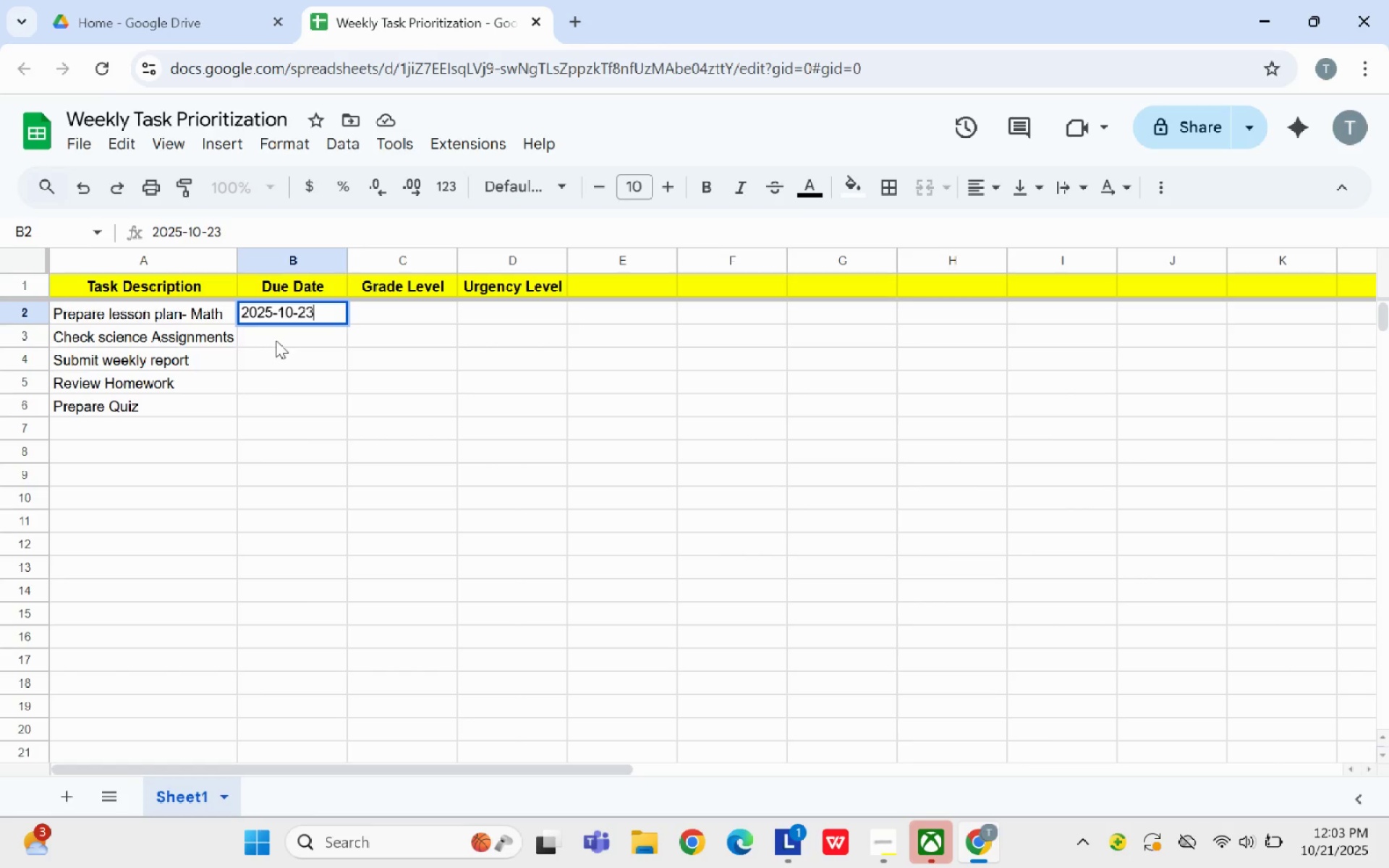 
left_click([276, 340])
 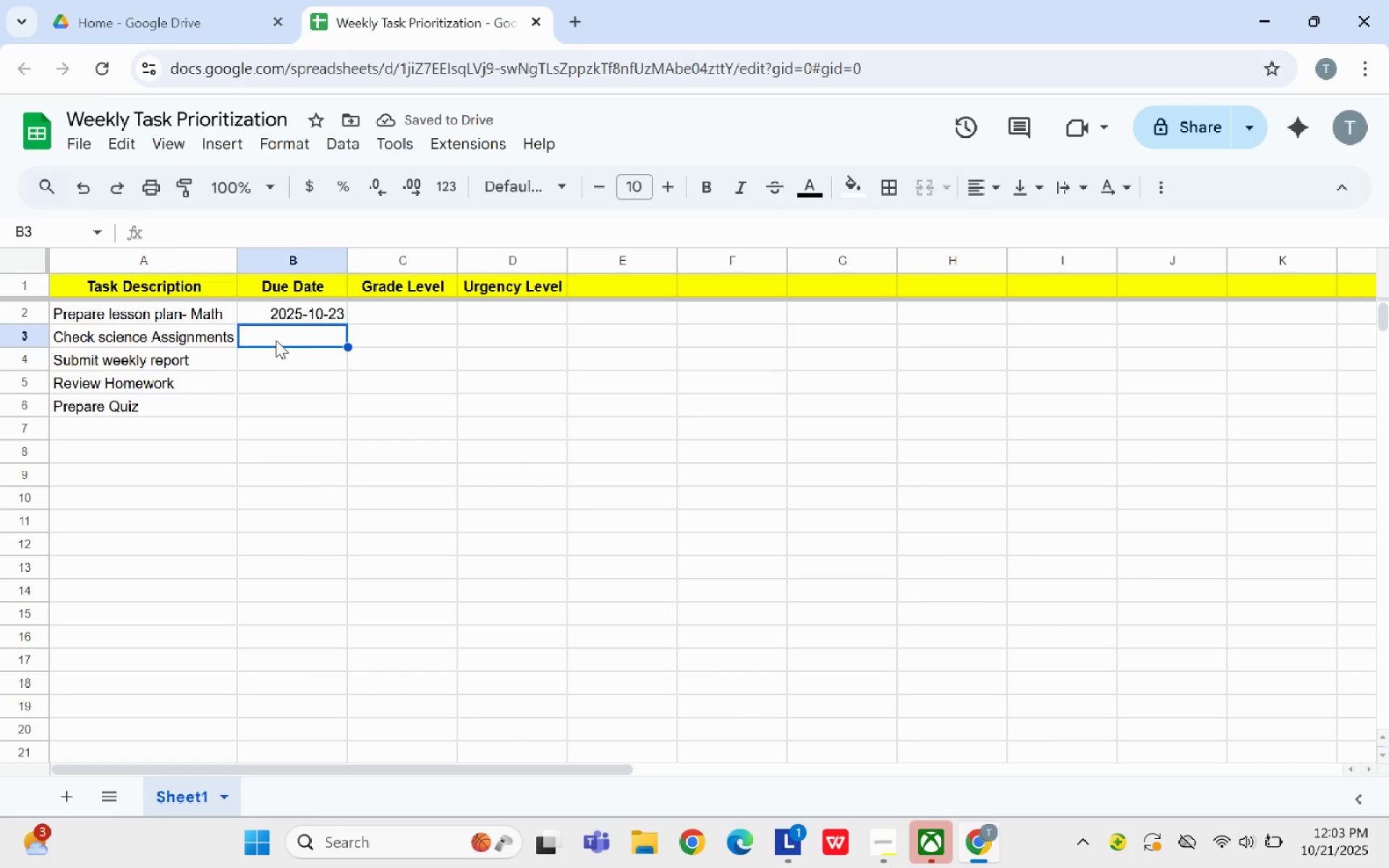 
type(2025-10-25)
 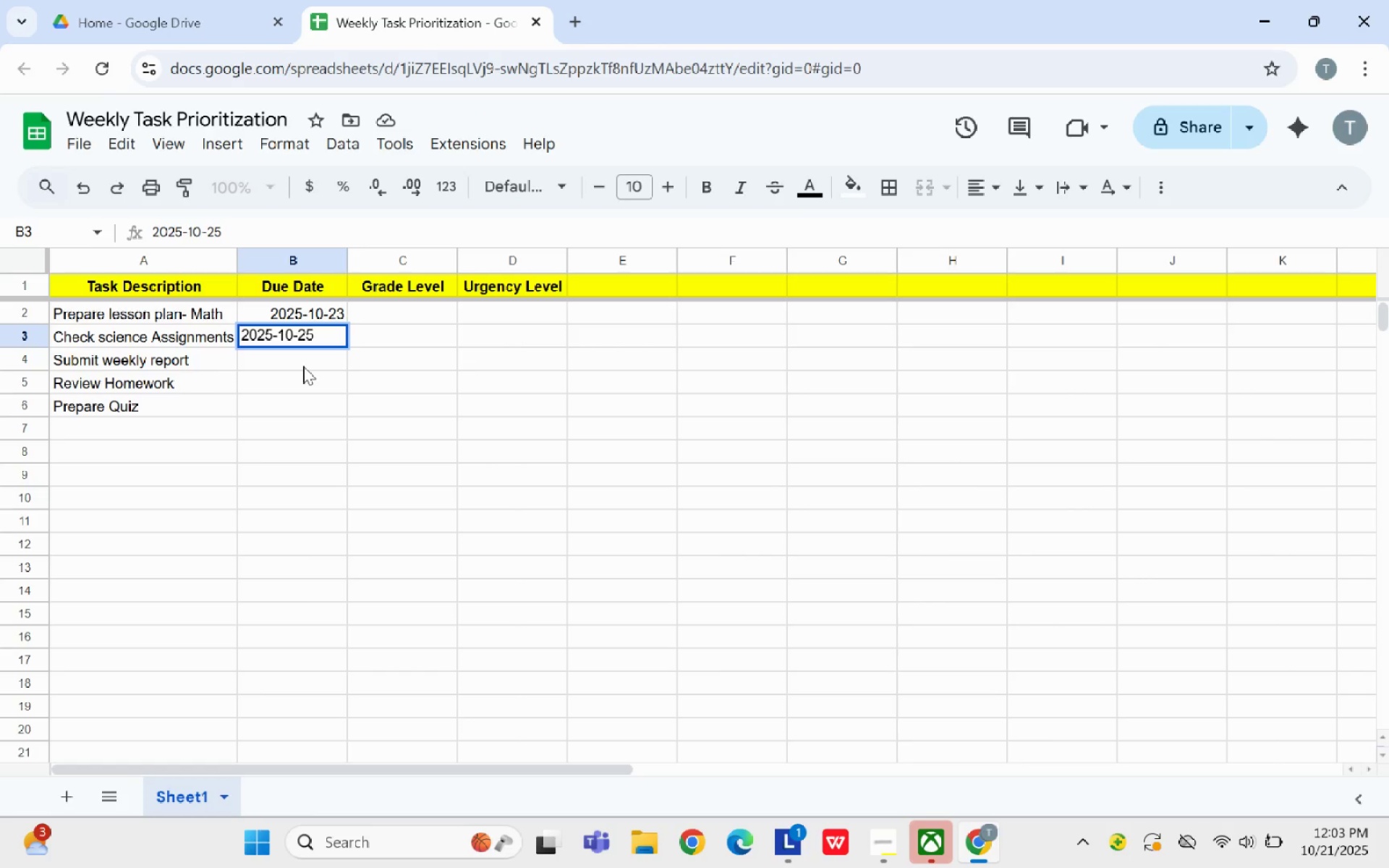 
left_click([303, 366])
 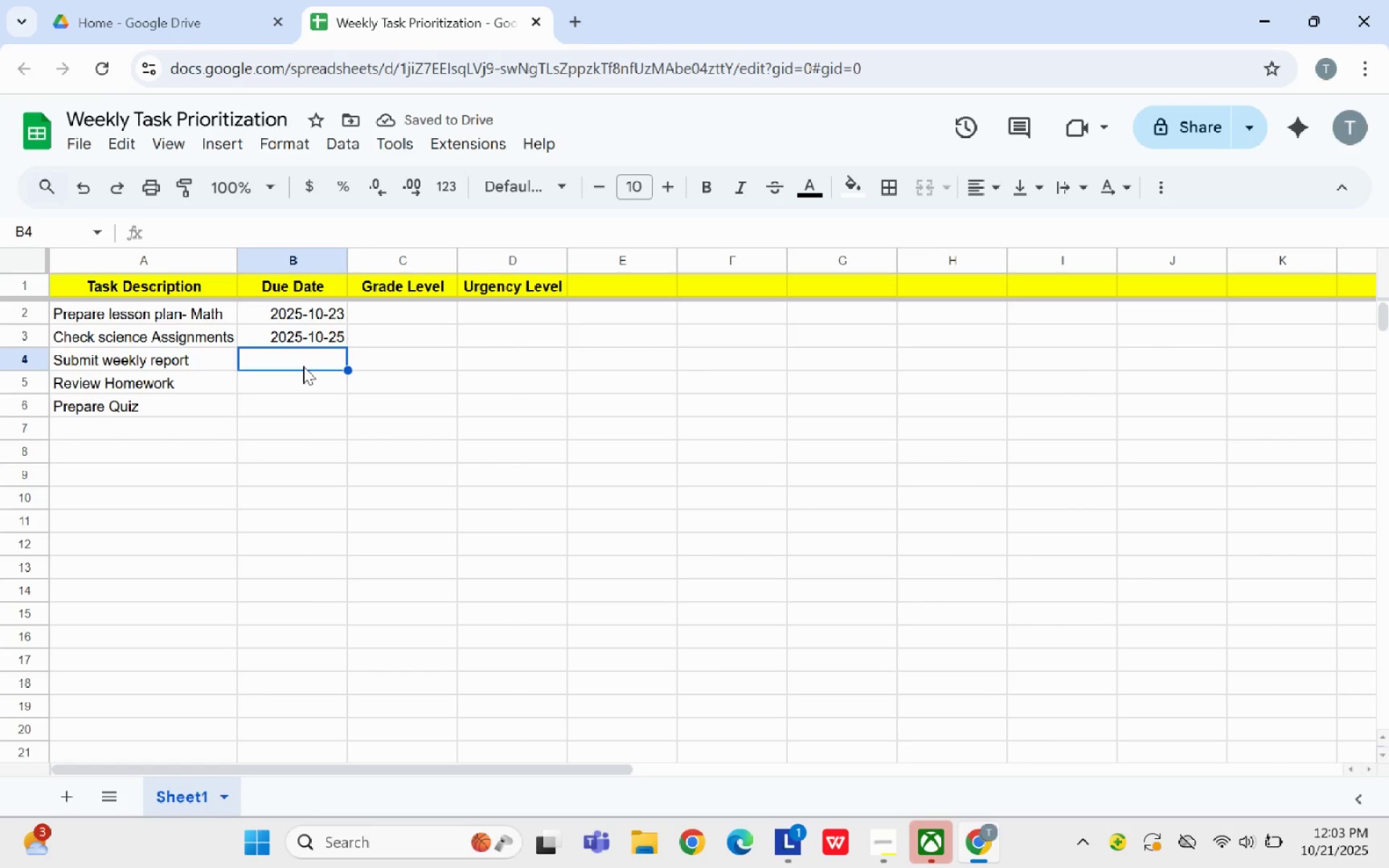 
type(2025-10-22)
 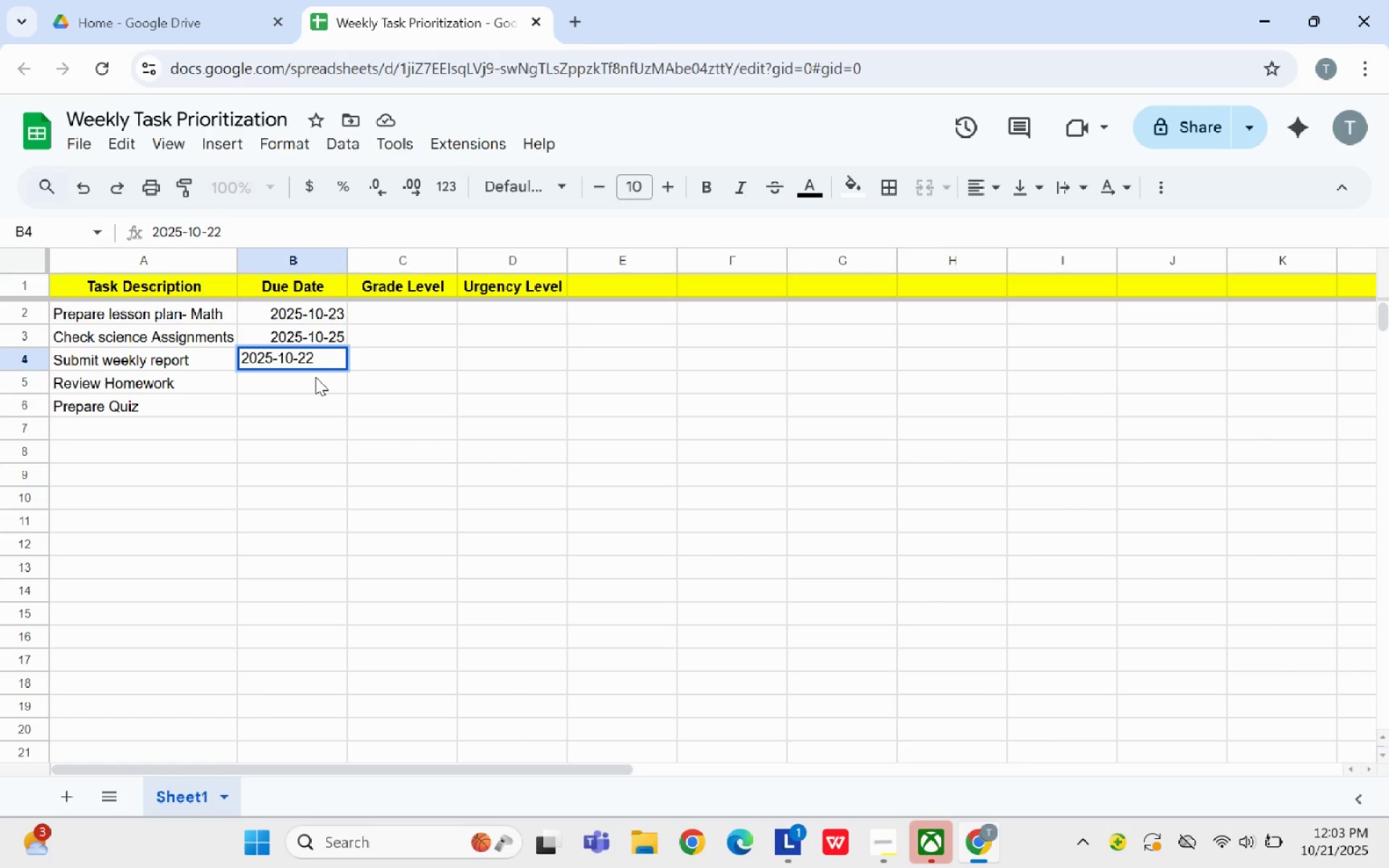 
left_click([315, 377])
 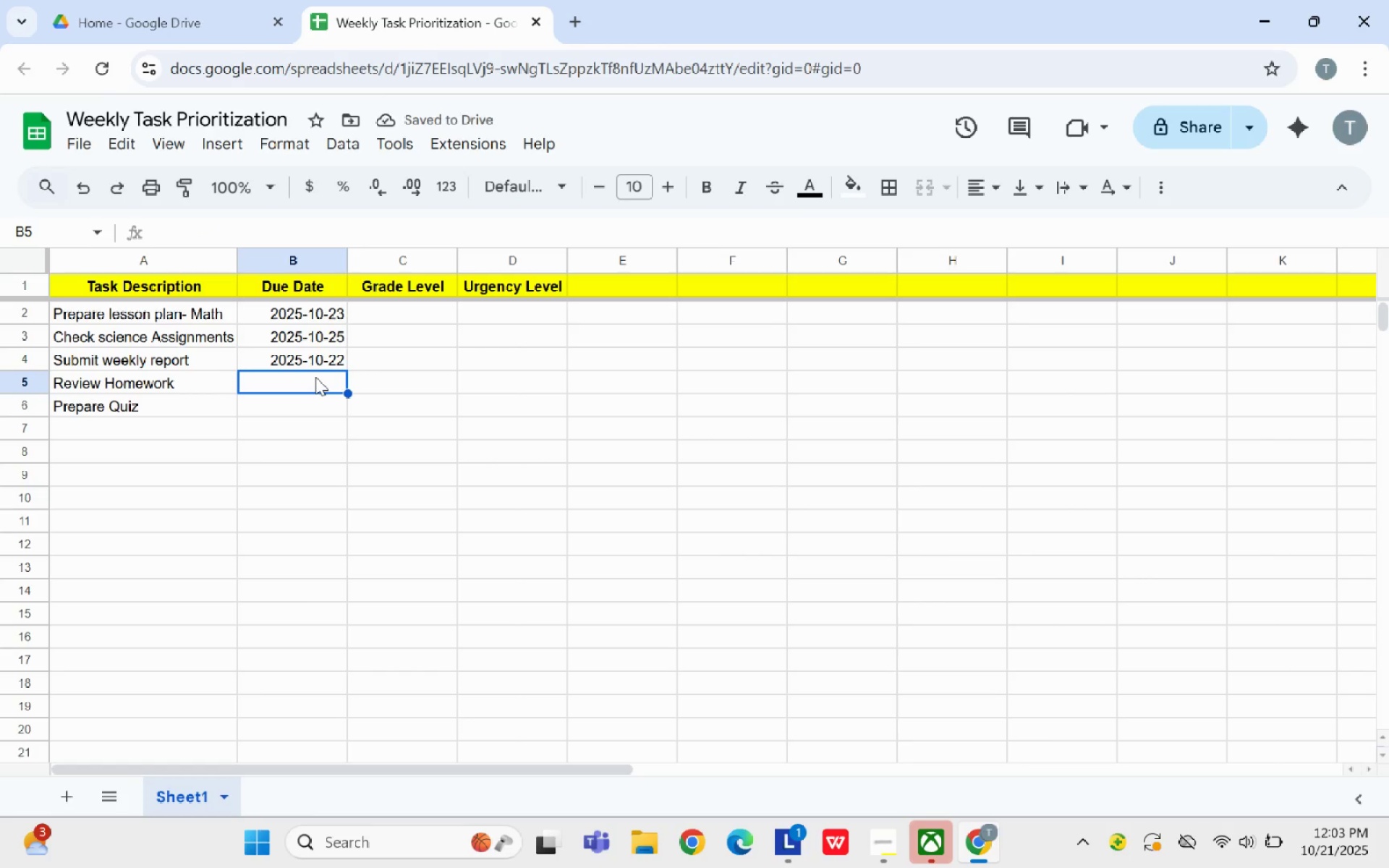 
type(2025-10-26)
 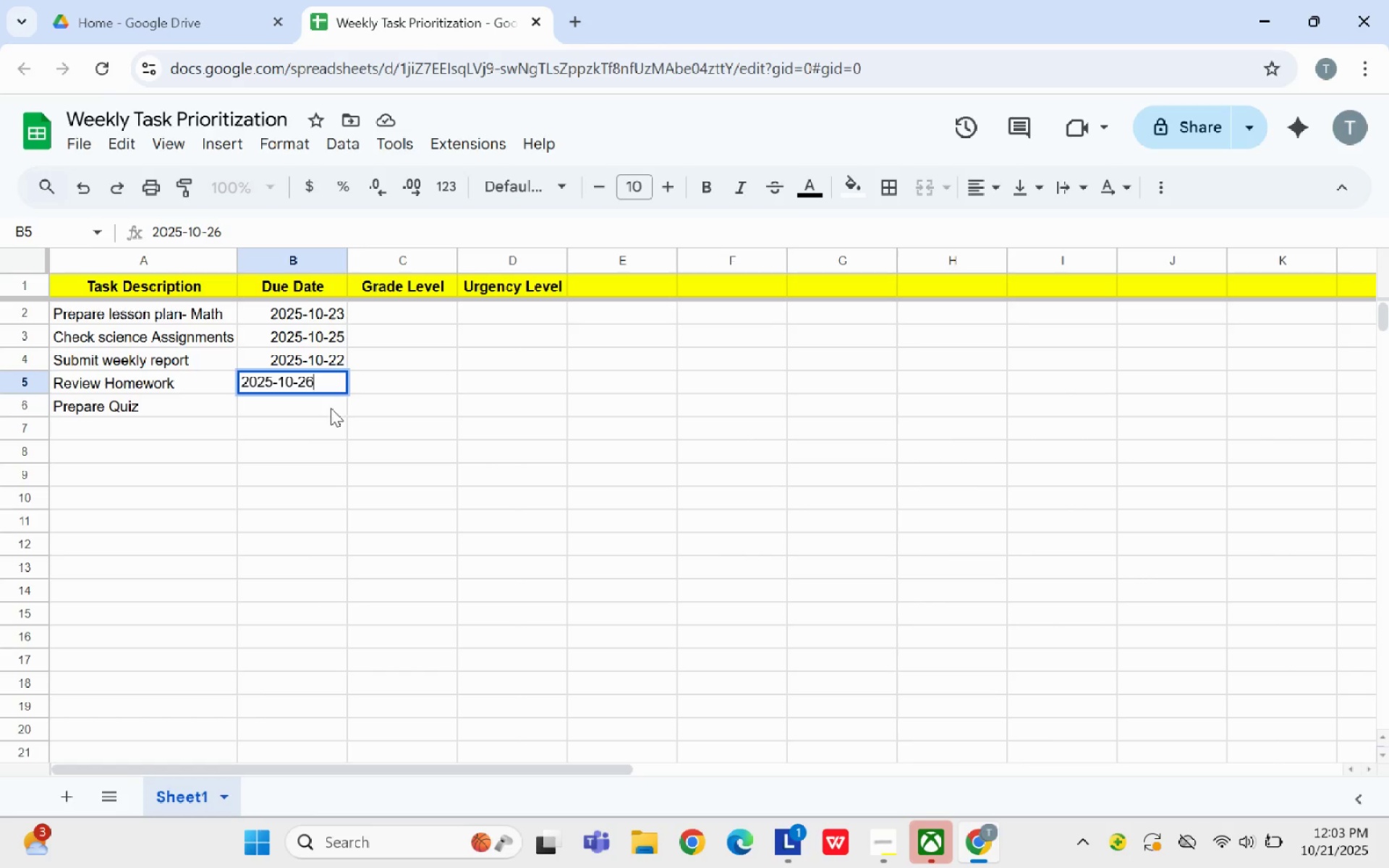 
left_click([331, 408])
 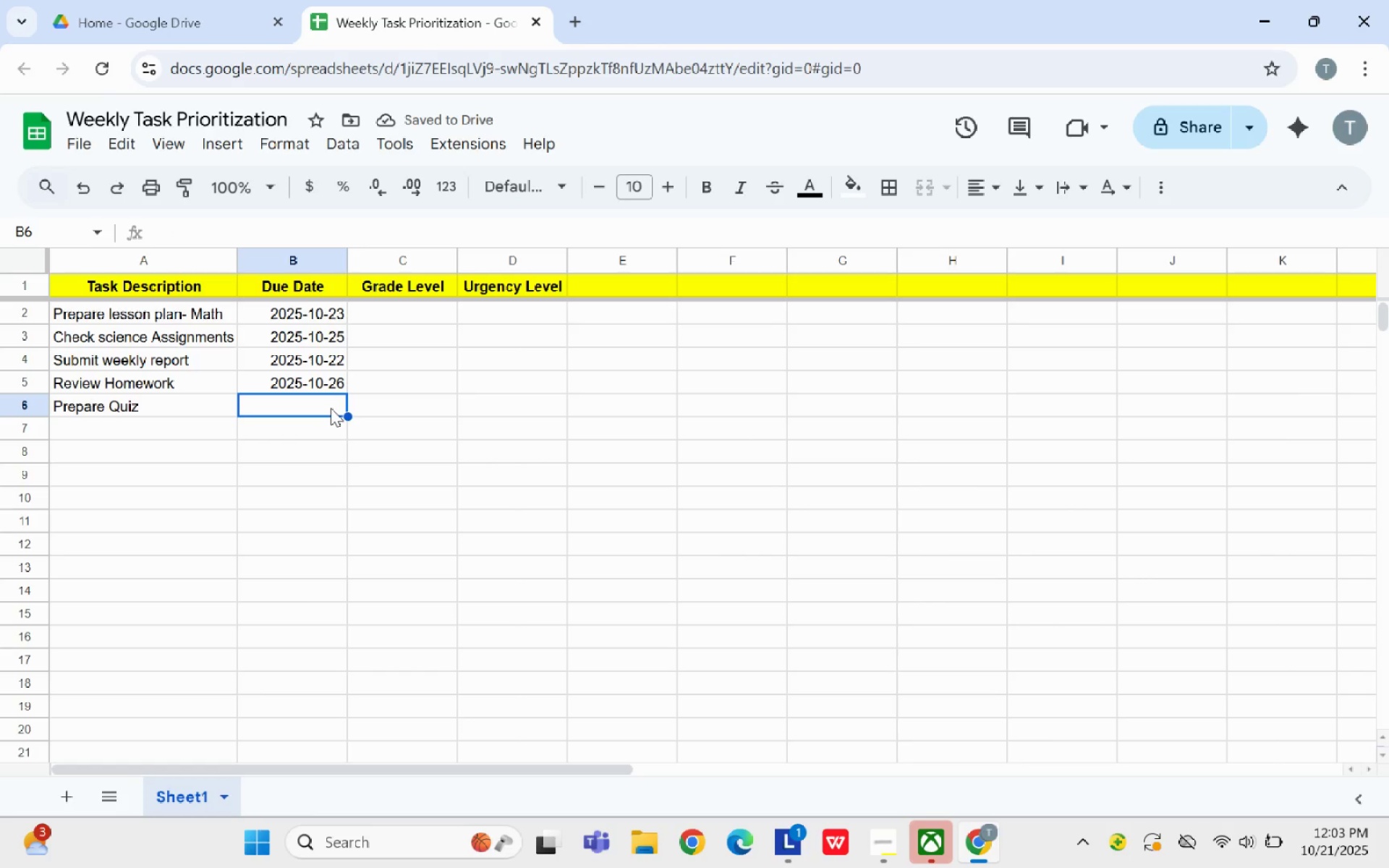 
wait(5.55)
 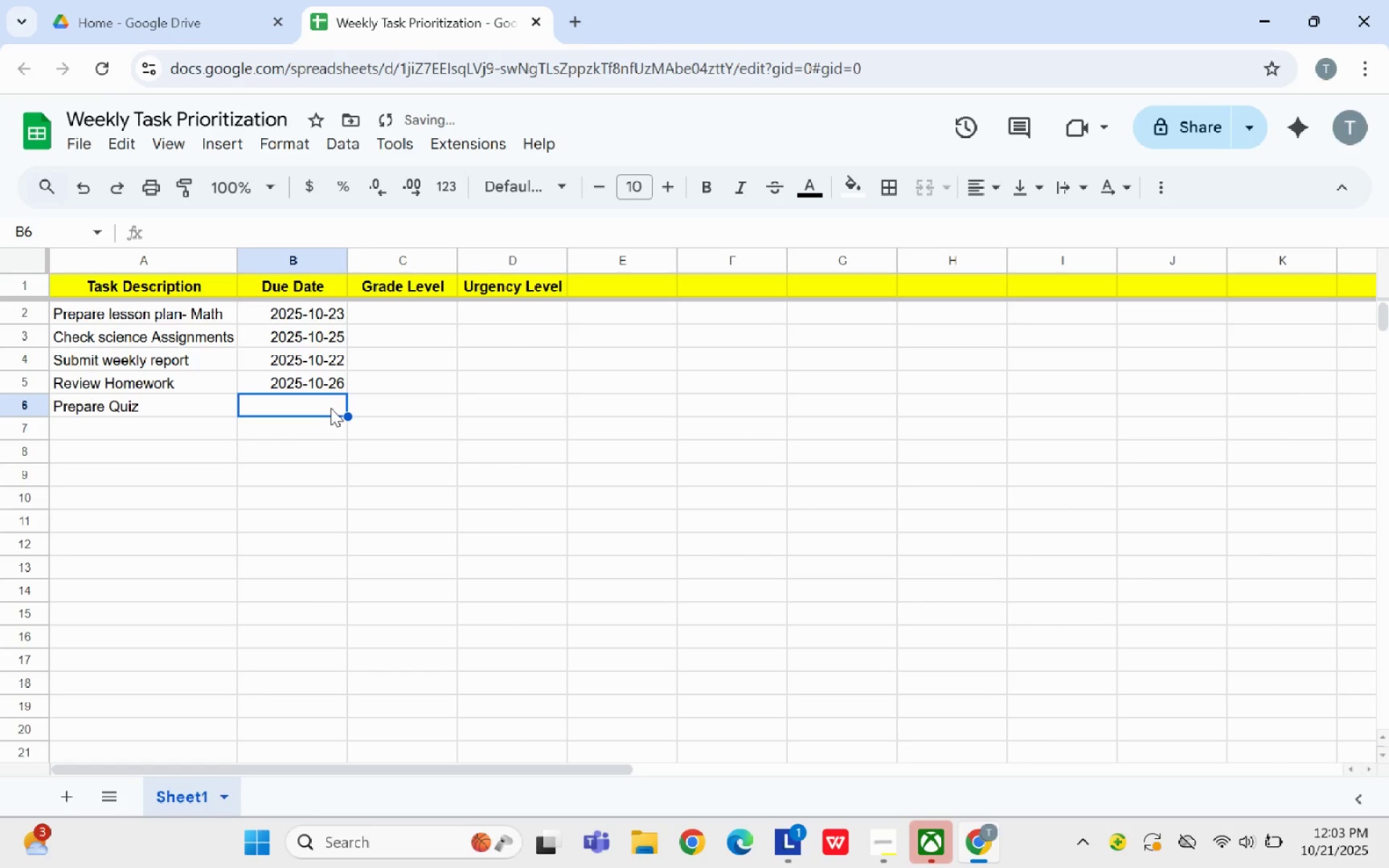 
type(0)
key(Backspace)
type(2025-10-24)
 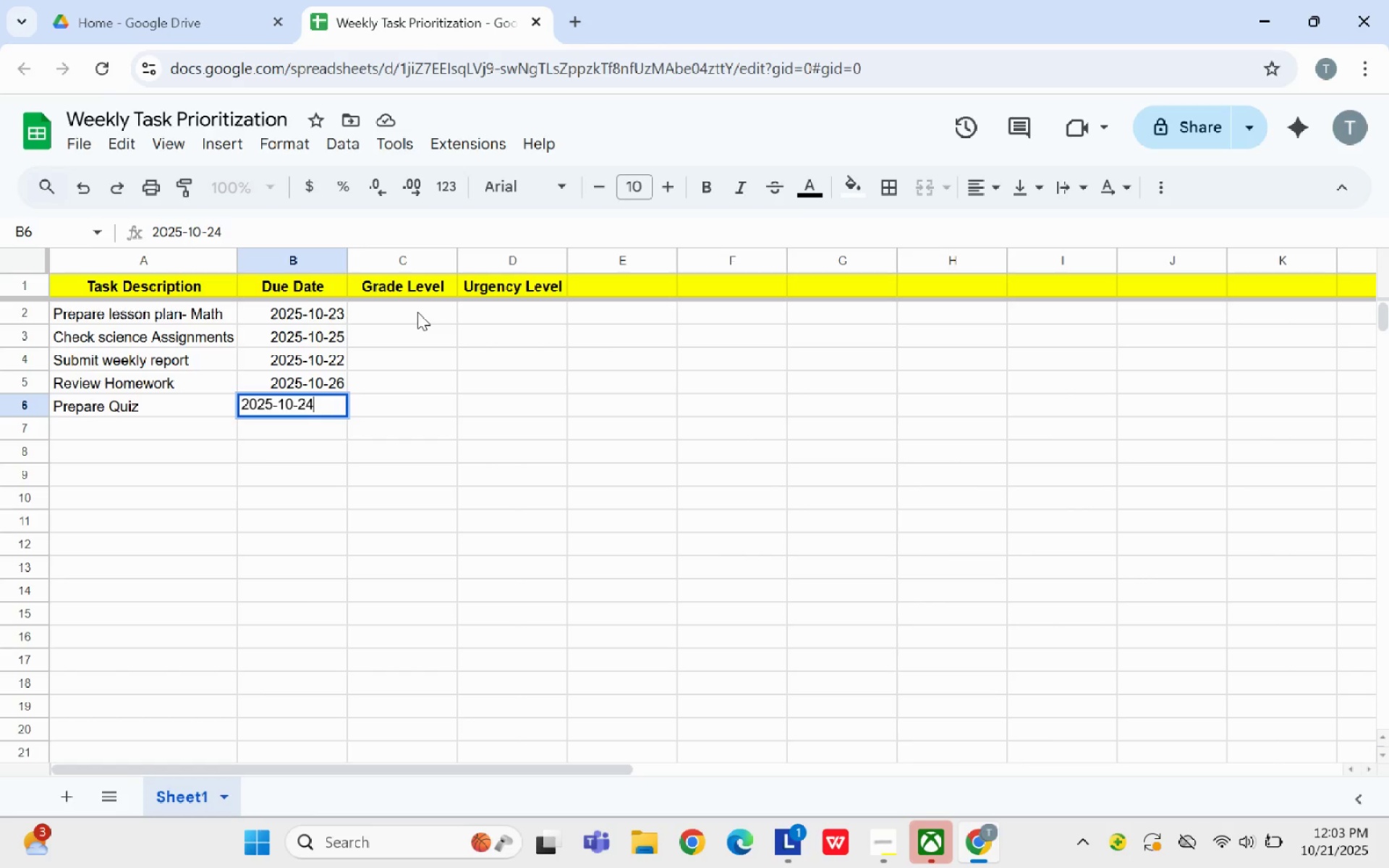 
left_click([417, 312])
 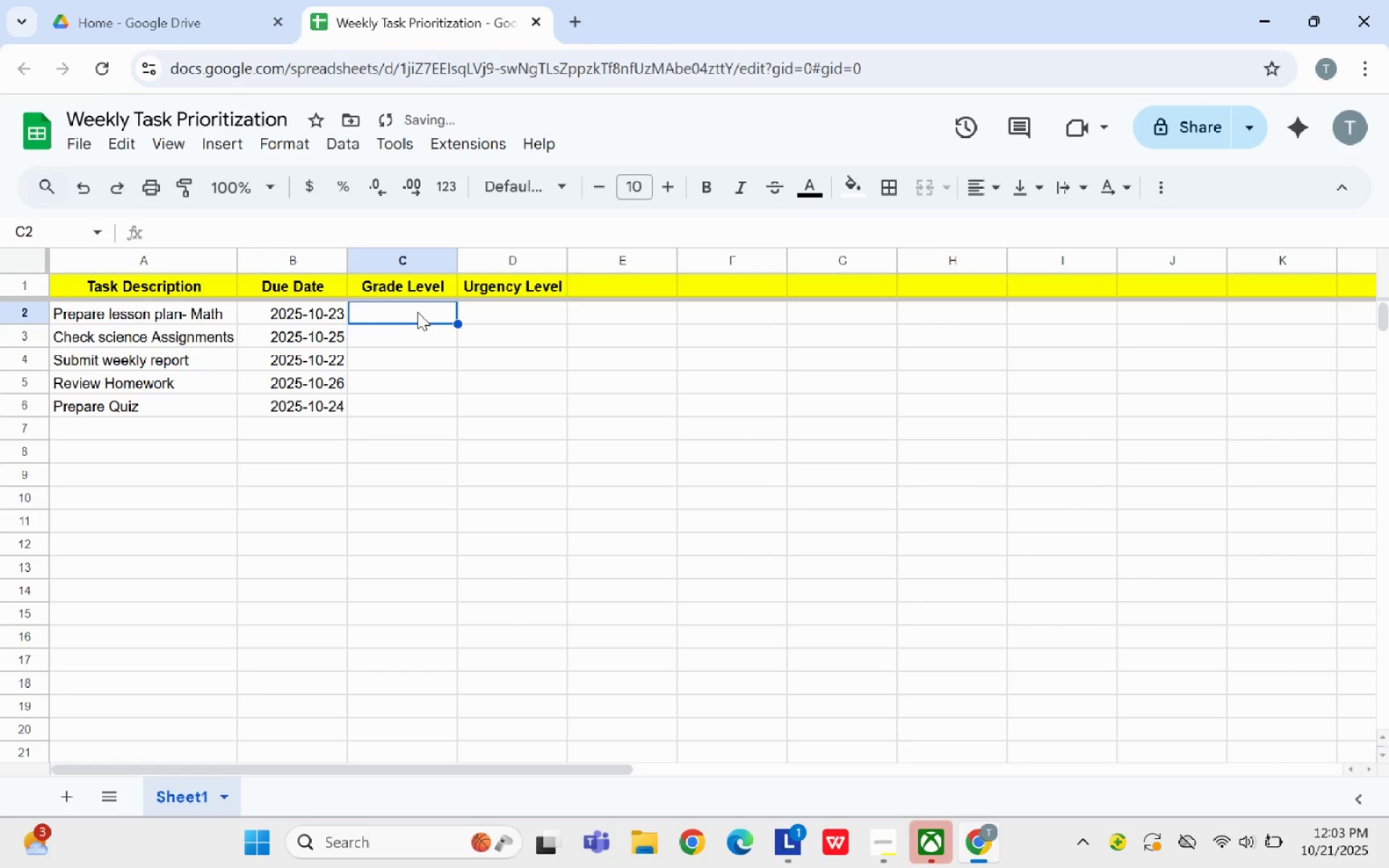 
type(Grade 6)
 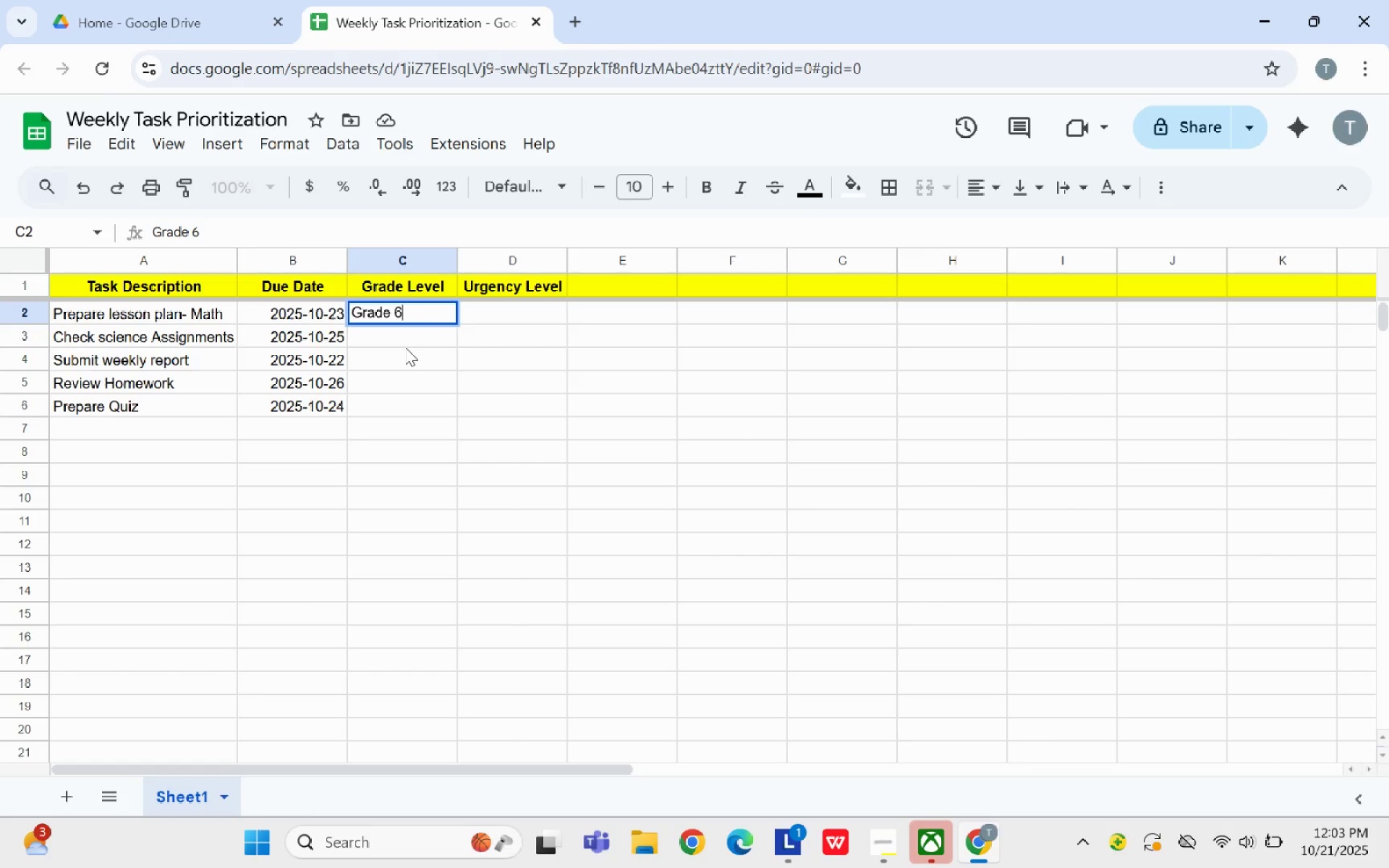 
left_click([405, 347])
 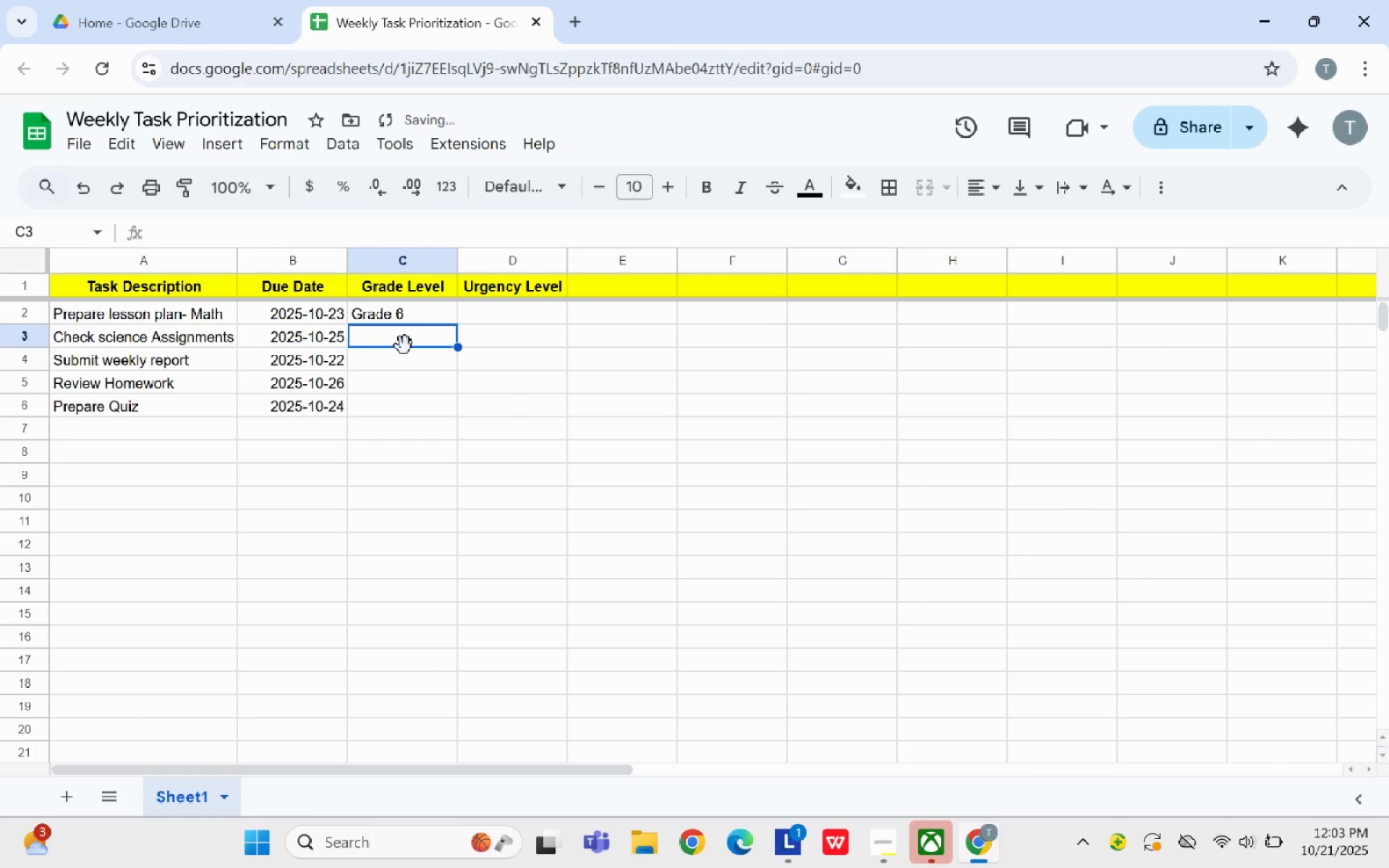 
type(Grade 9)
key(Backspace)
type(8)
 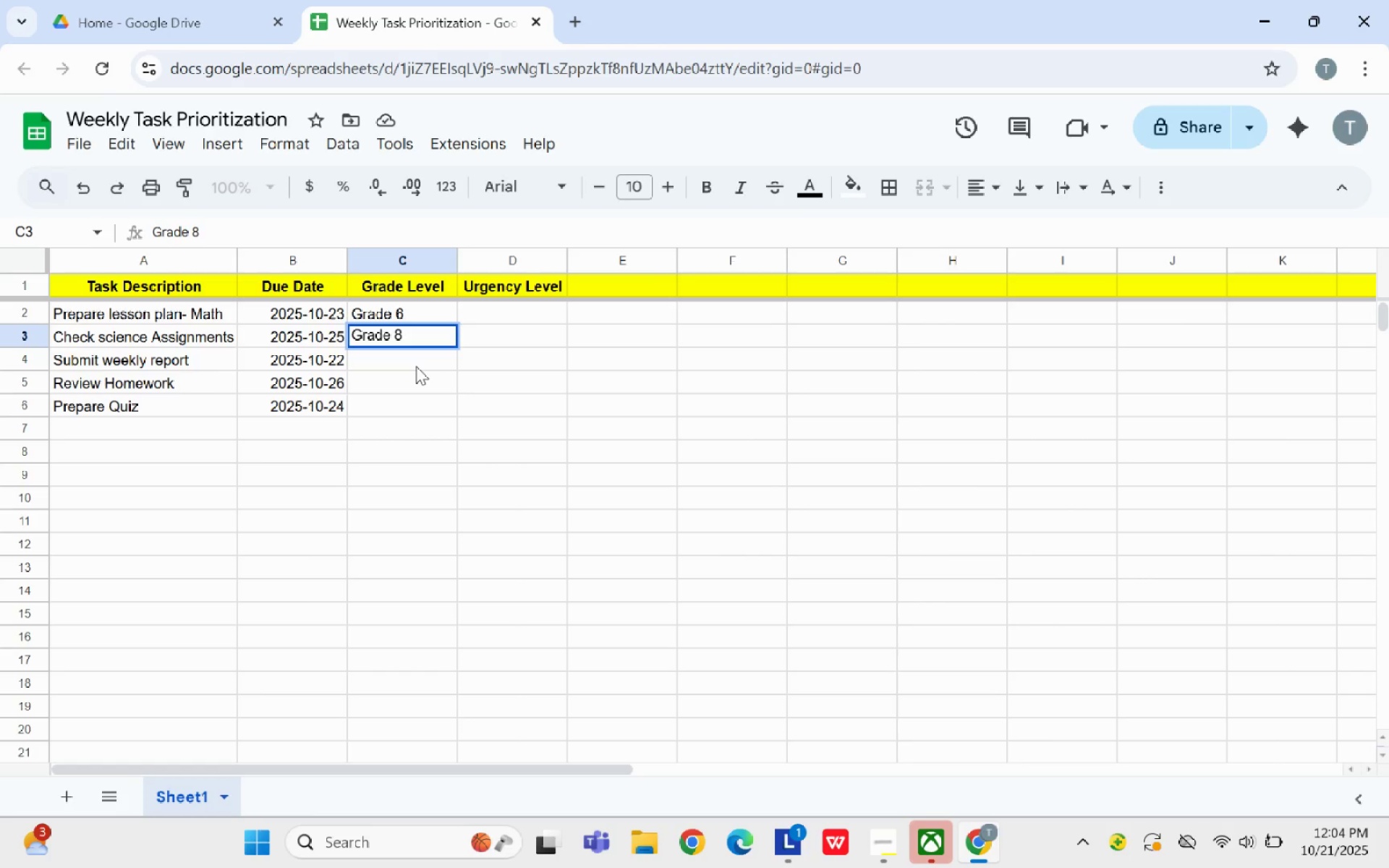 
left_click([416, 366])
 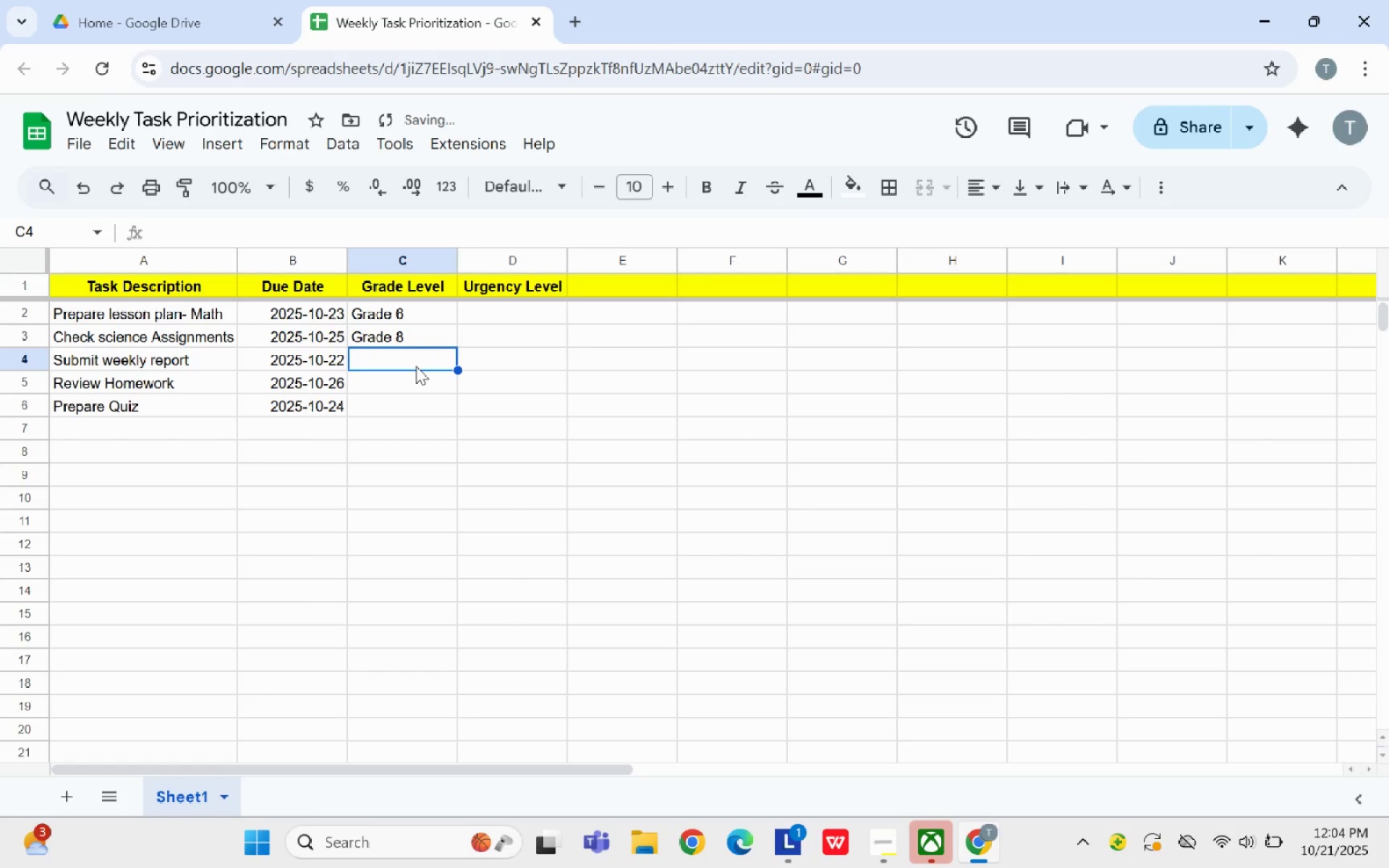 
type(Grade 7)
 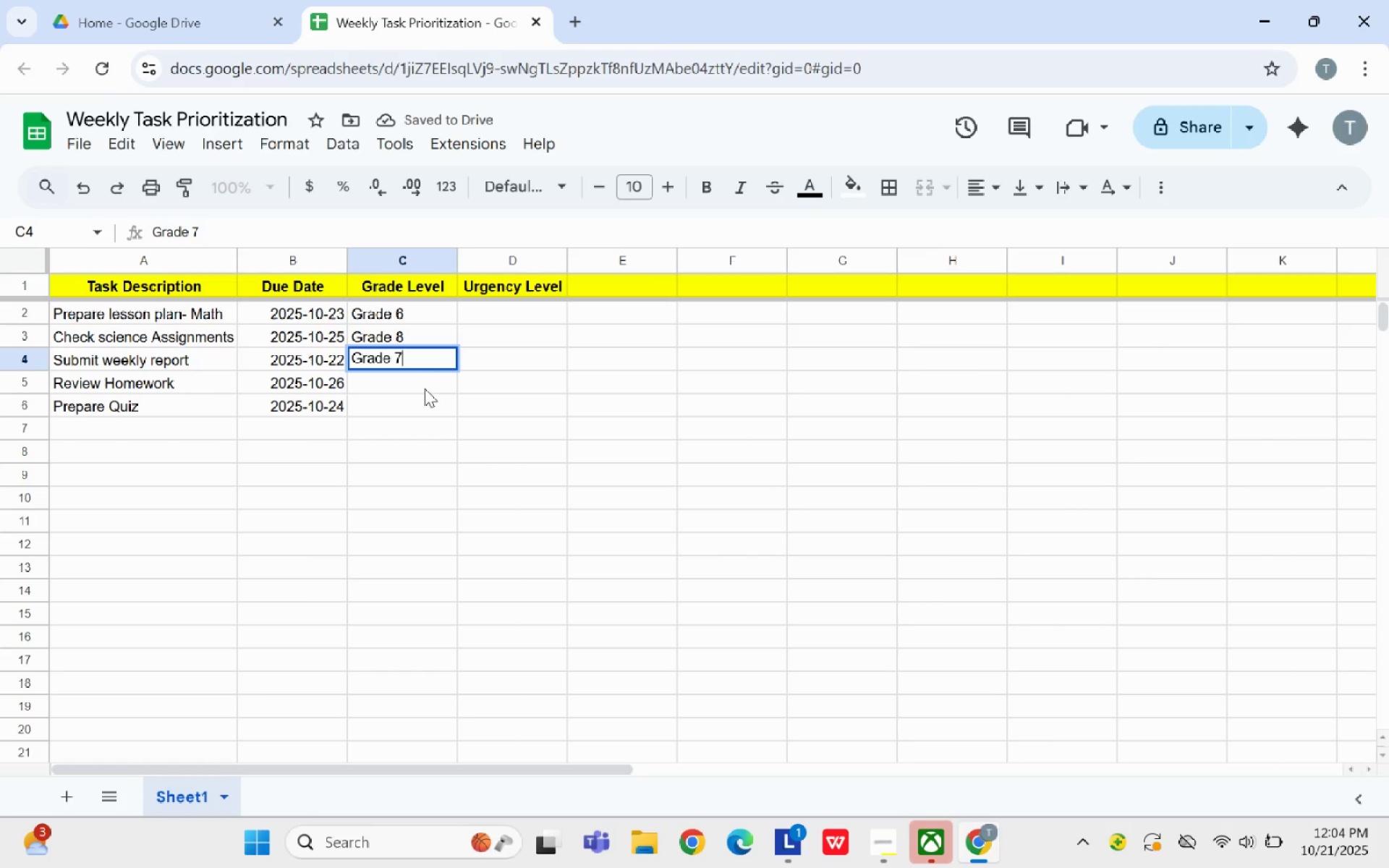 
left_click([425, 388])
 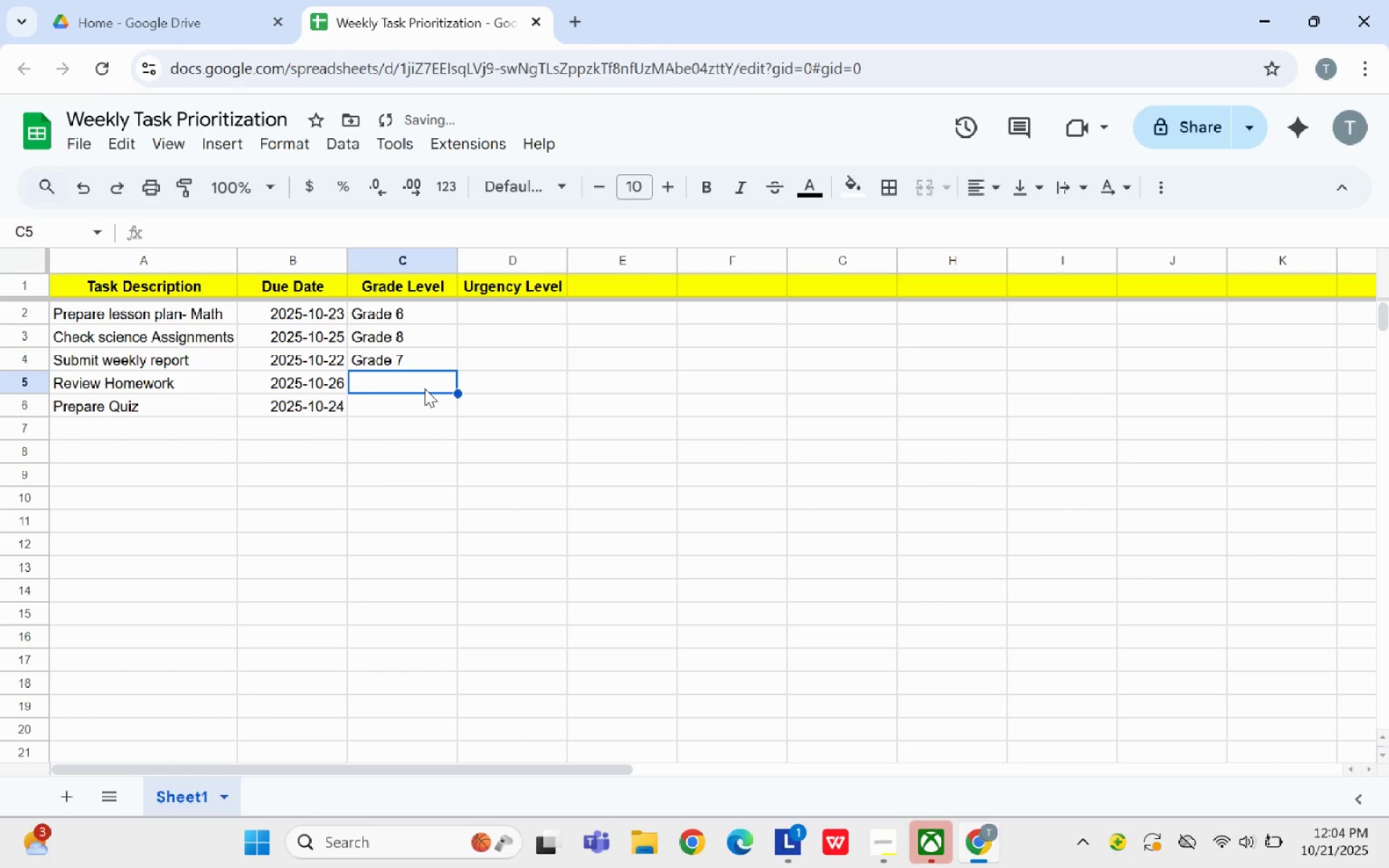 
type(Grade 5)
 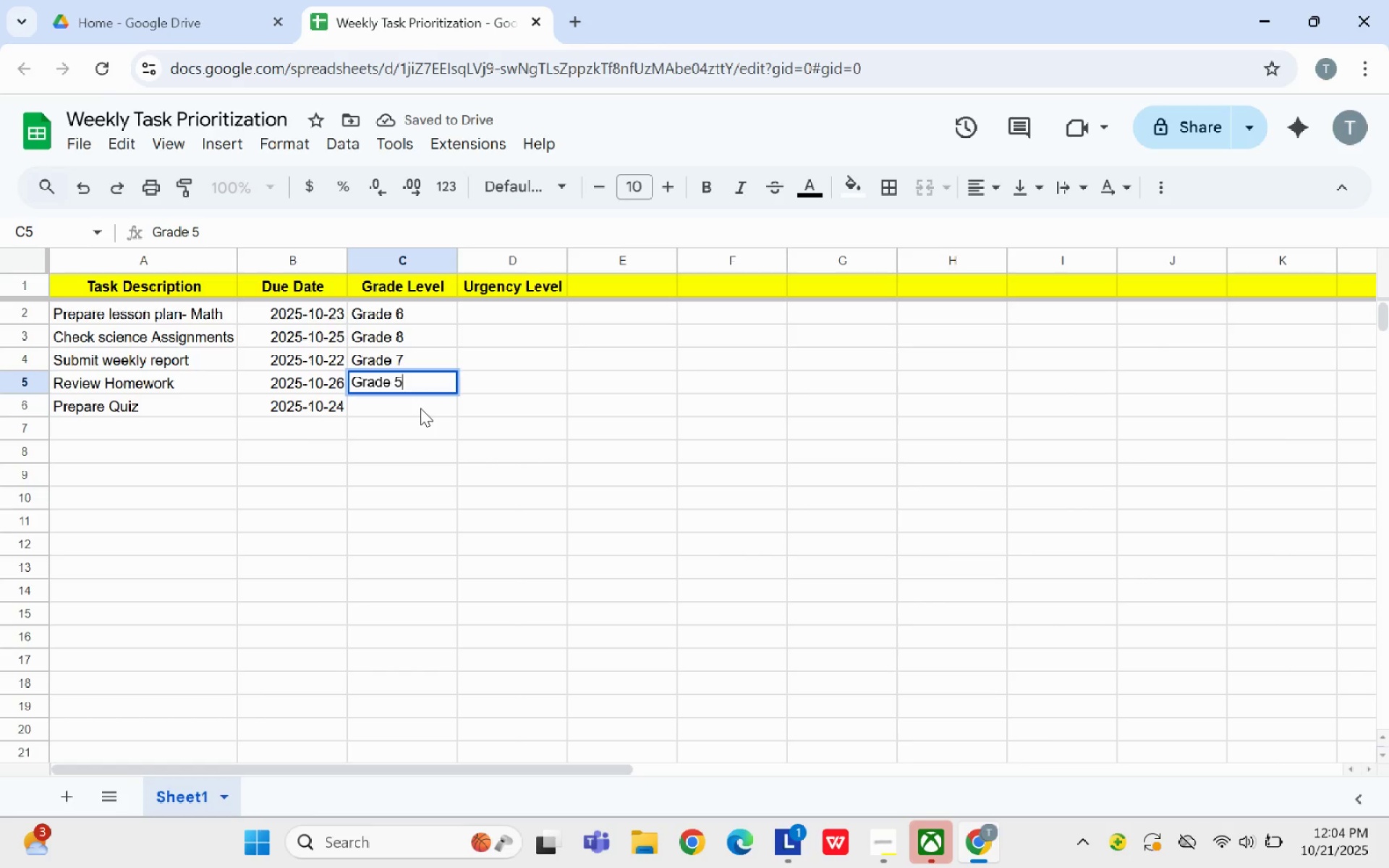 
left_click([420, 408])
 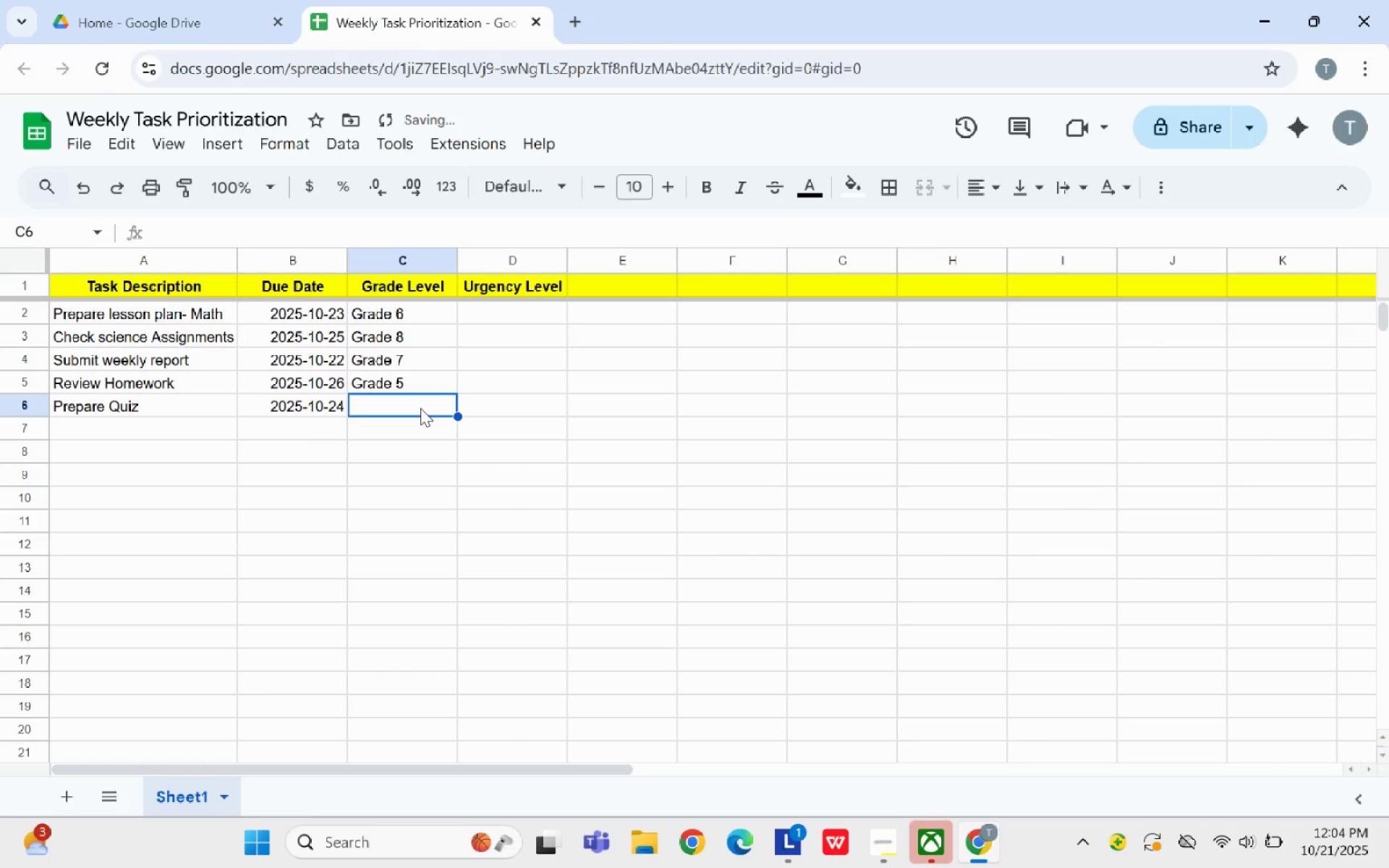 
type(Grade6)
key(Backspace)
type( 6)
 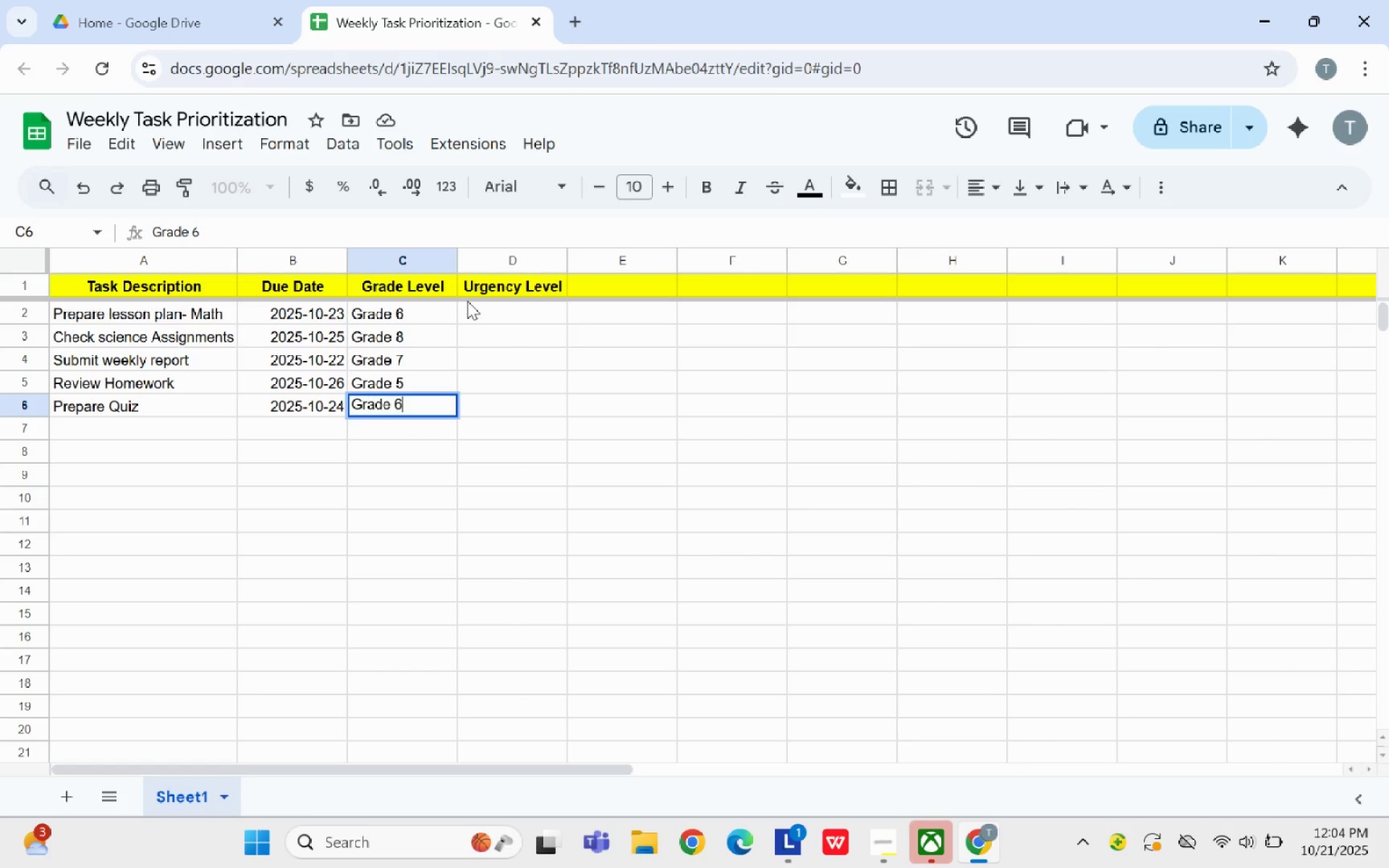 
left_click([473, 307])
 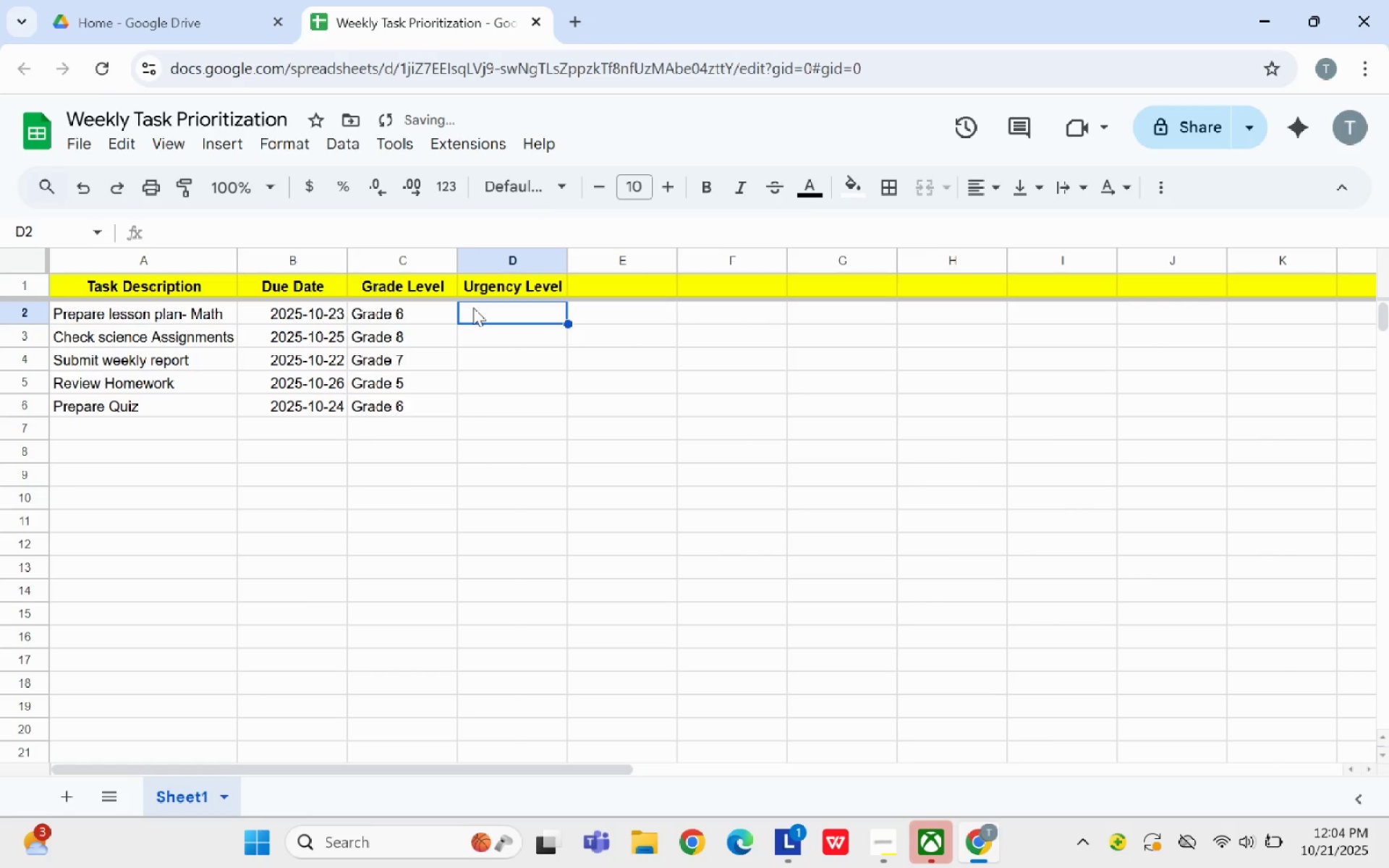 
type(High)
 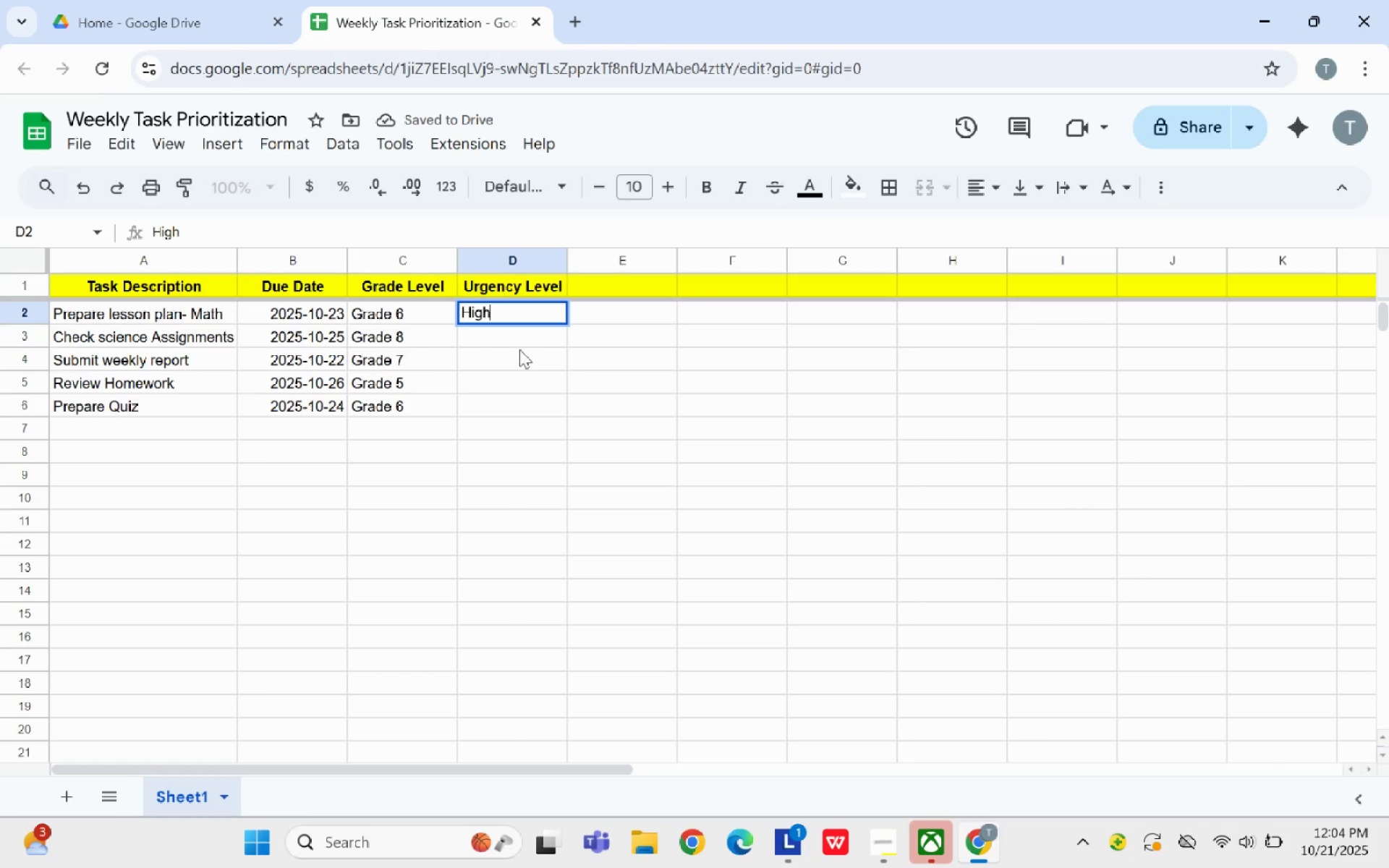 
left_click([513, 339])
 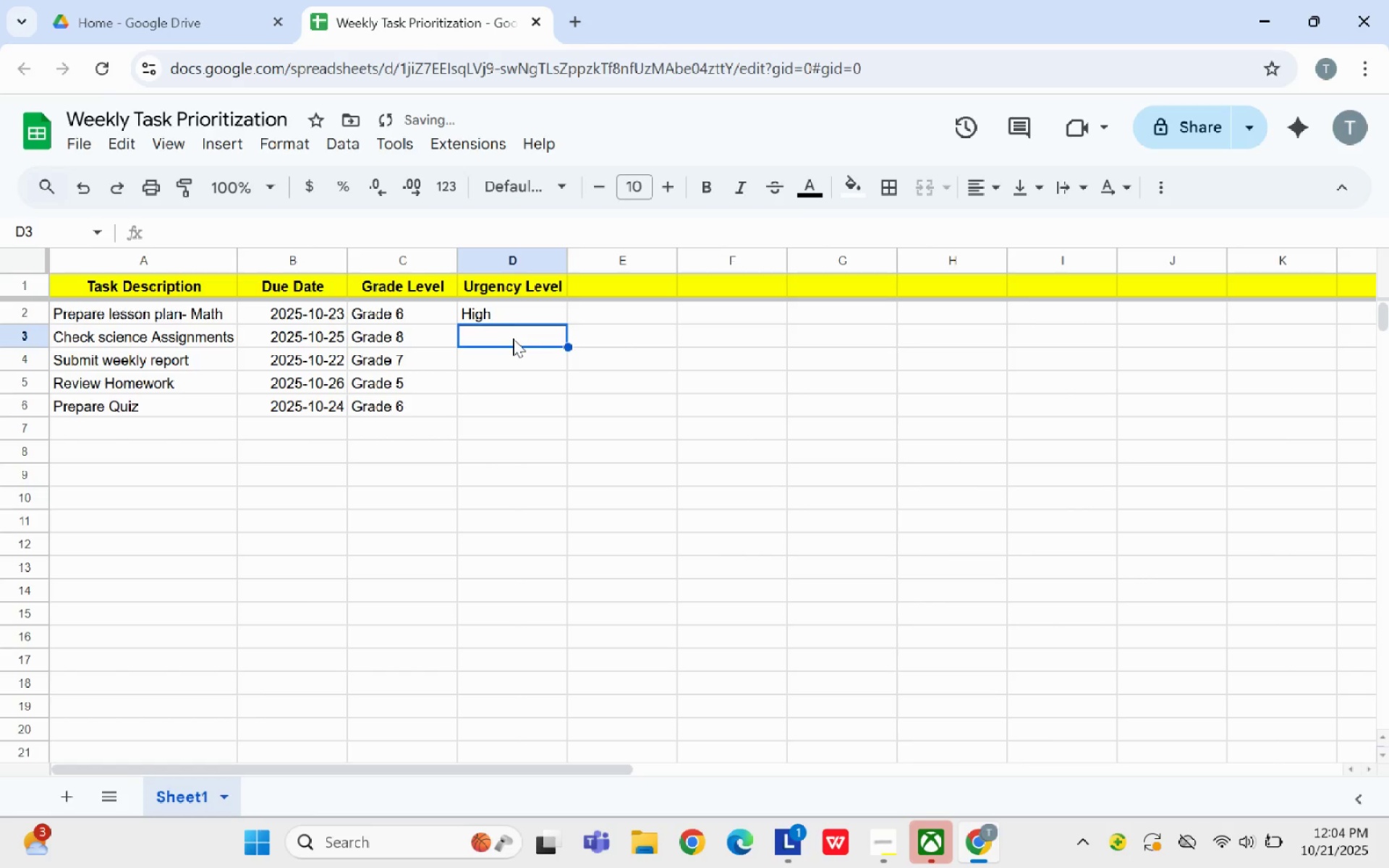 
type(Meduim)
 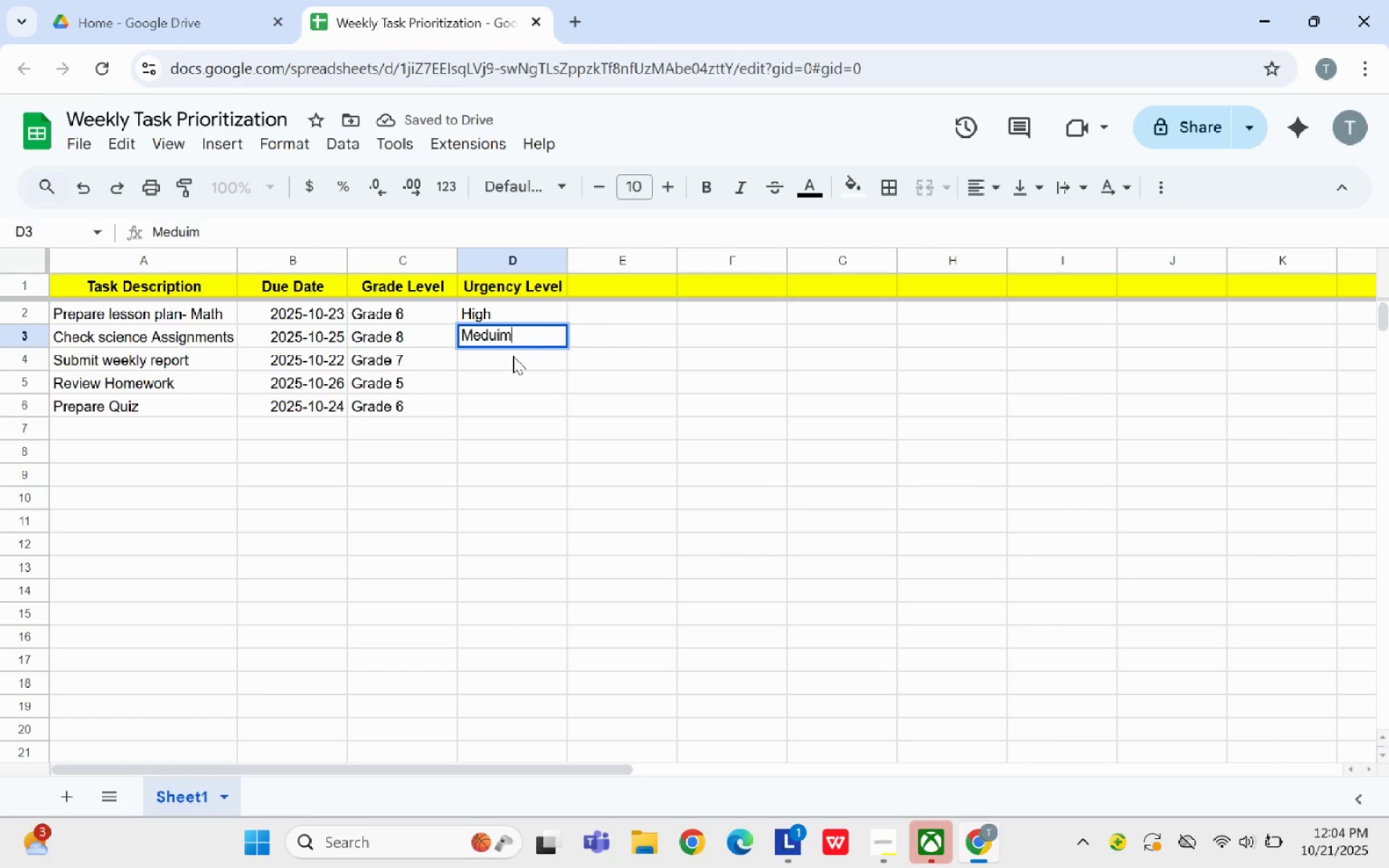 
left_click([513, 357])
 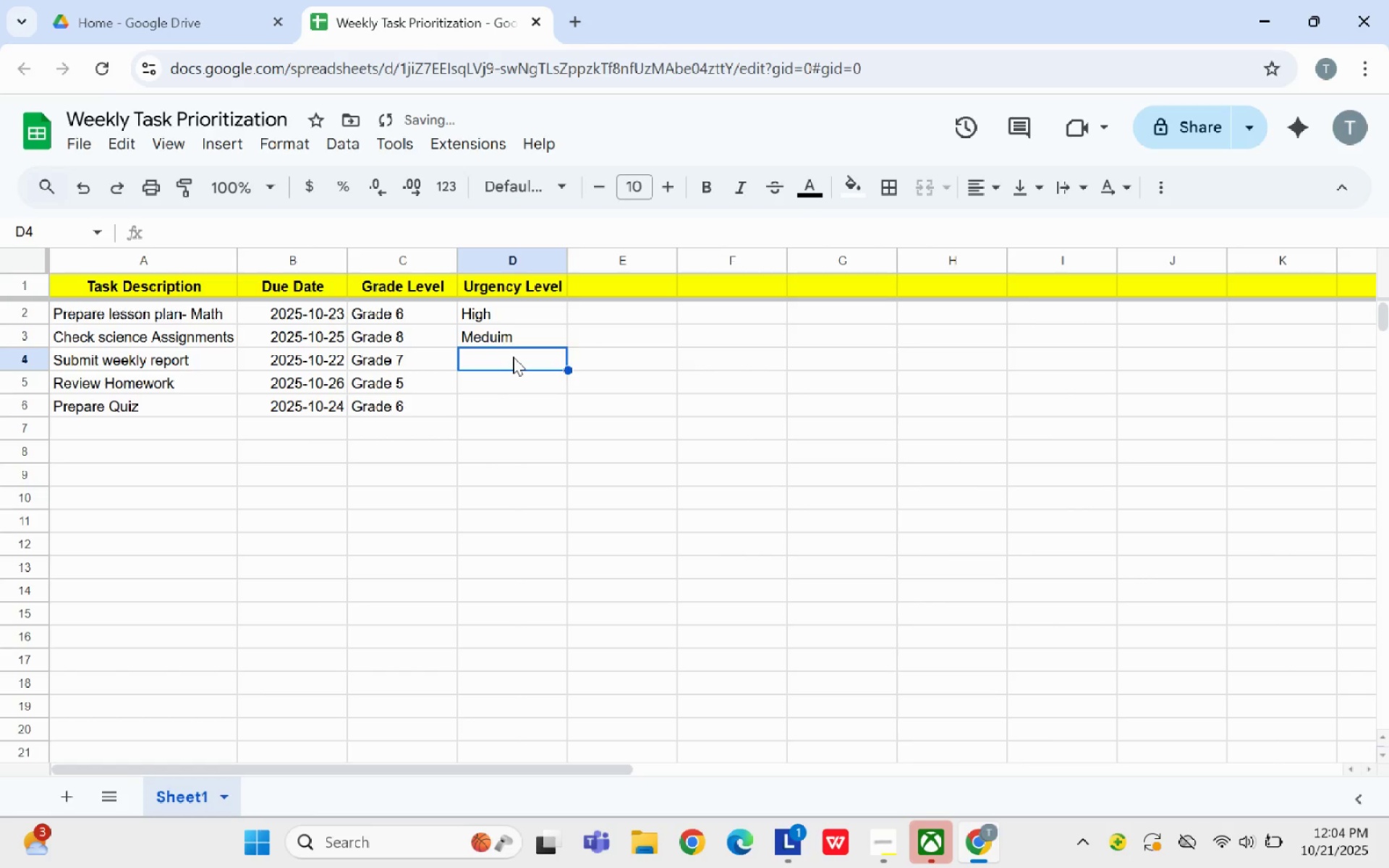 
type(High)
 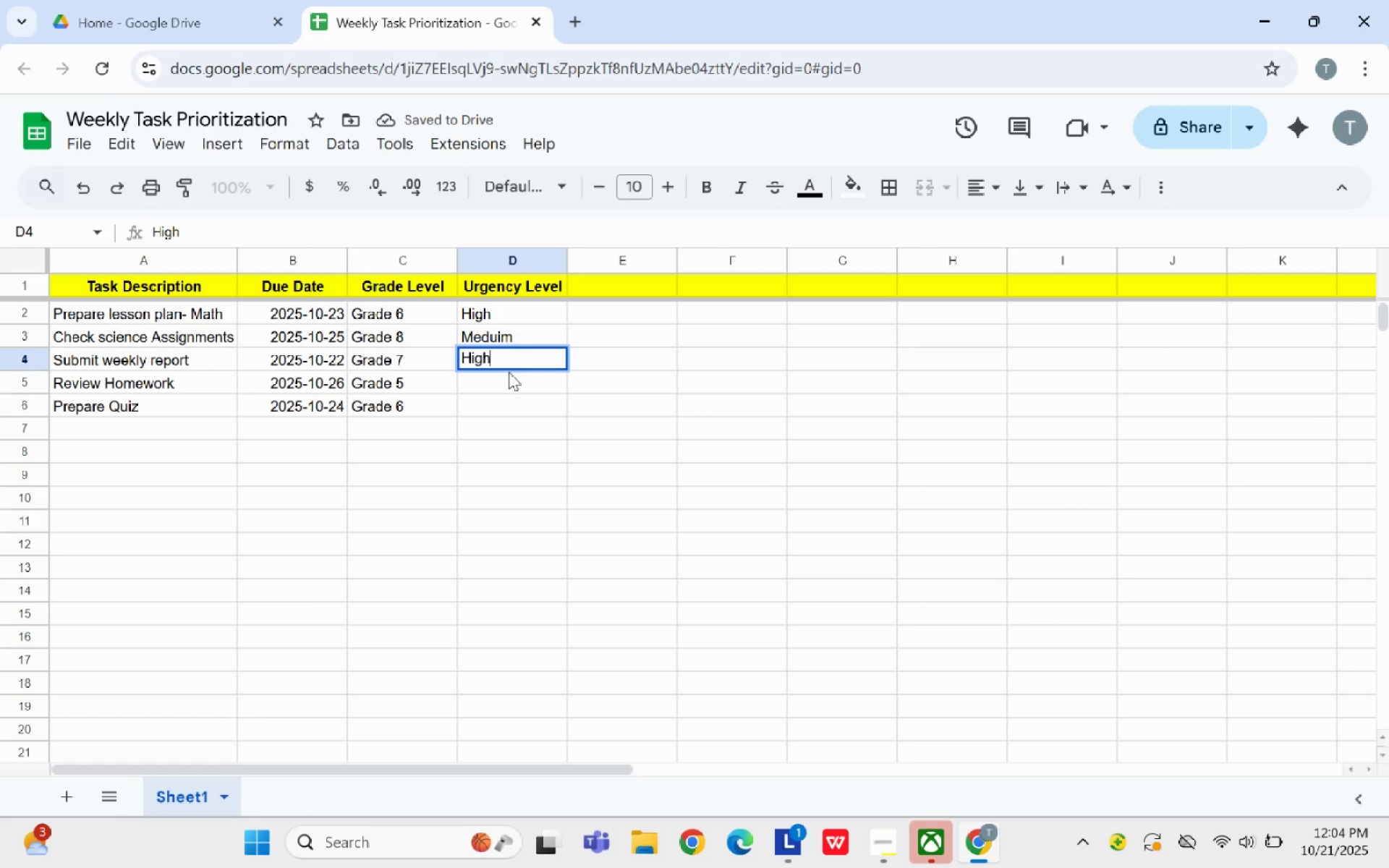 
left_click([501, 384])
 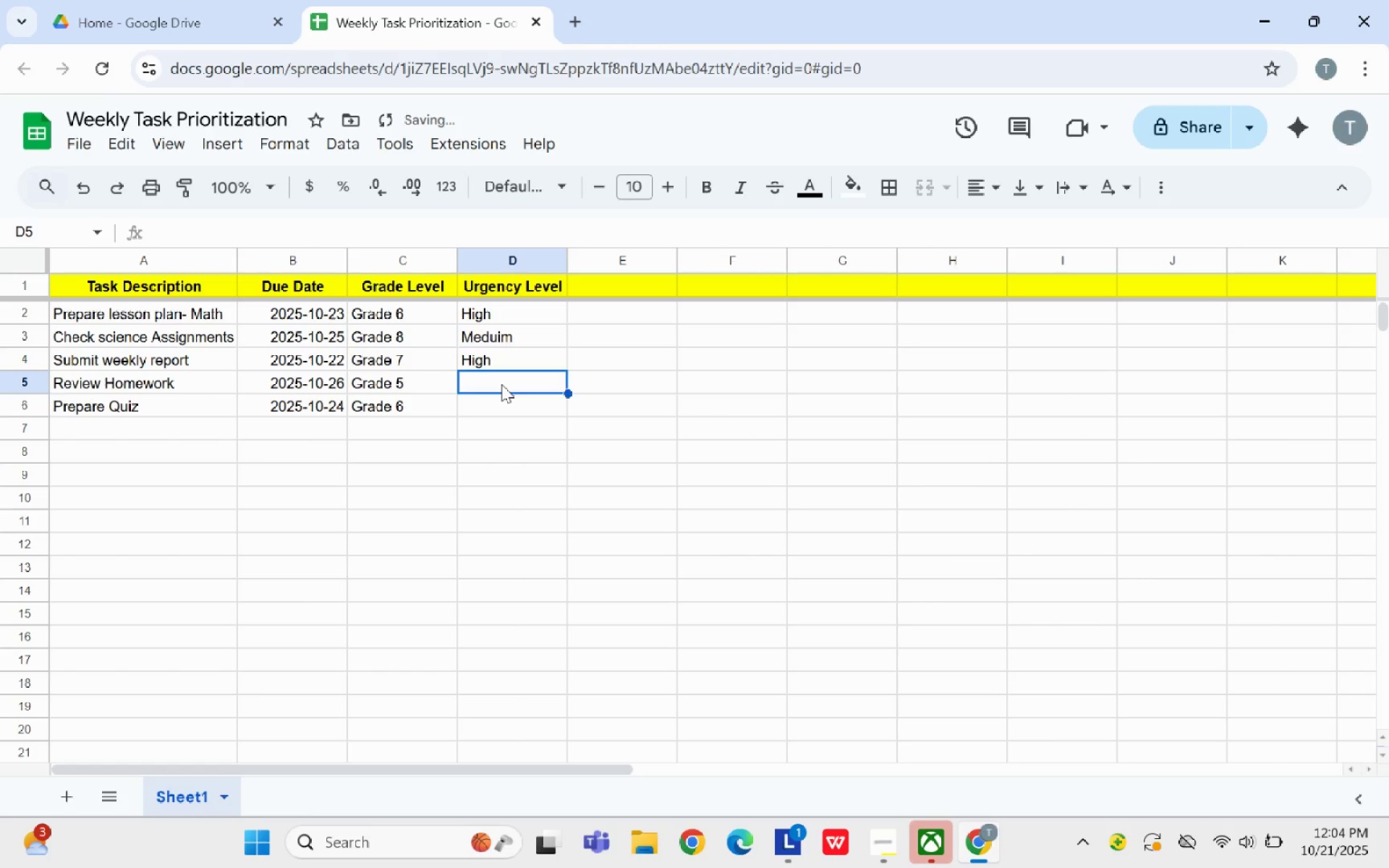 
type(Low)
 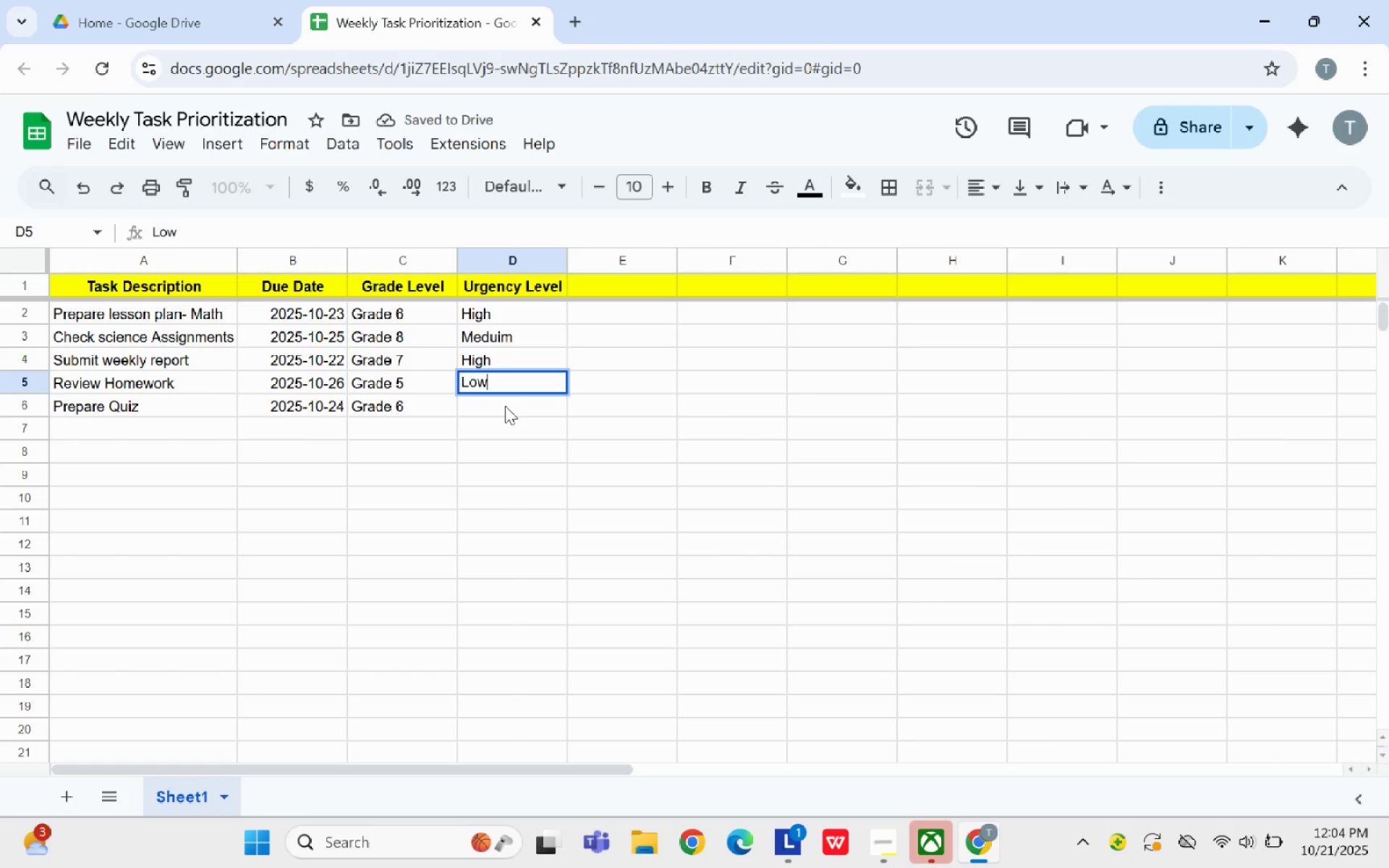 
left_click([505, 406])
 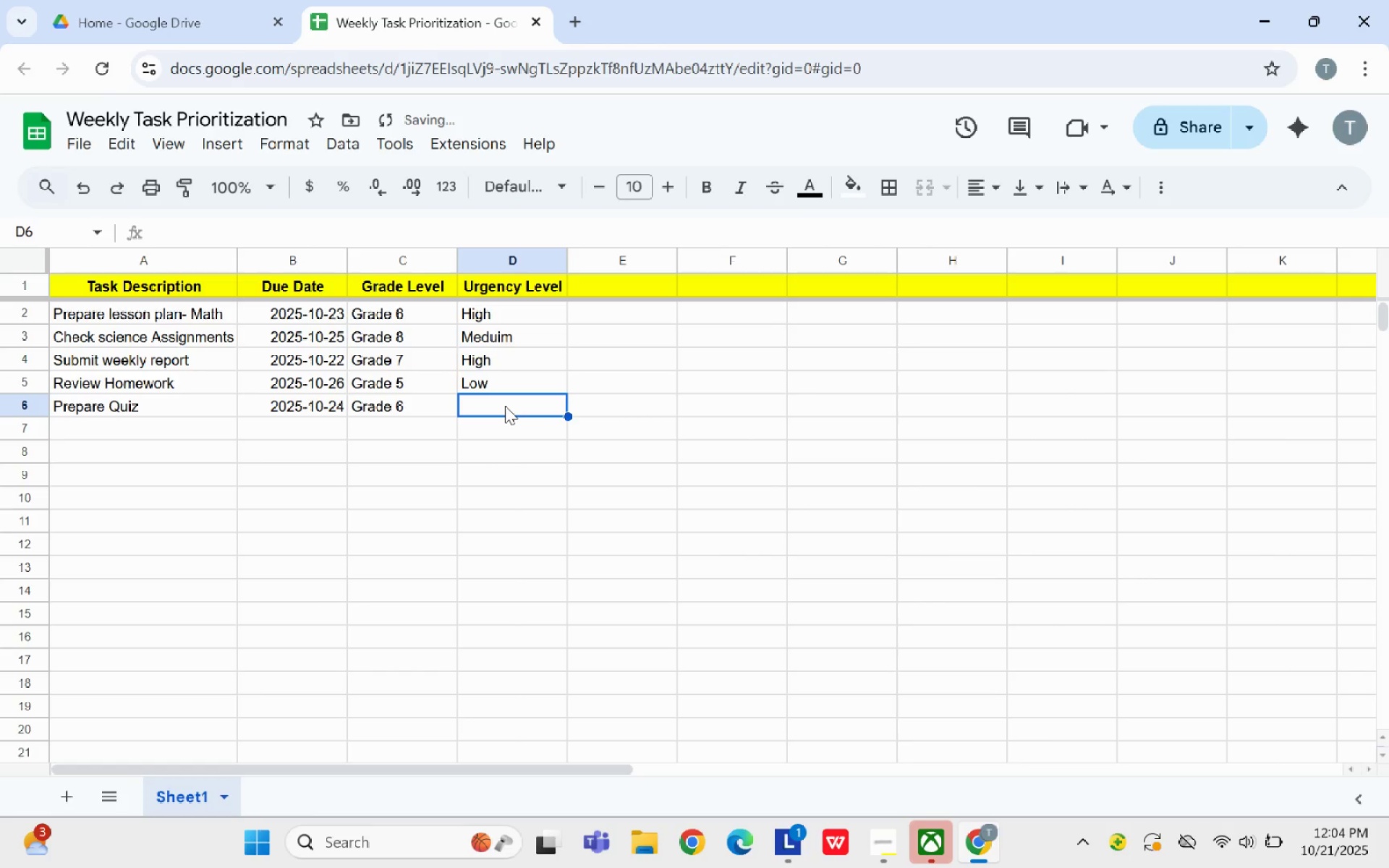 
type(Meduim)
 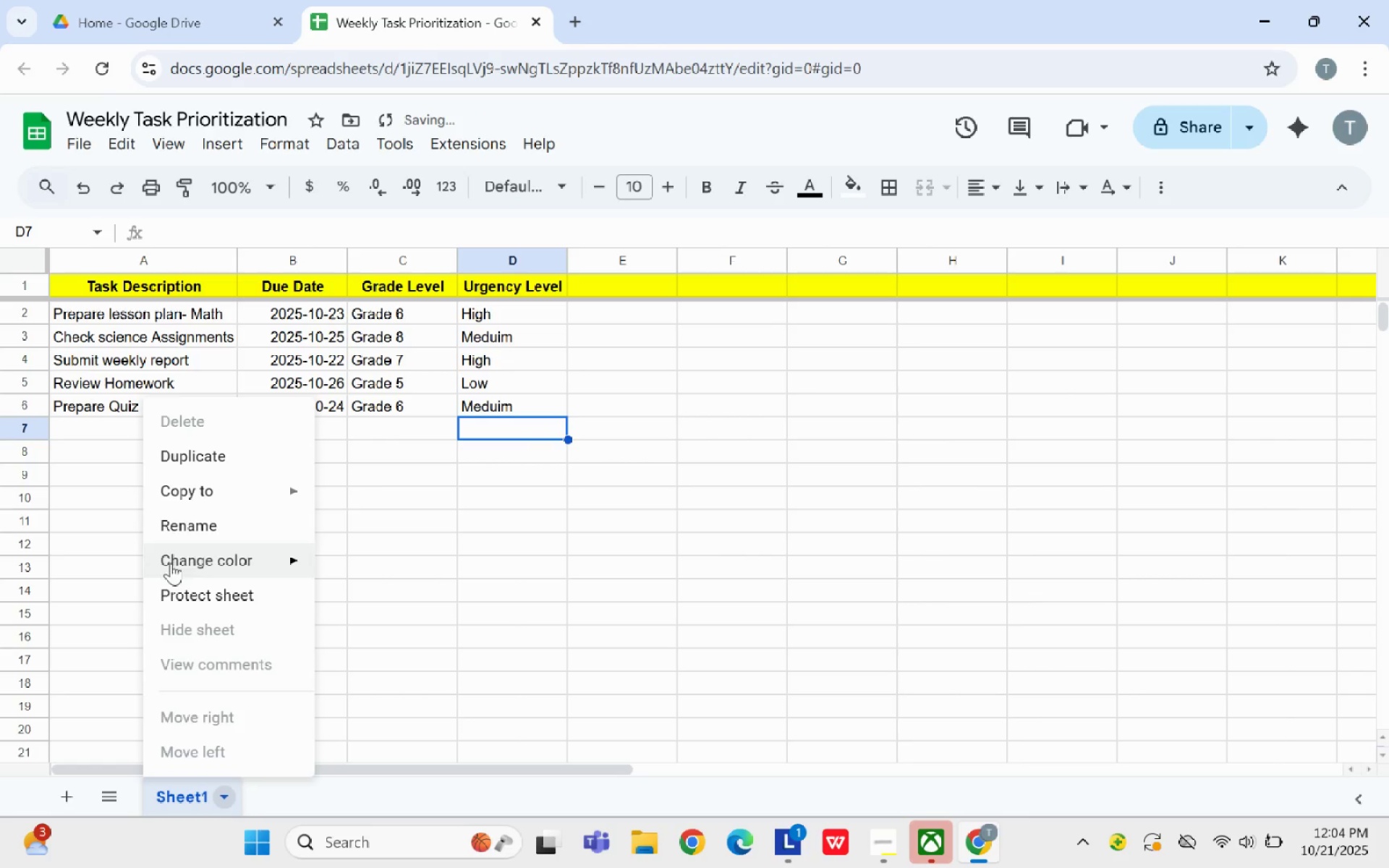 
left_click([205, 536])
 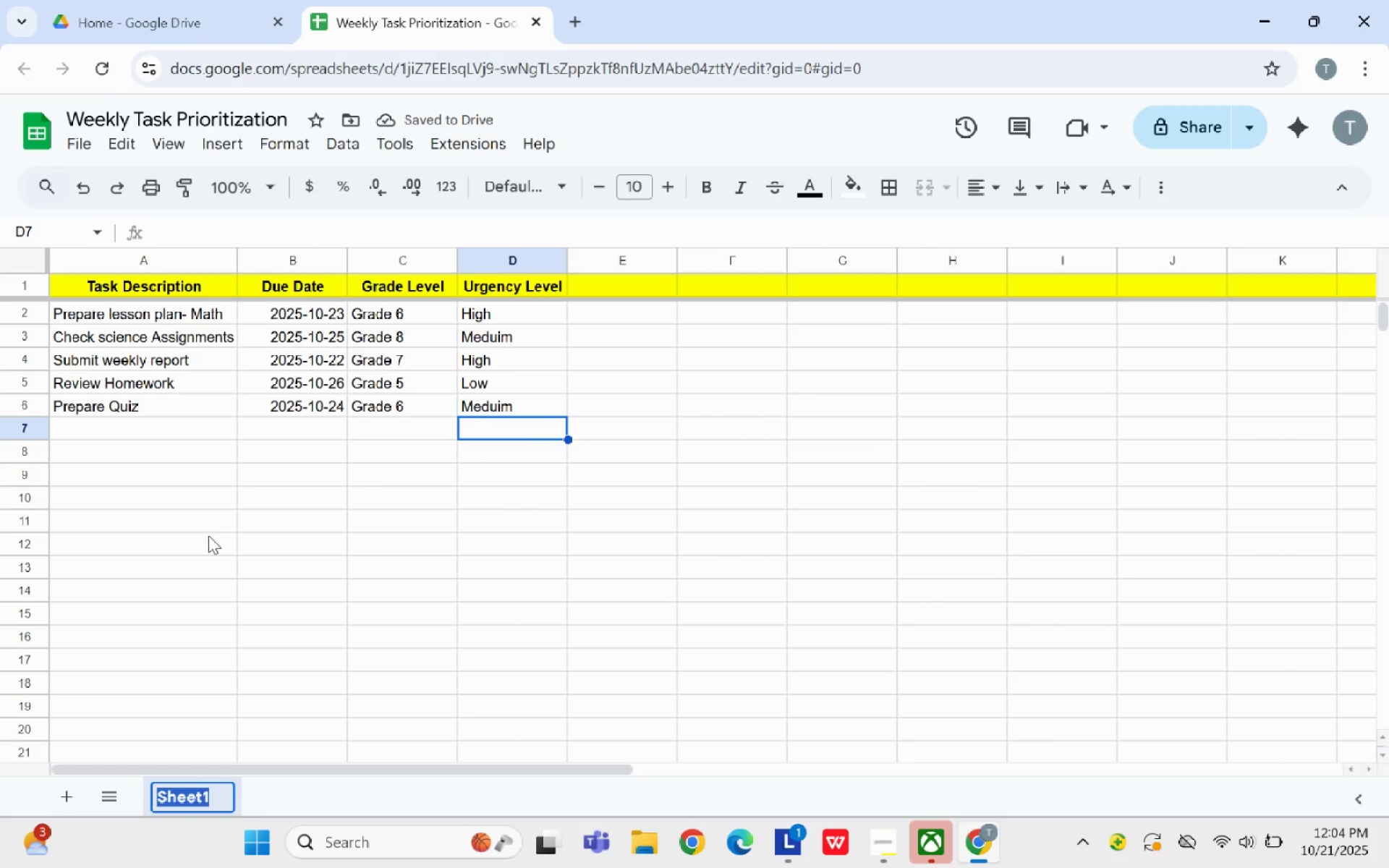 
key(Backspace)
type(Data Entry S)
key(Backspace)
key(Backspace)
 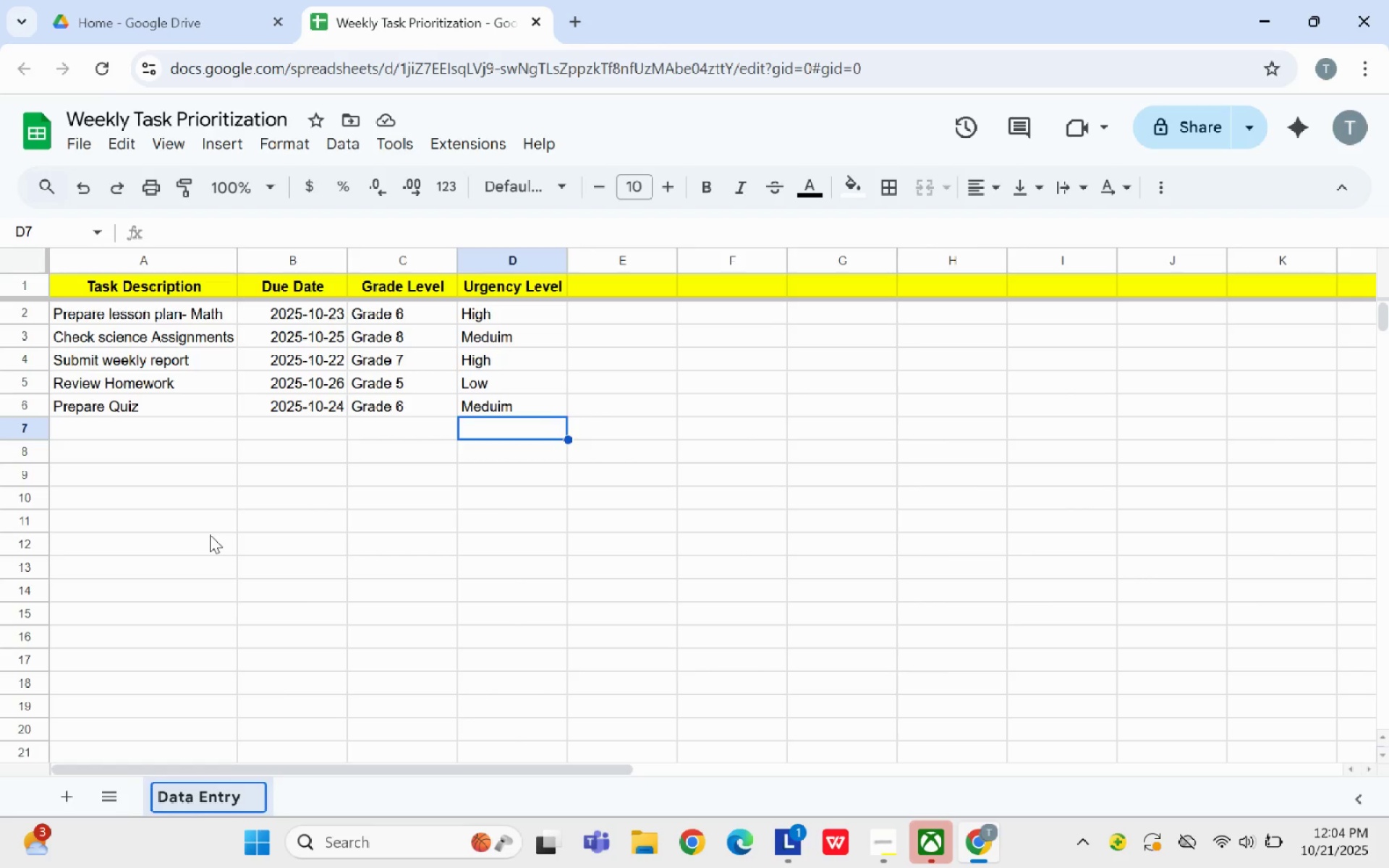 
left_click([210, 535])
 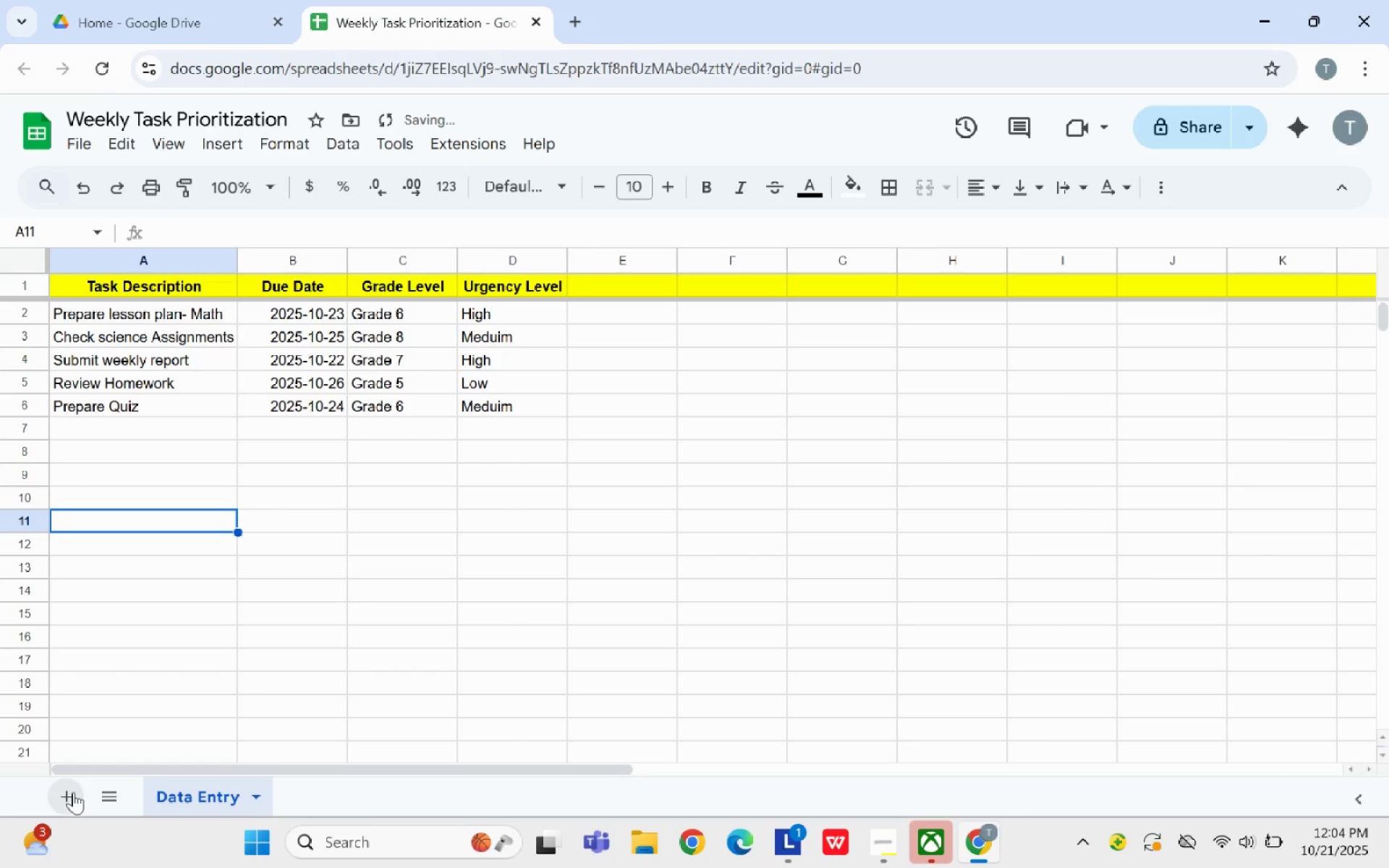 
left_click([73, 792])
 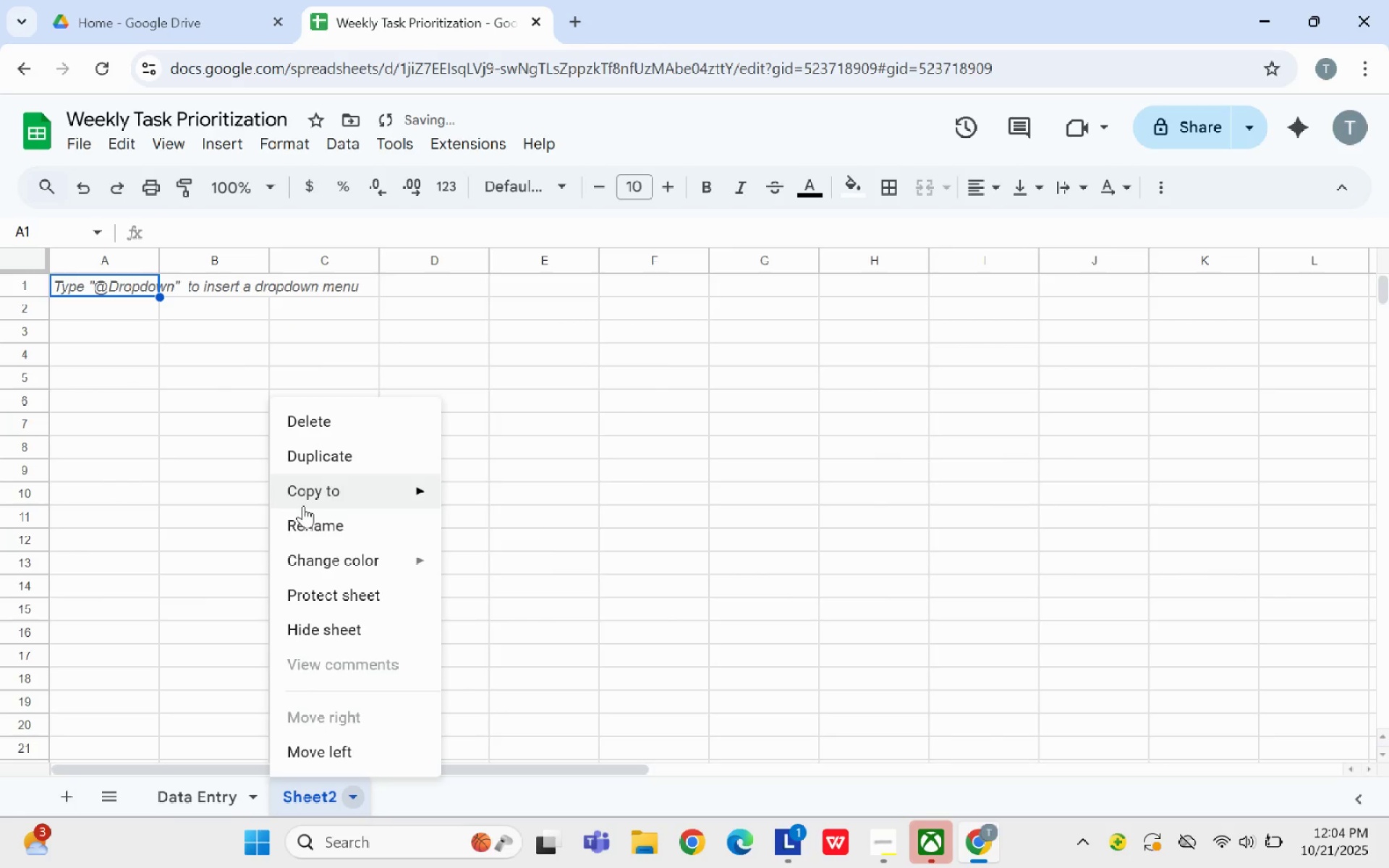 
left_click([307, 523])
 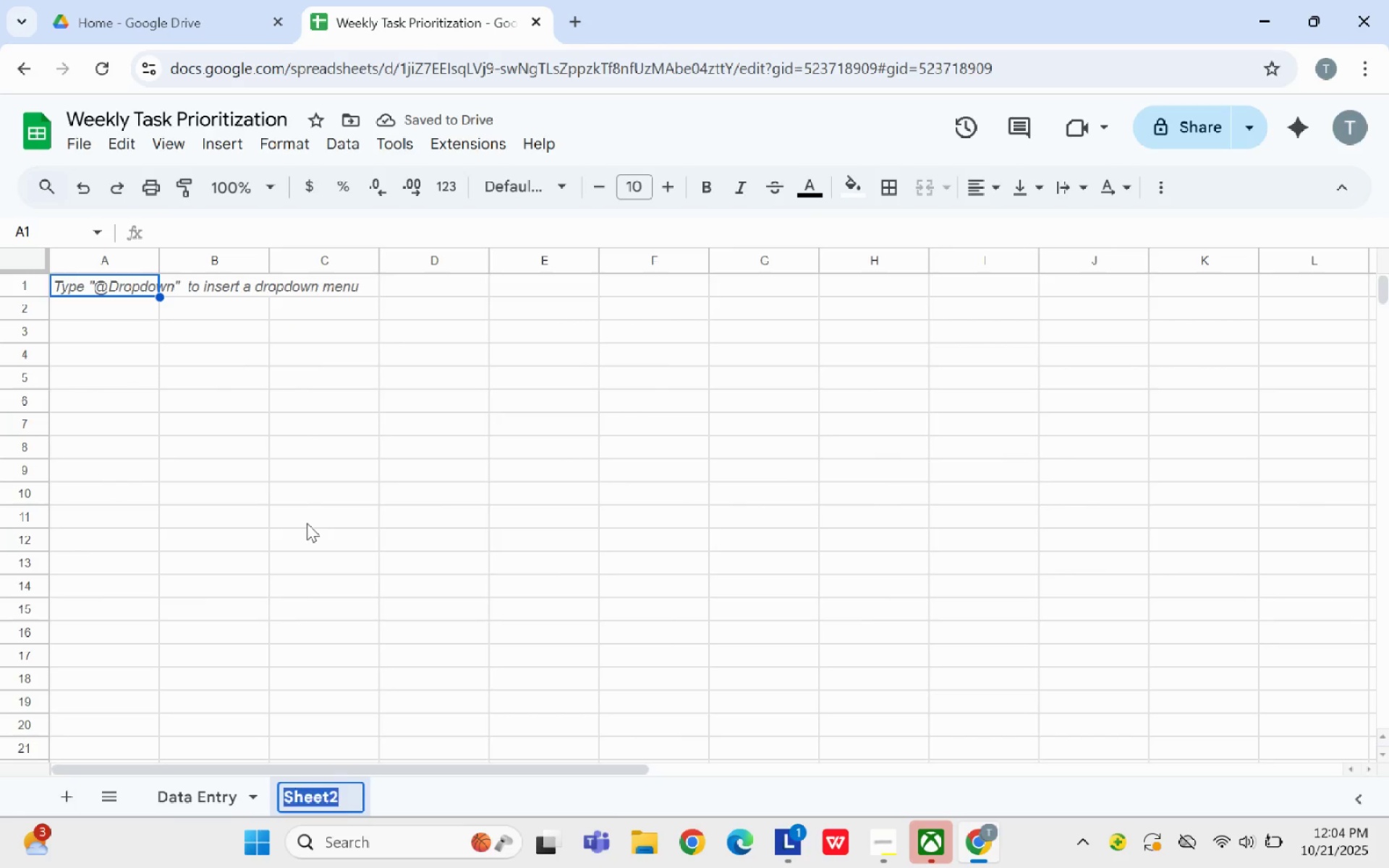 
key(Backspace)
type(Summary Dashboard)
 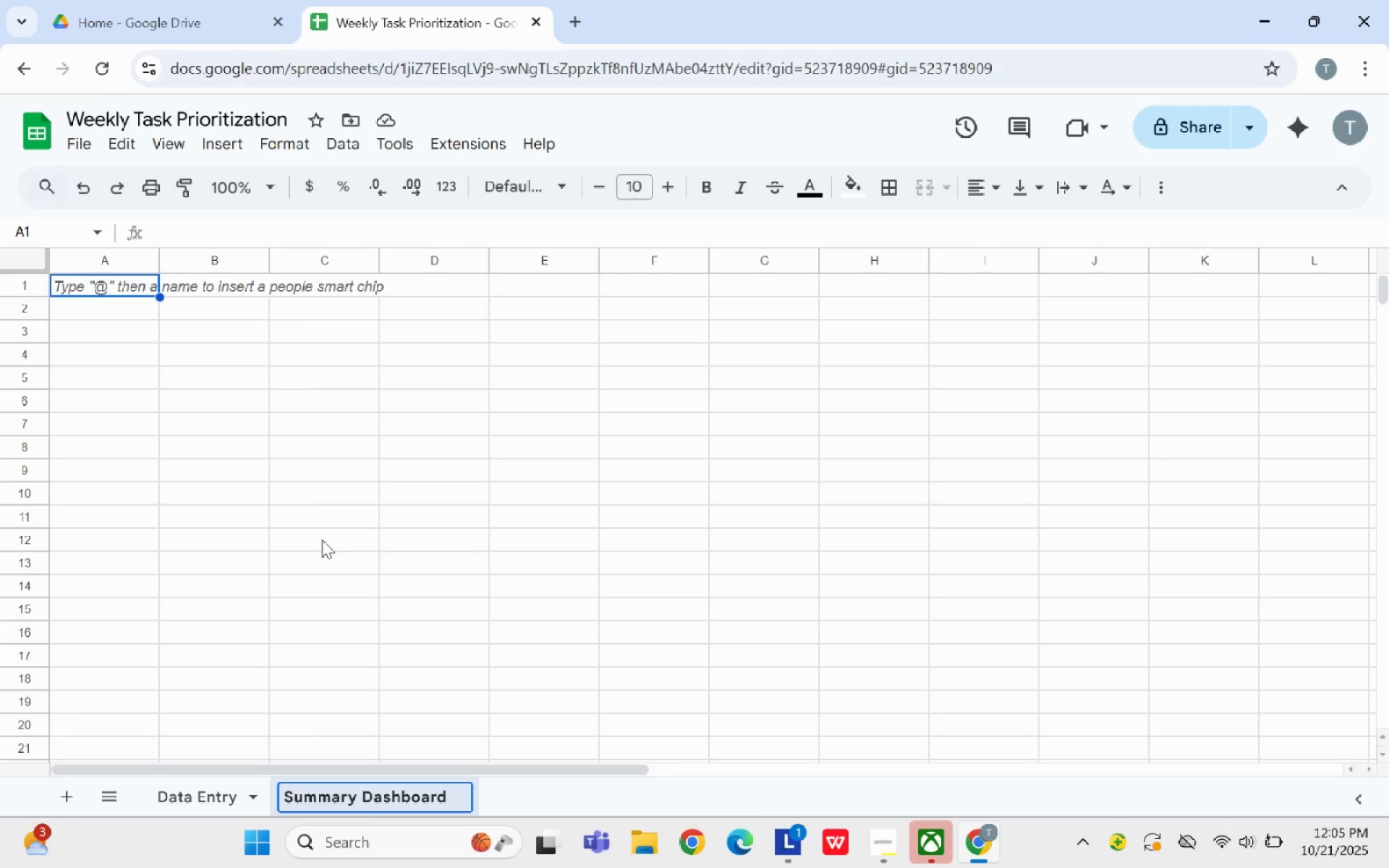 
left_click([322, 540])
 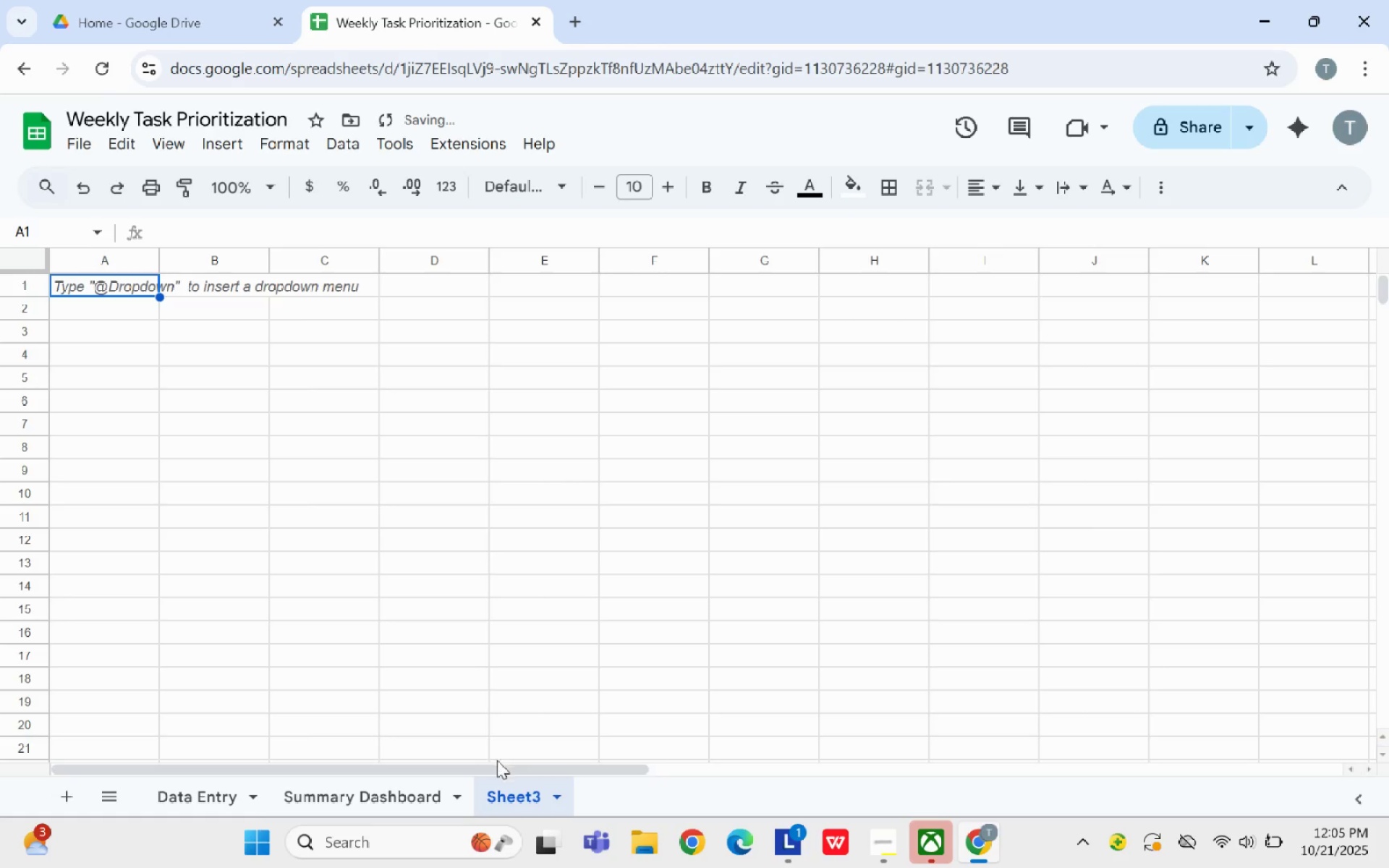 
right_click([485, 799])
 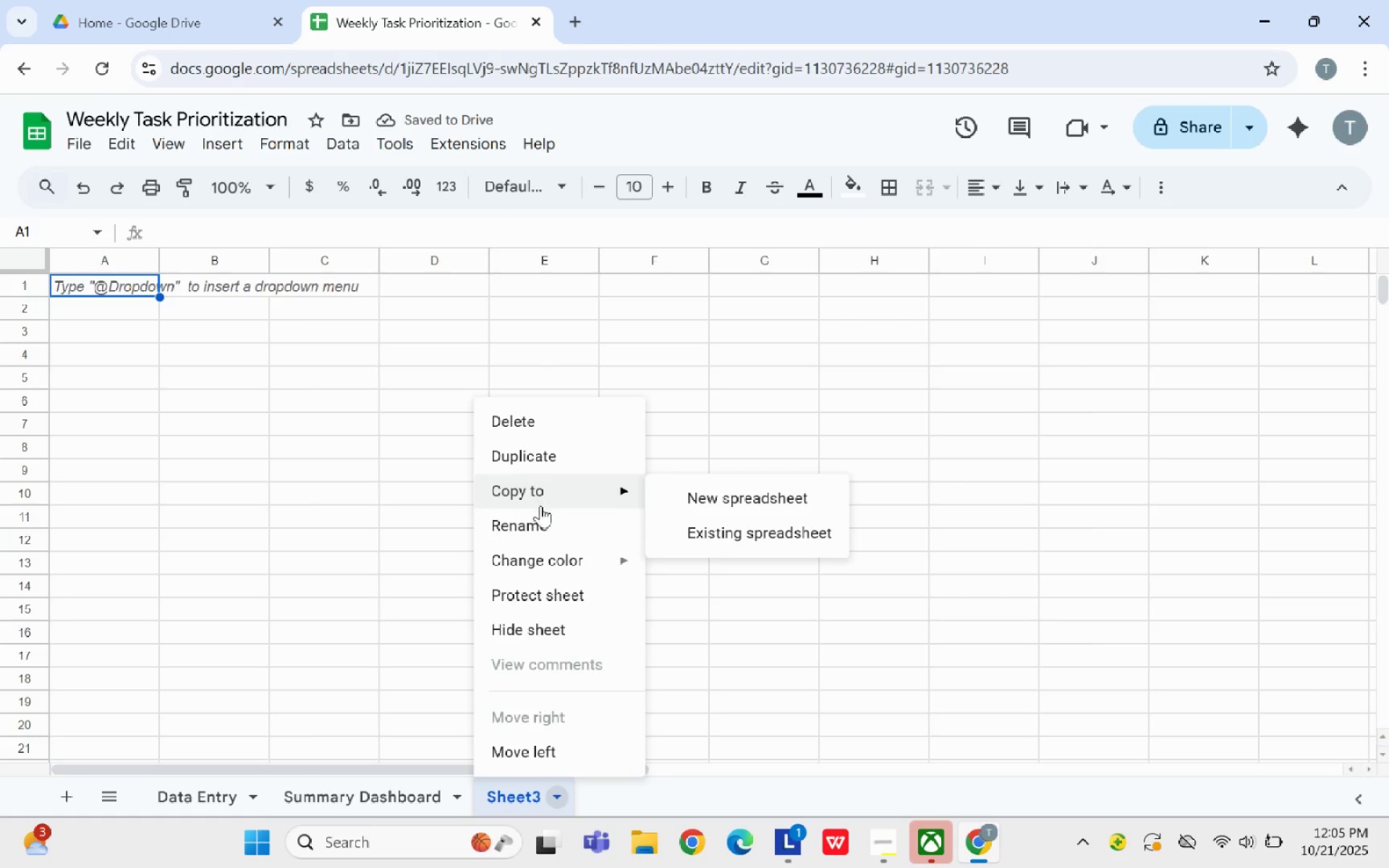 
left_click([545, 520])
 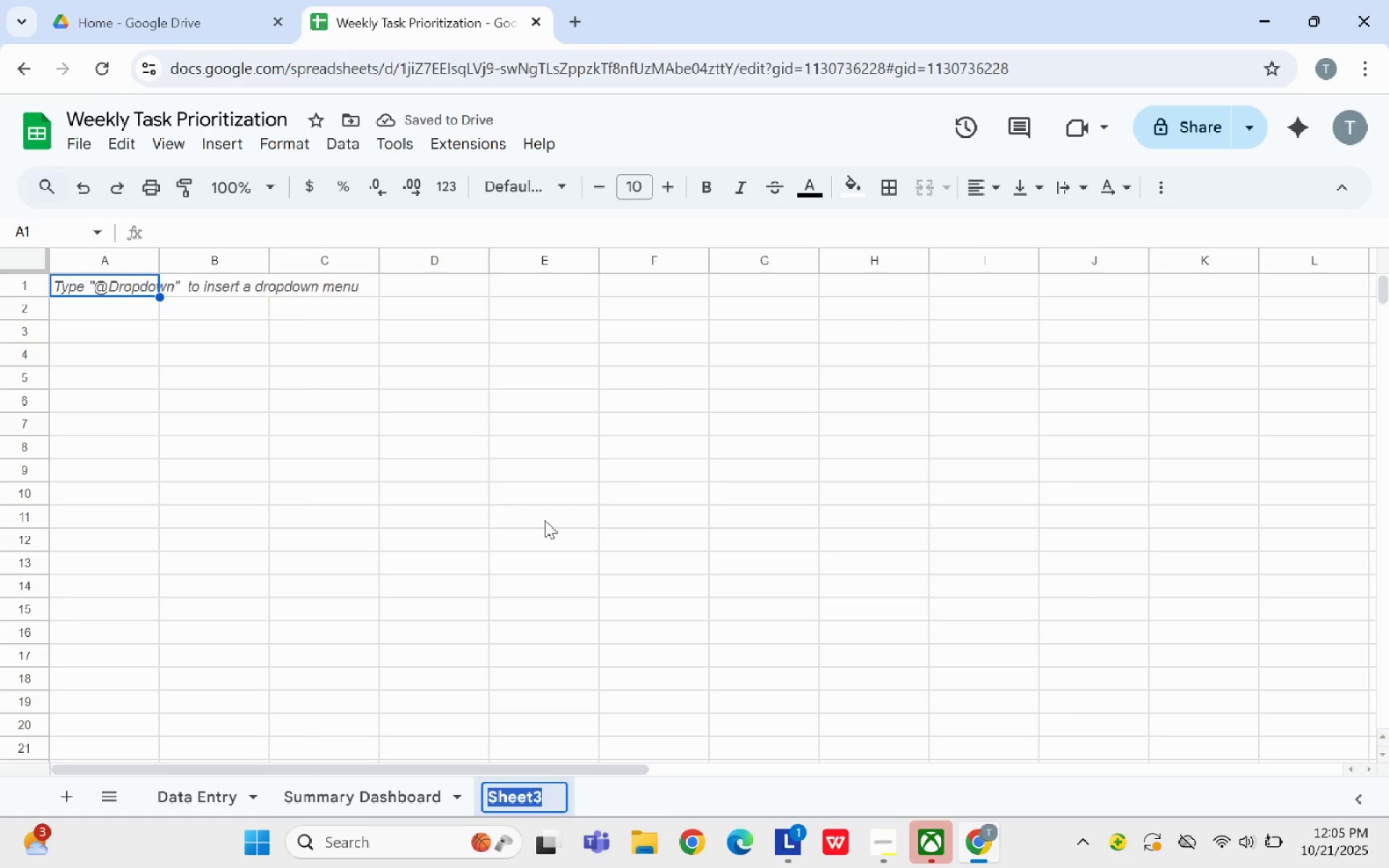 
key(Backspace)
type(Documented Assumptions)
 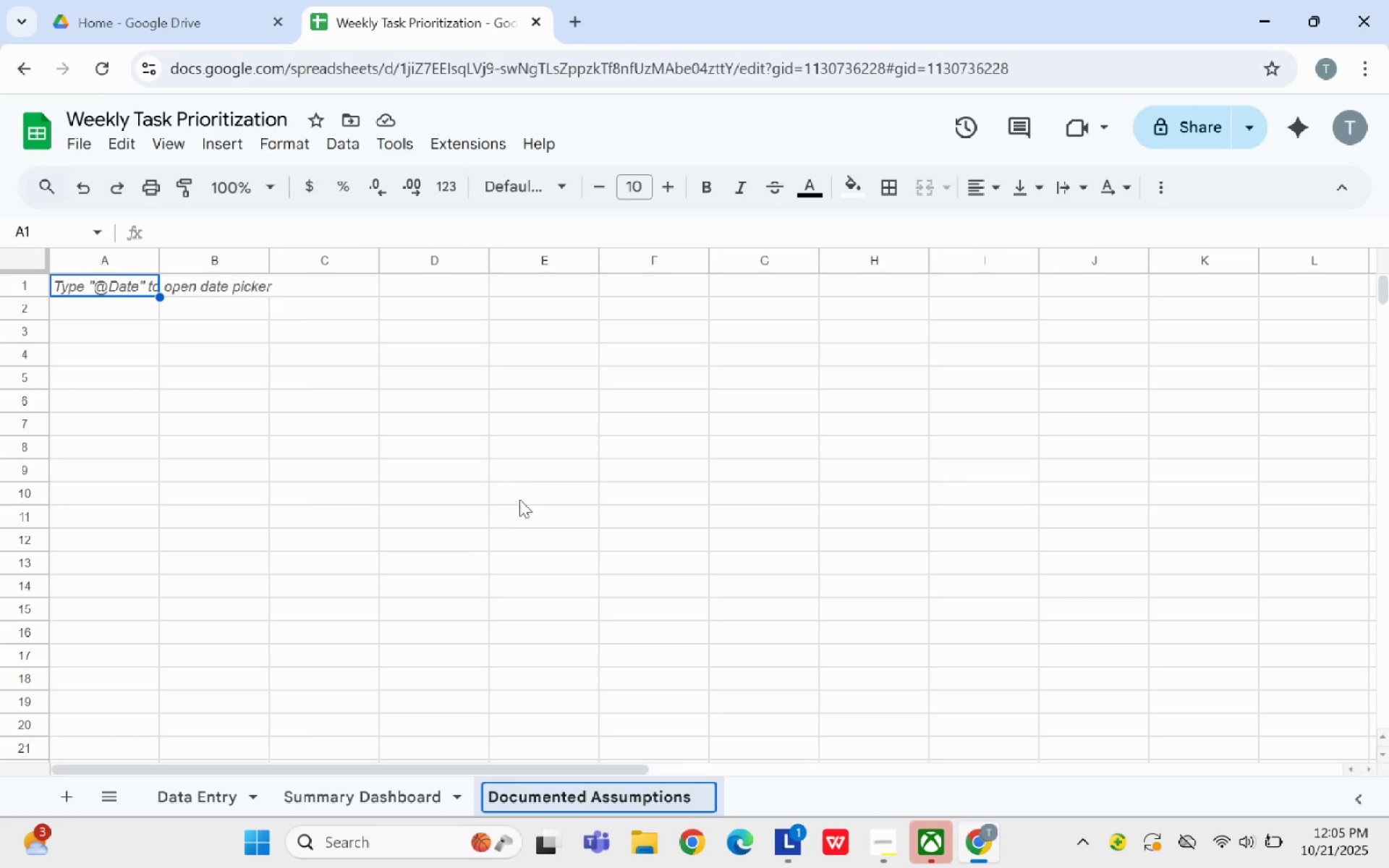 
left_click([519, 499])
 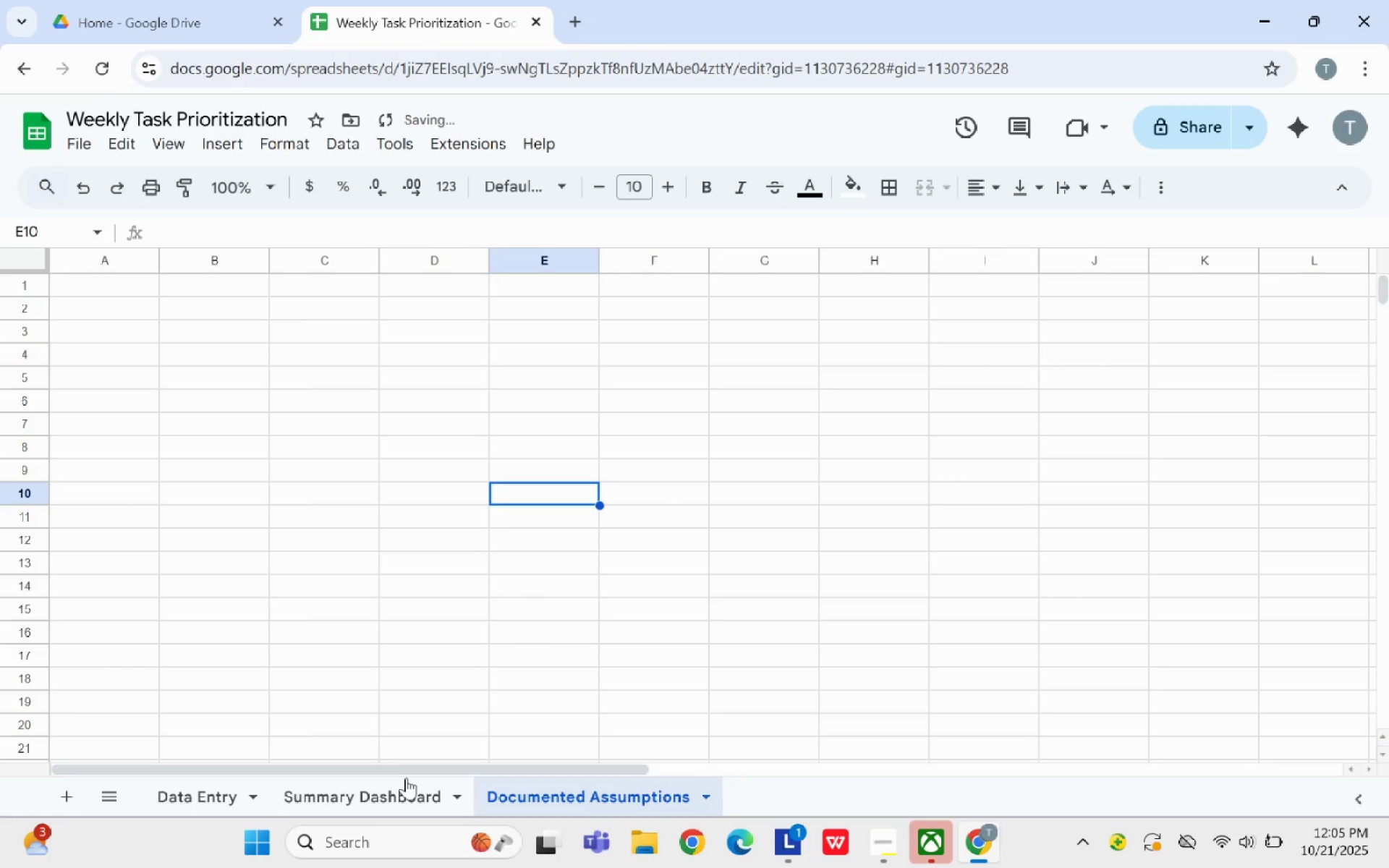 
left_click([404, 789])
 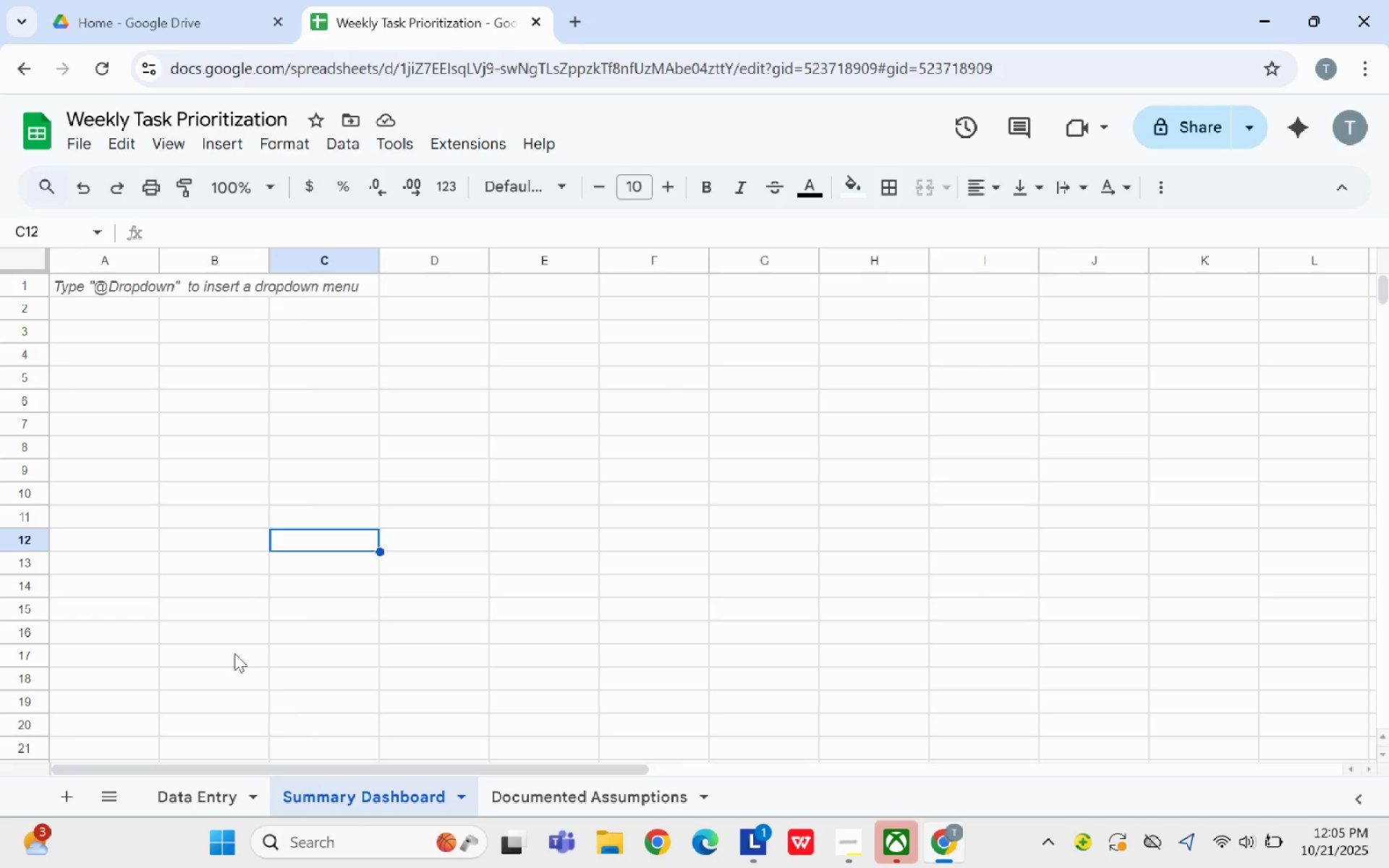 
left_click([63, 278])
 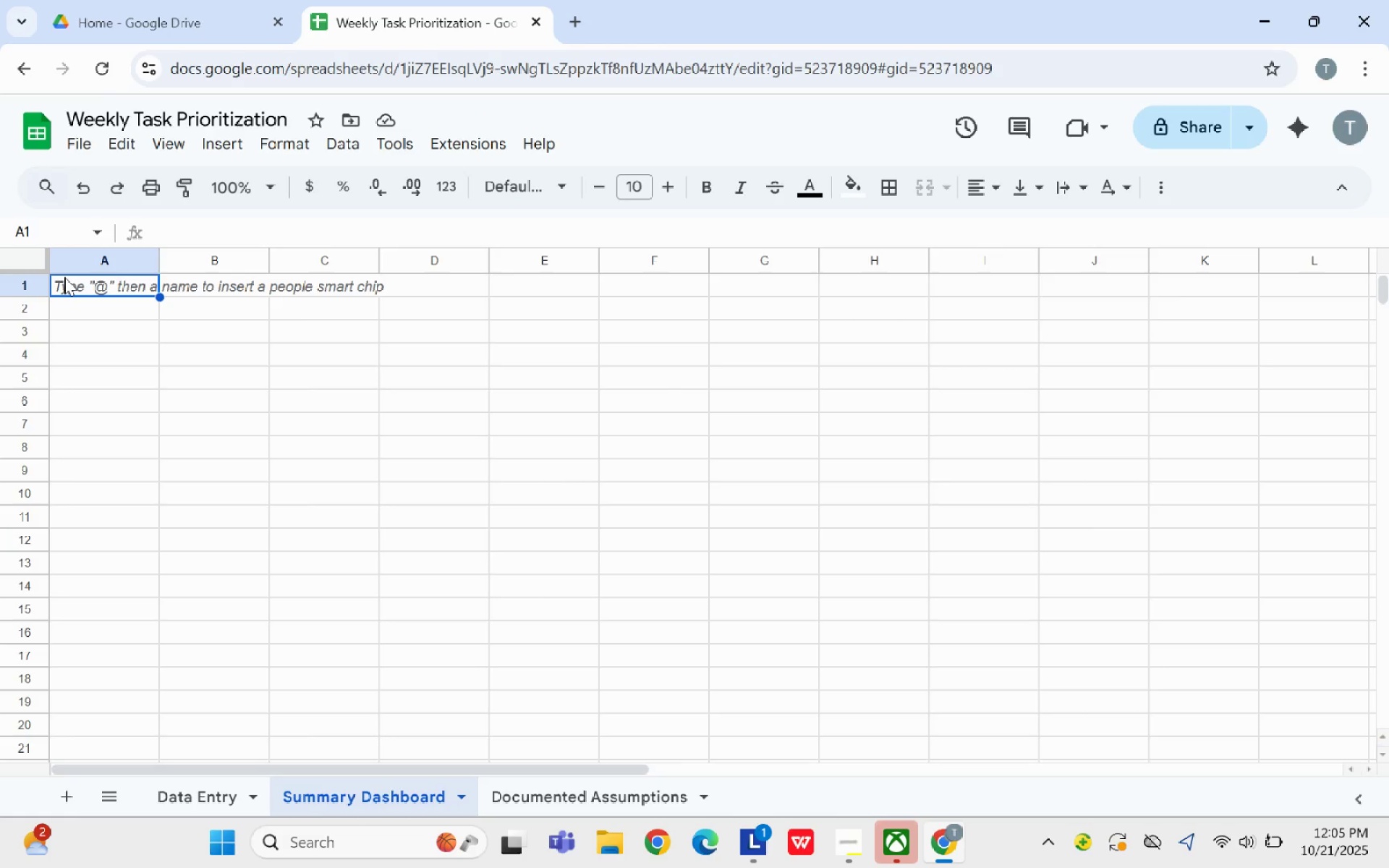 
type(Urgency Level Summary)
 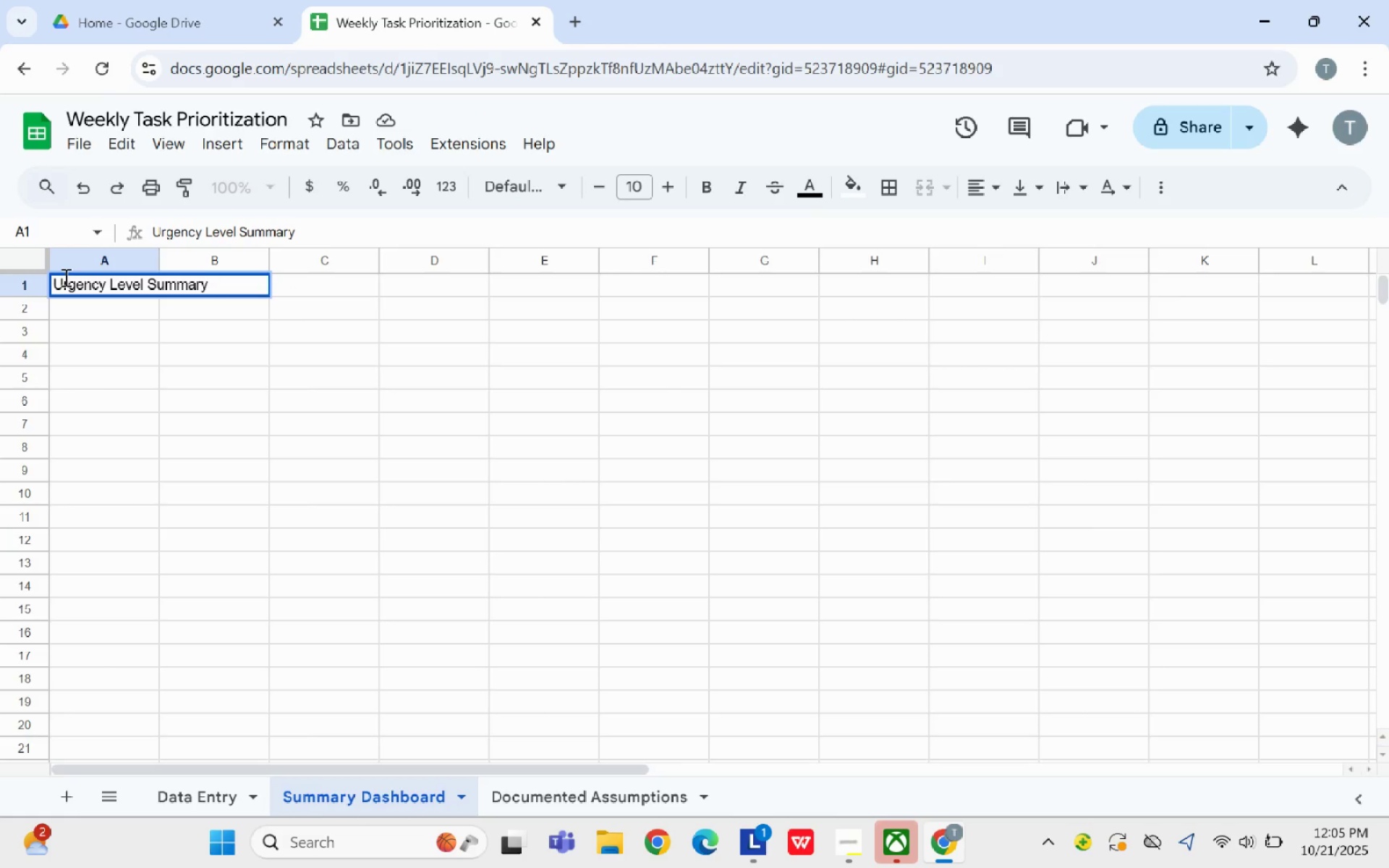 
left_click_drag(start_coordinate=[177, 350], to_coordinate=[177, 356])
 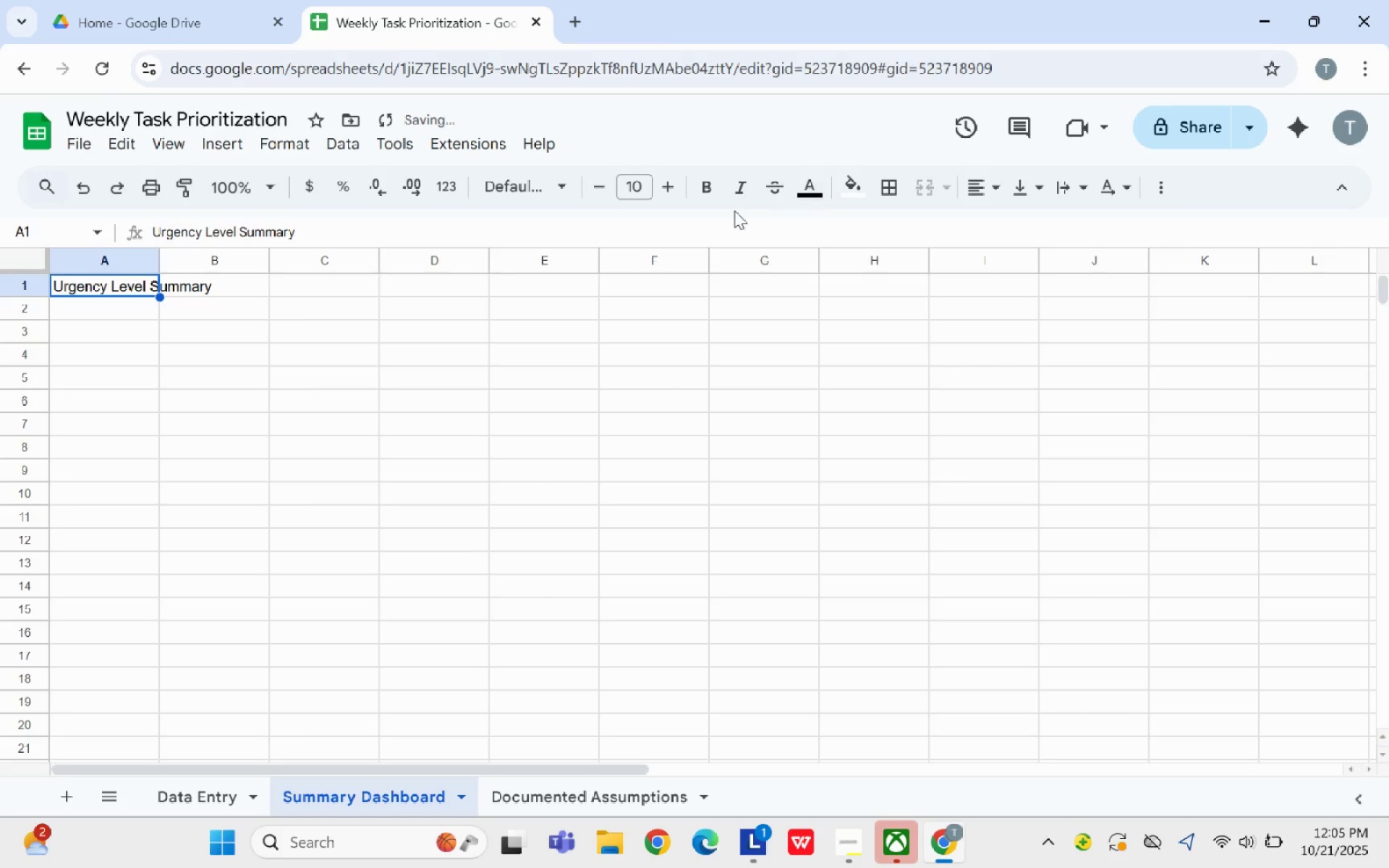 
left_click([706, 179])
 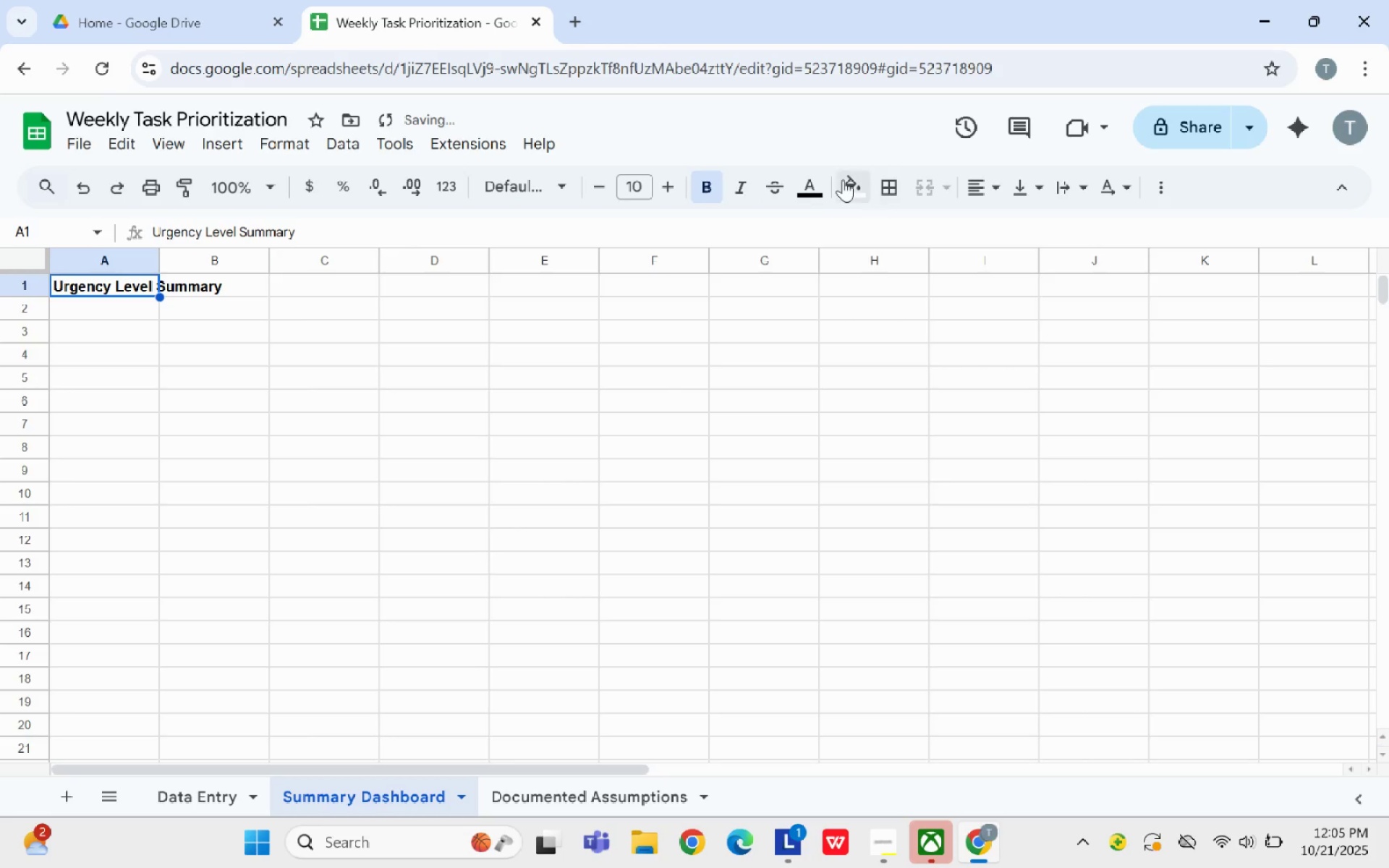 
left_click([858, 176])
 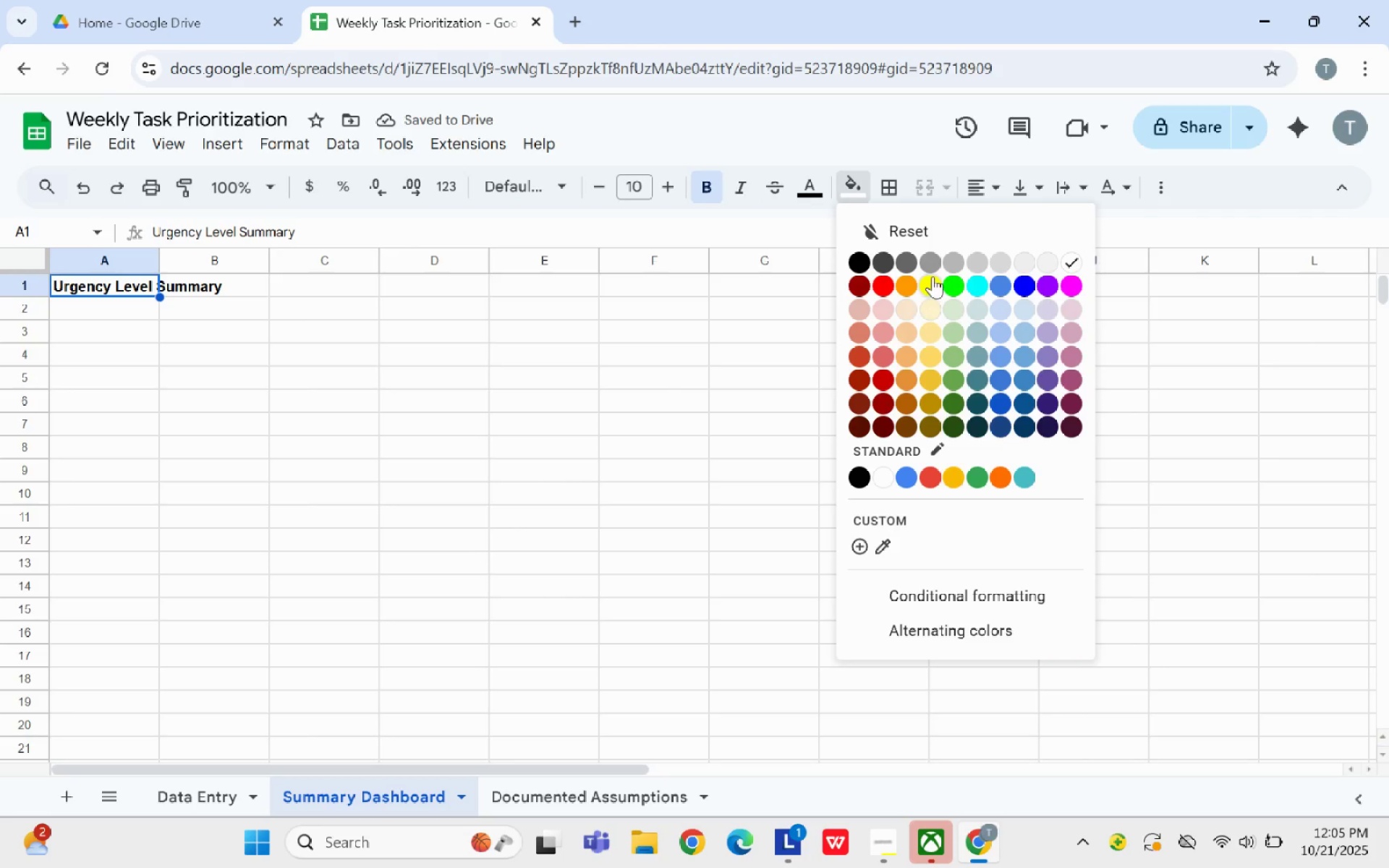 
left_click([934, 276])
 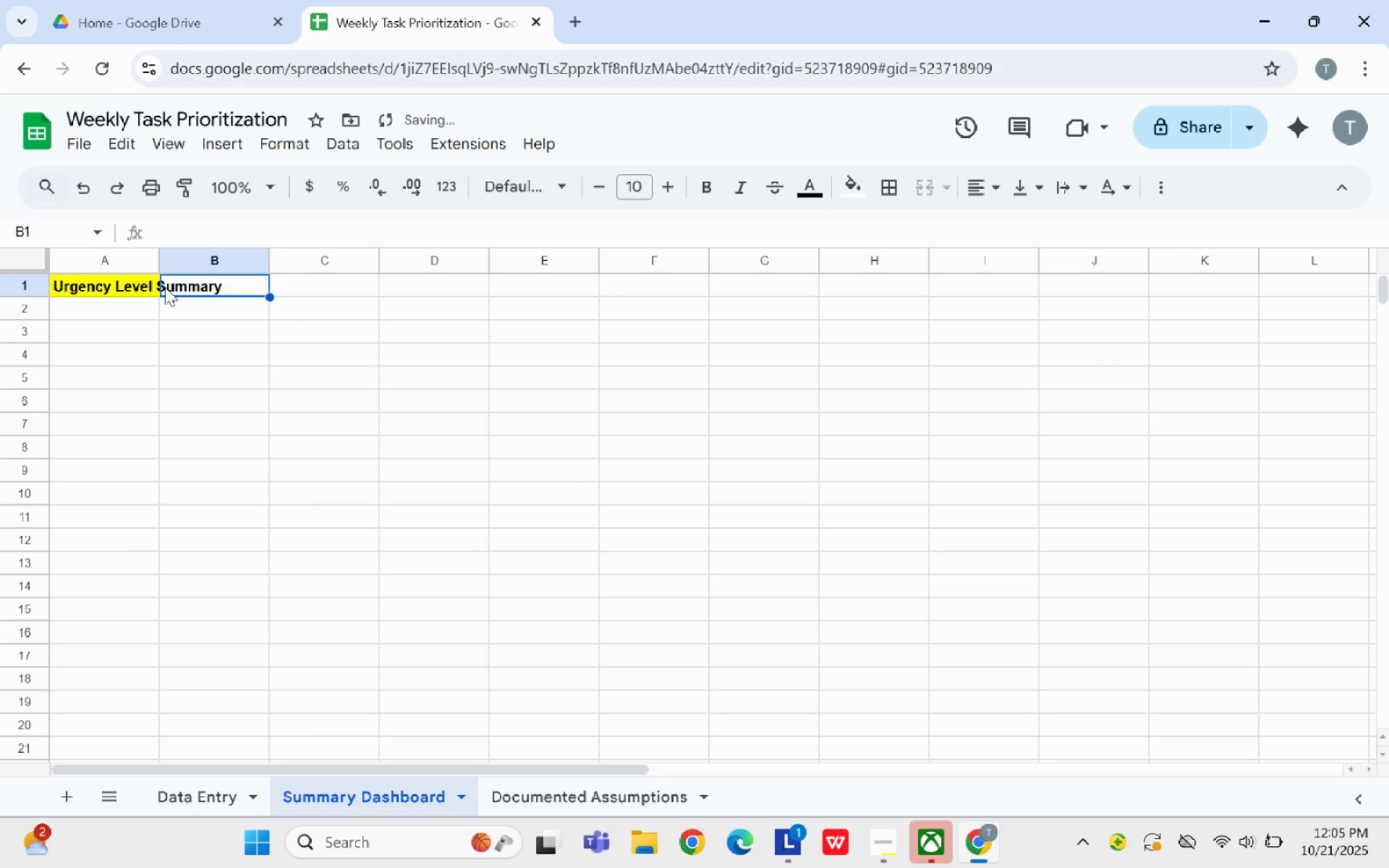 
left_click_drag(start_coordinate=[125, 292], to_coordinate=[234, 288])
 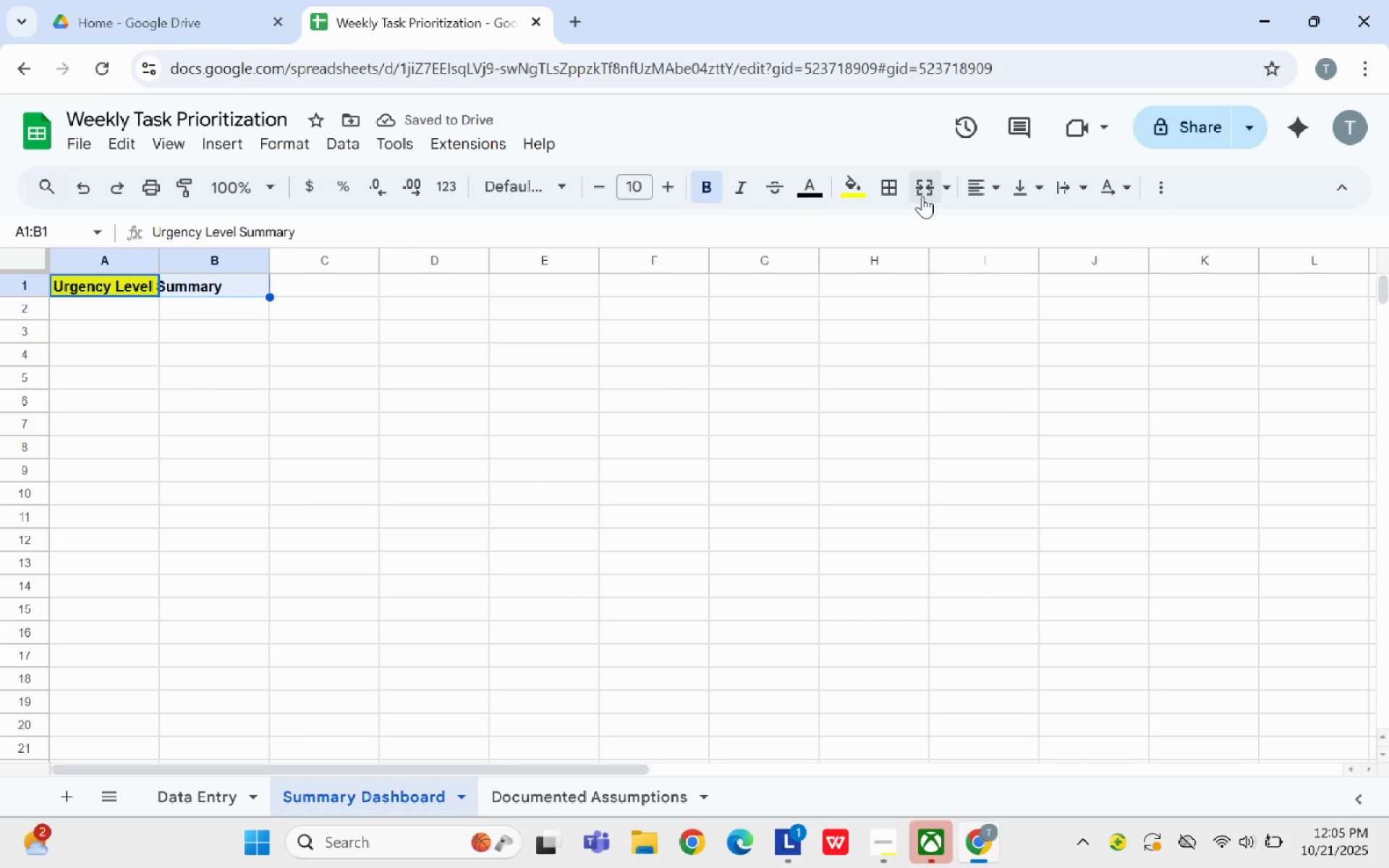 
left_click_drag(start_coordinate=[922, 196], to_coordinate=[917, 196])
 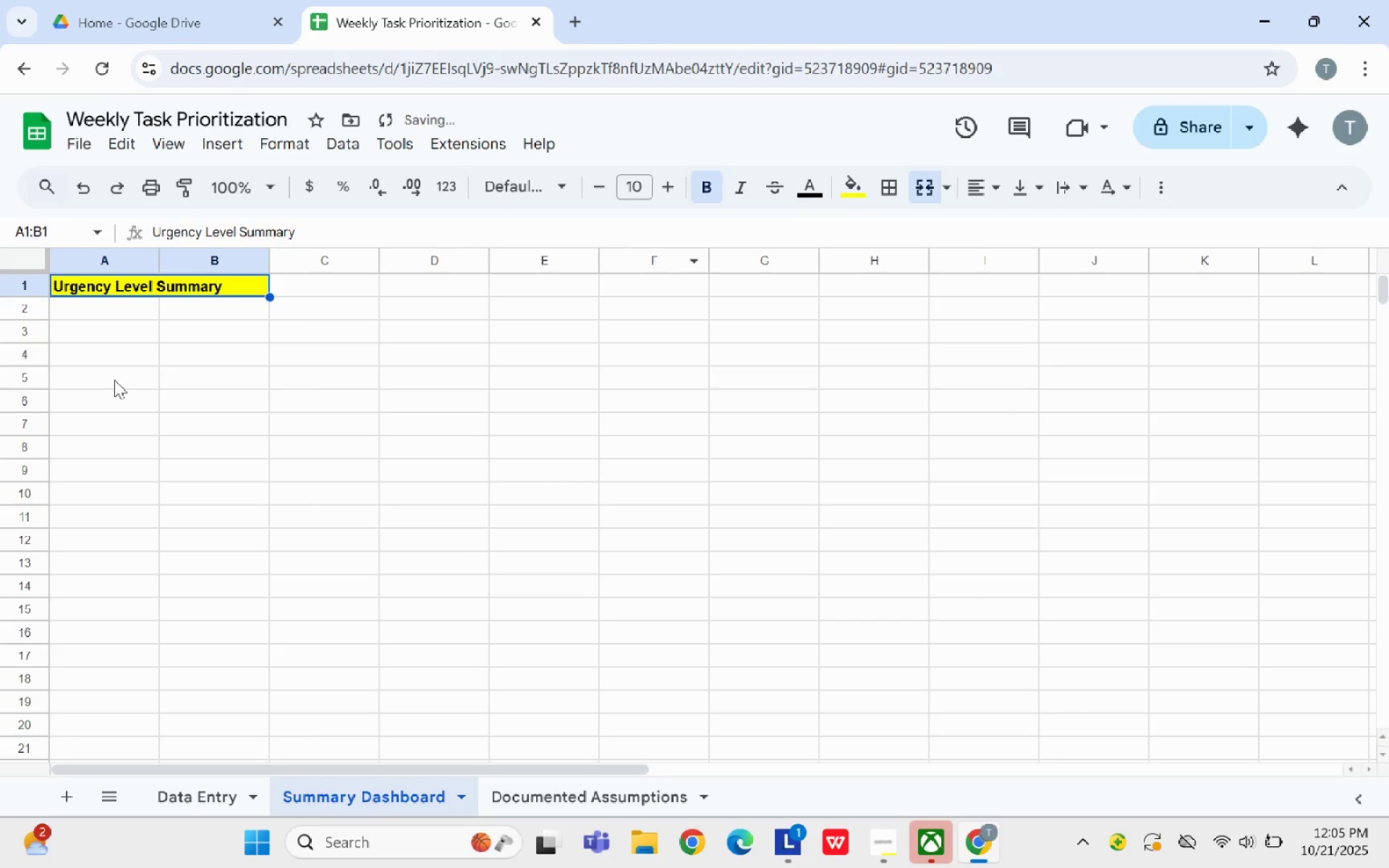 
left_click([114, 379])
 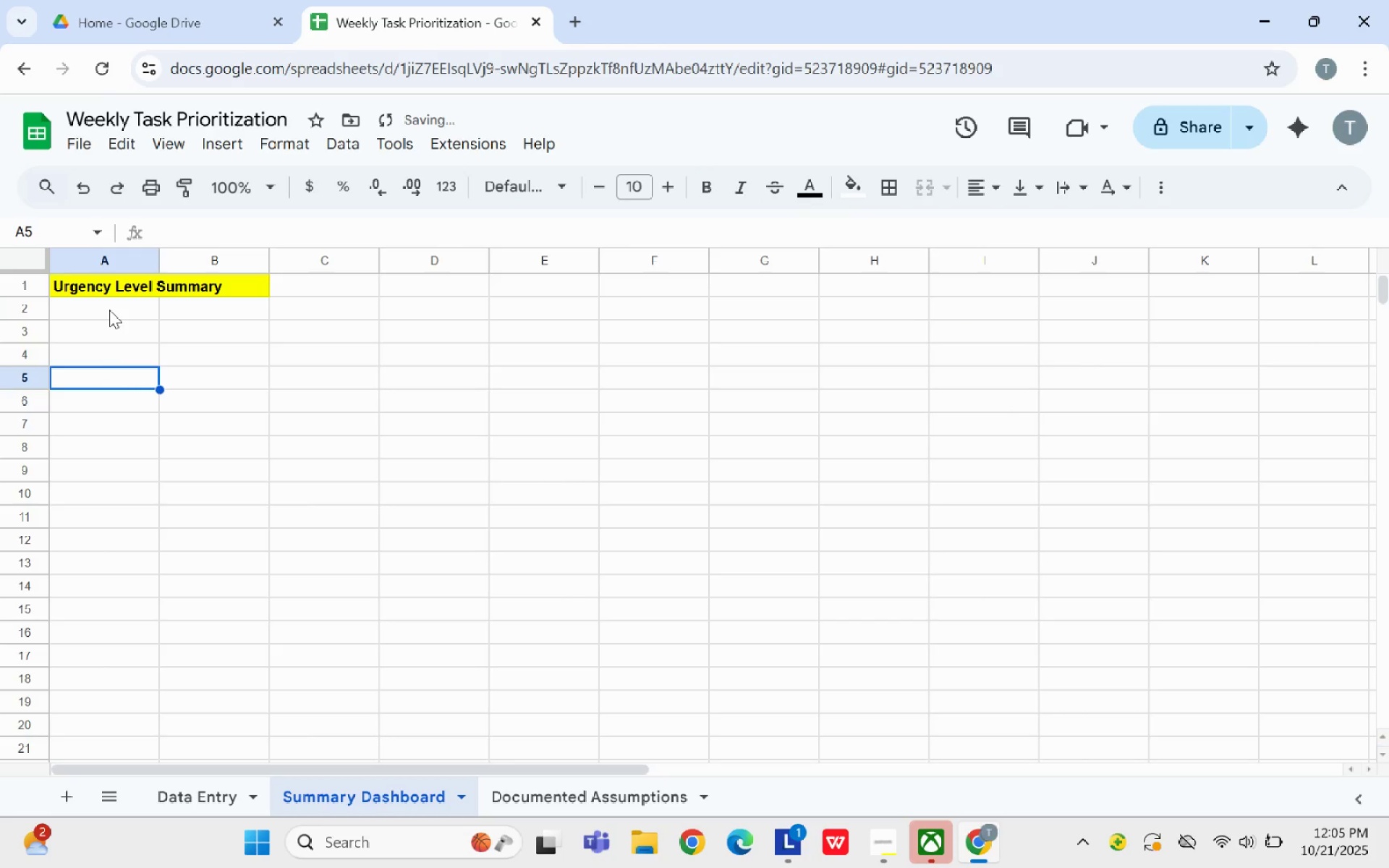 
left_click([109, 310])
 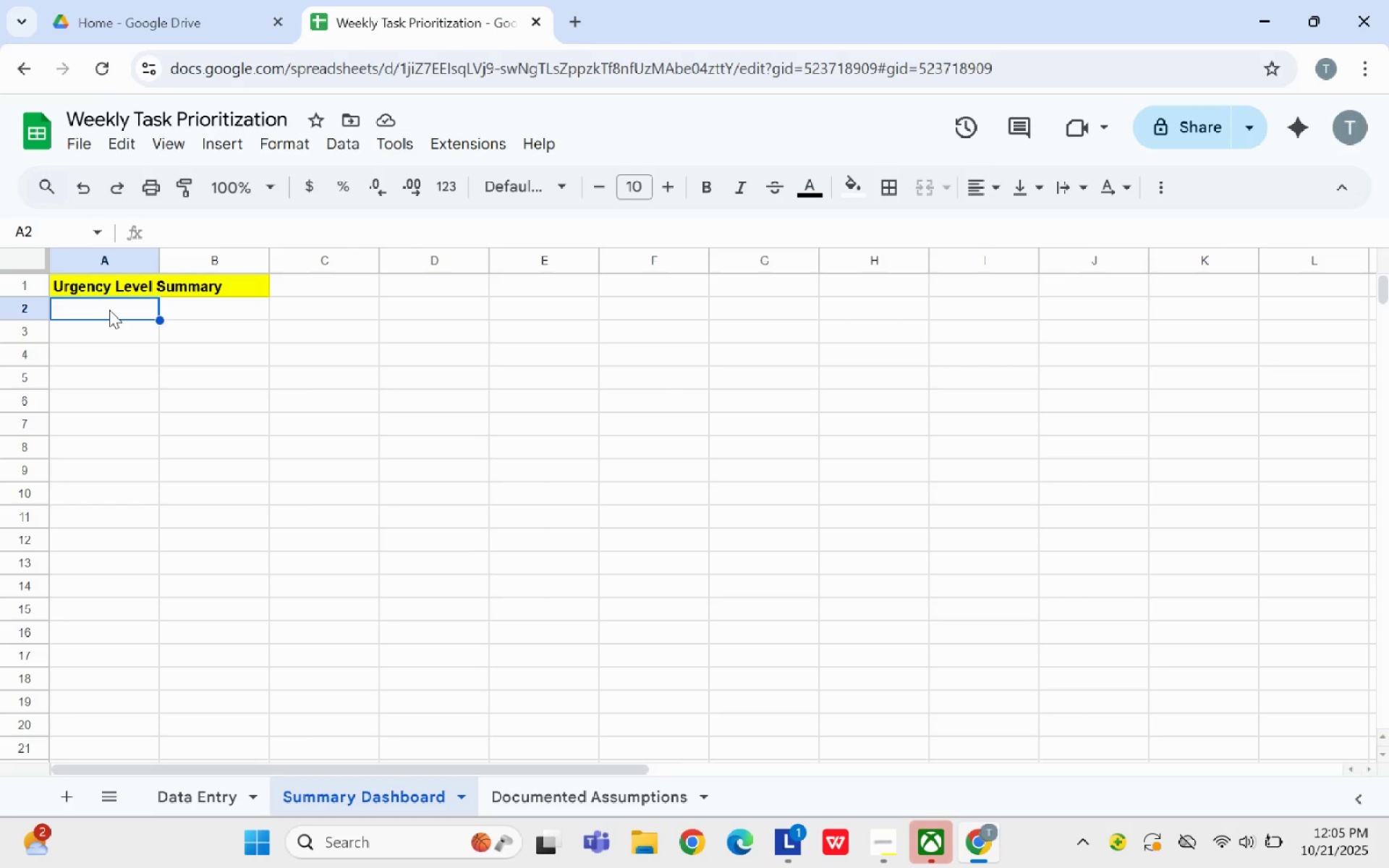 
wait(5.97)
 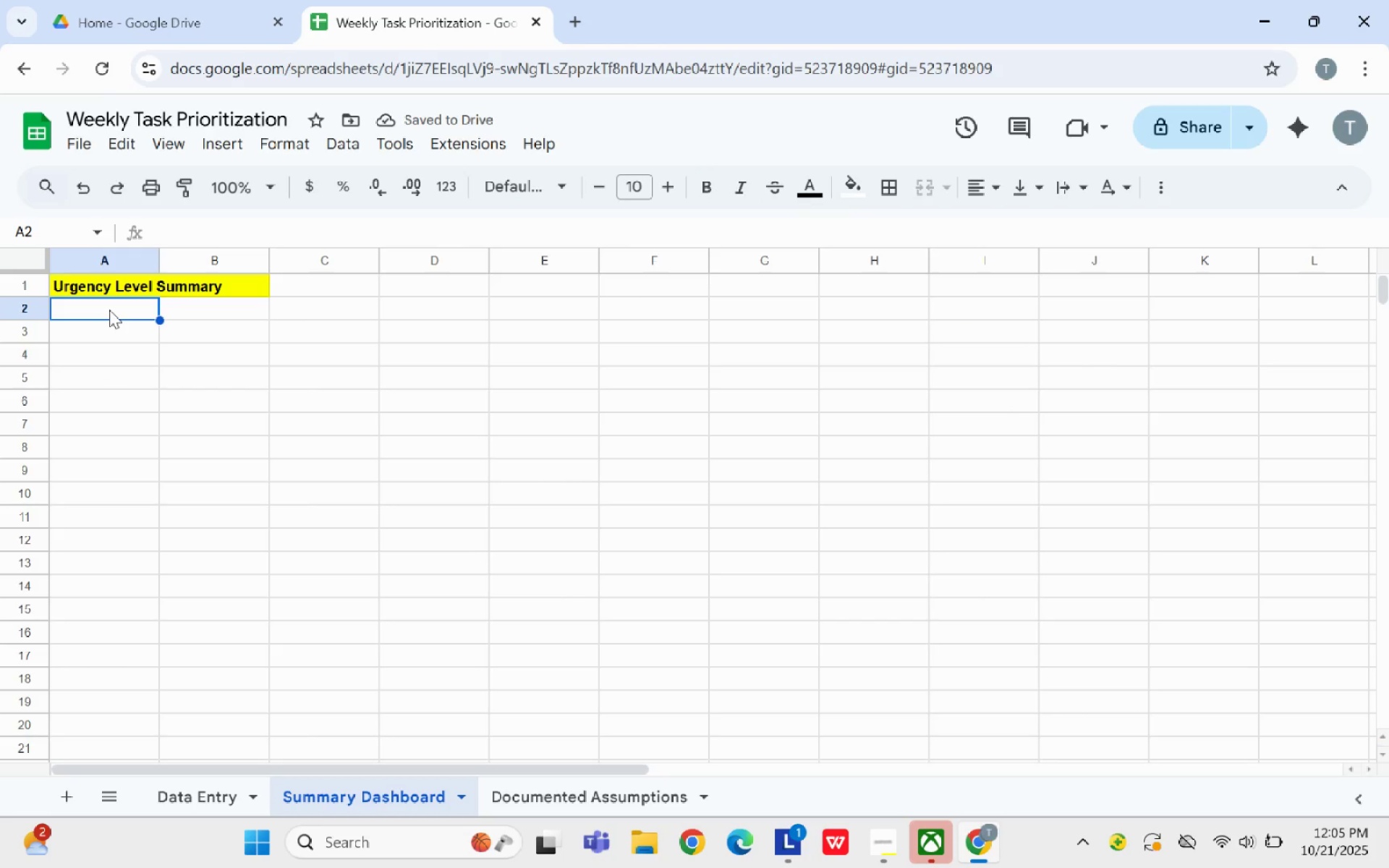 
type(Ug)
key(Backspace)
type(rgency level)
key(Backspace)
type( )
key(Backspace)
 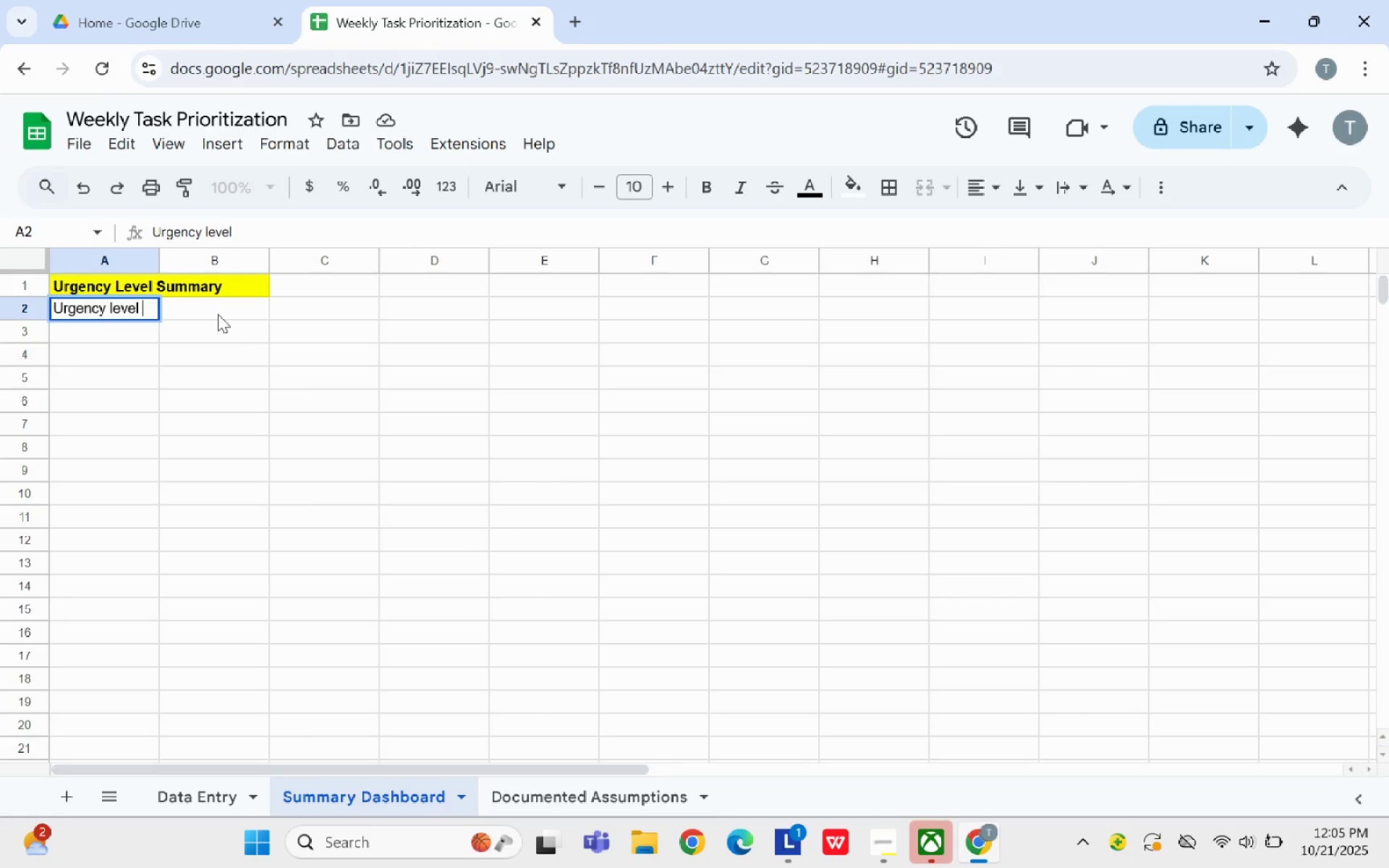 
left_click([218, 313])
 